 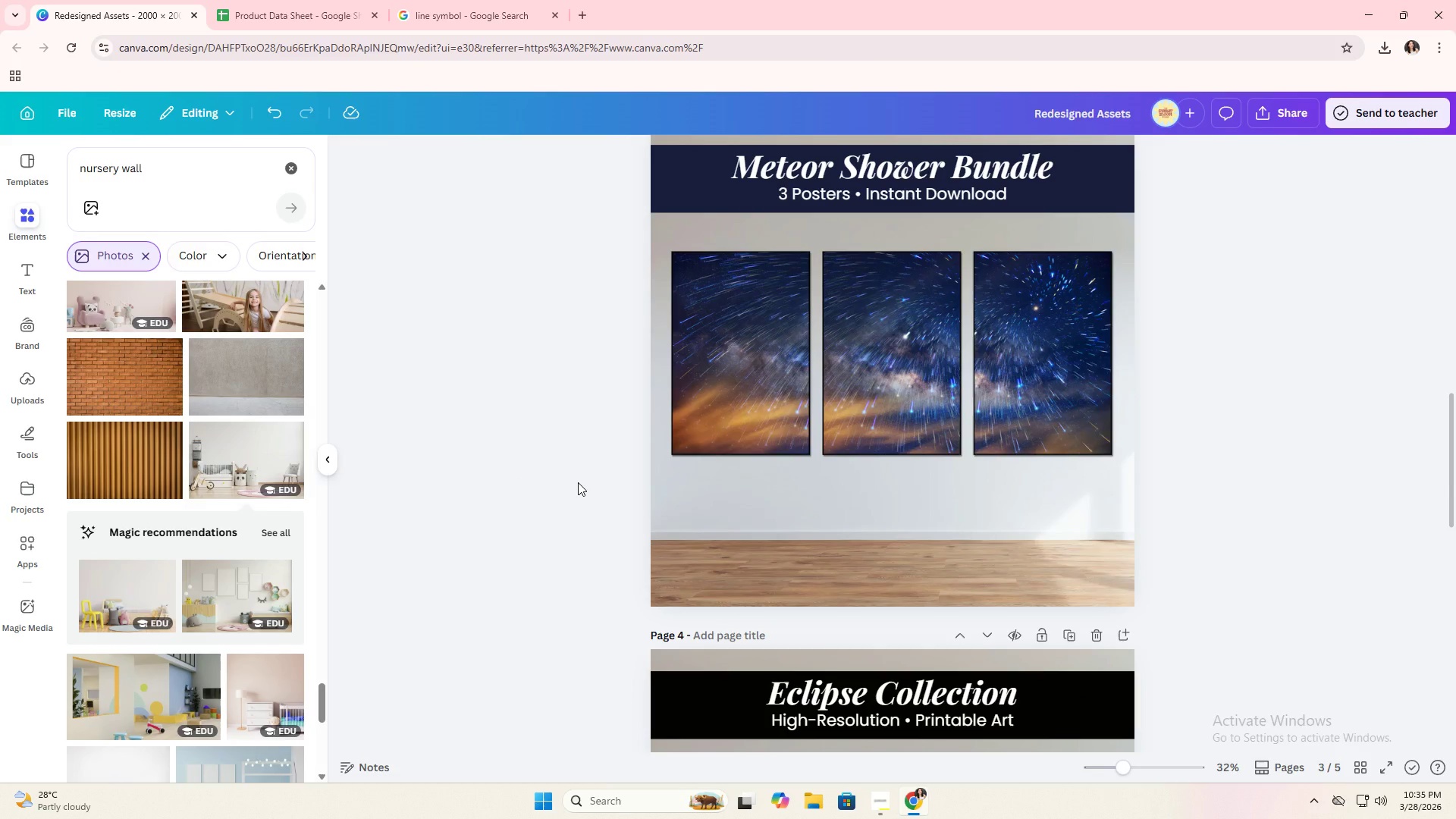 
scroll: coordinate [579, 482], scroll_direction: down, amount: 5.0
 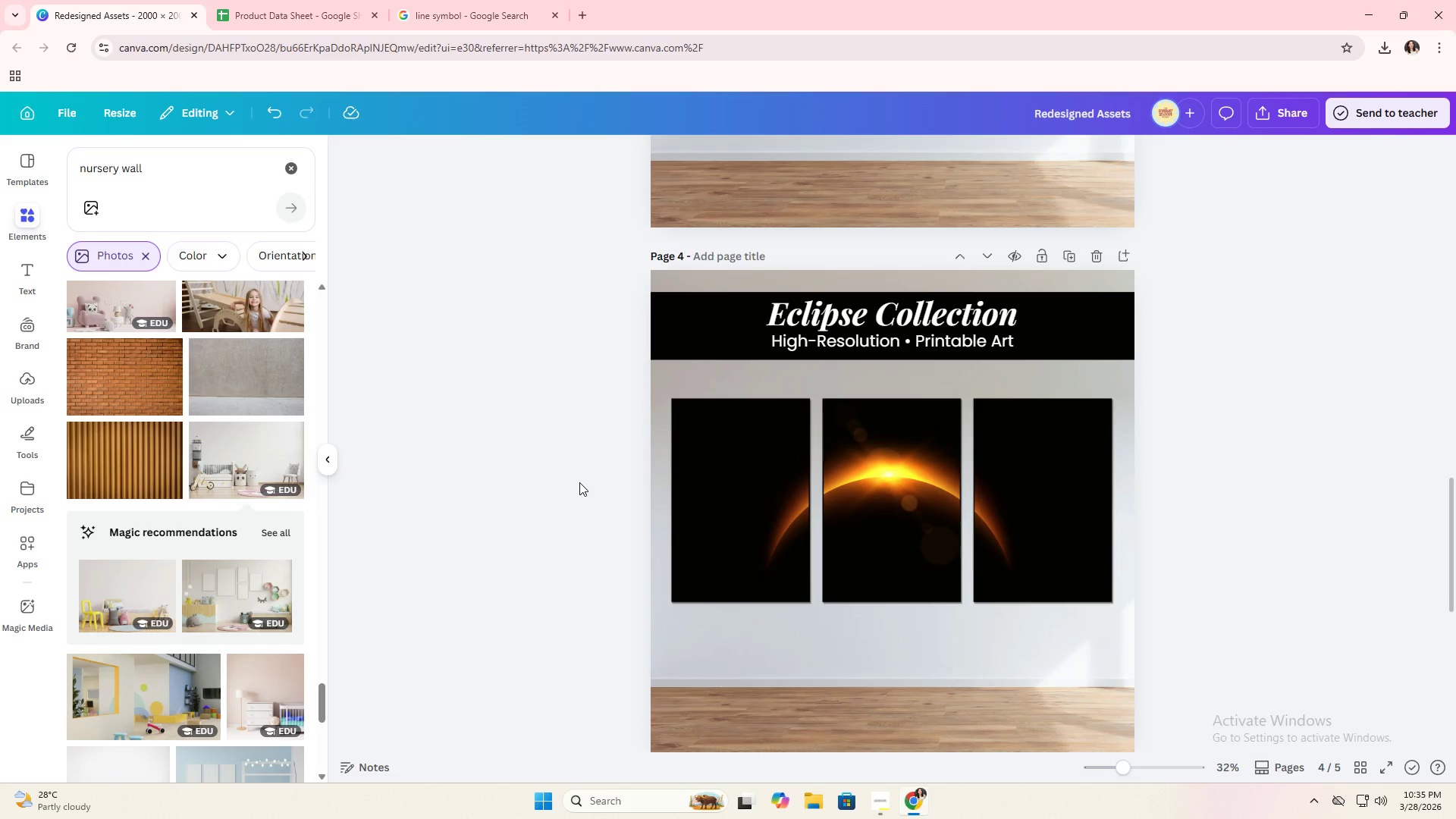 
wait(8.56)
 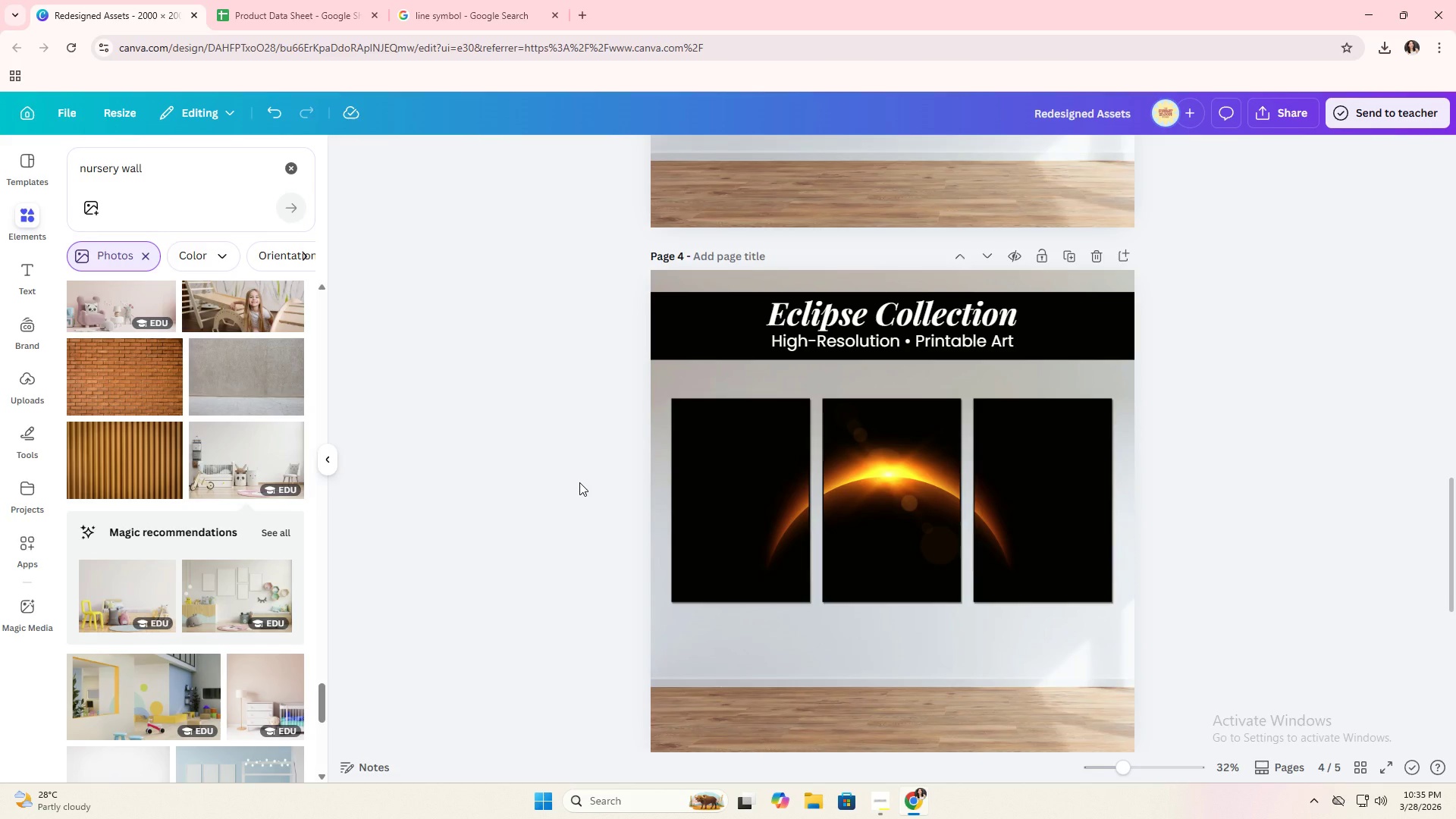 
scroll: coordinate [595, 479], scroll_direction: down, amount: 8.0
 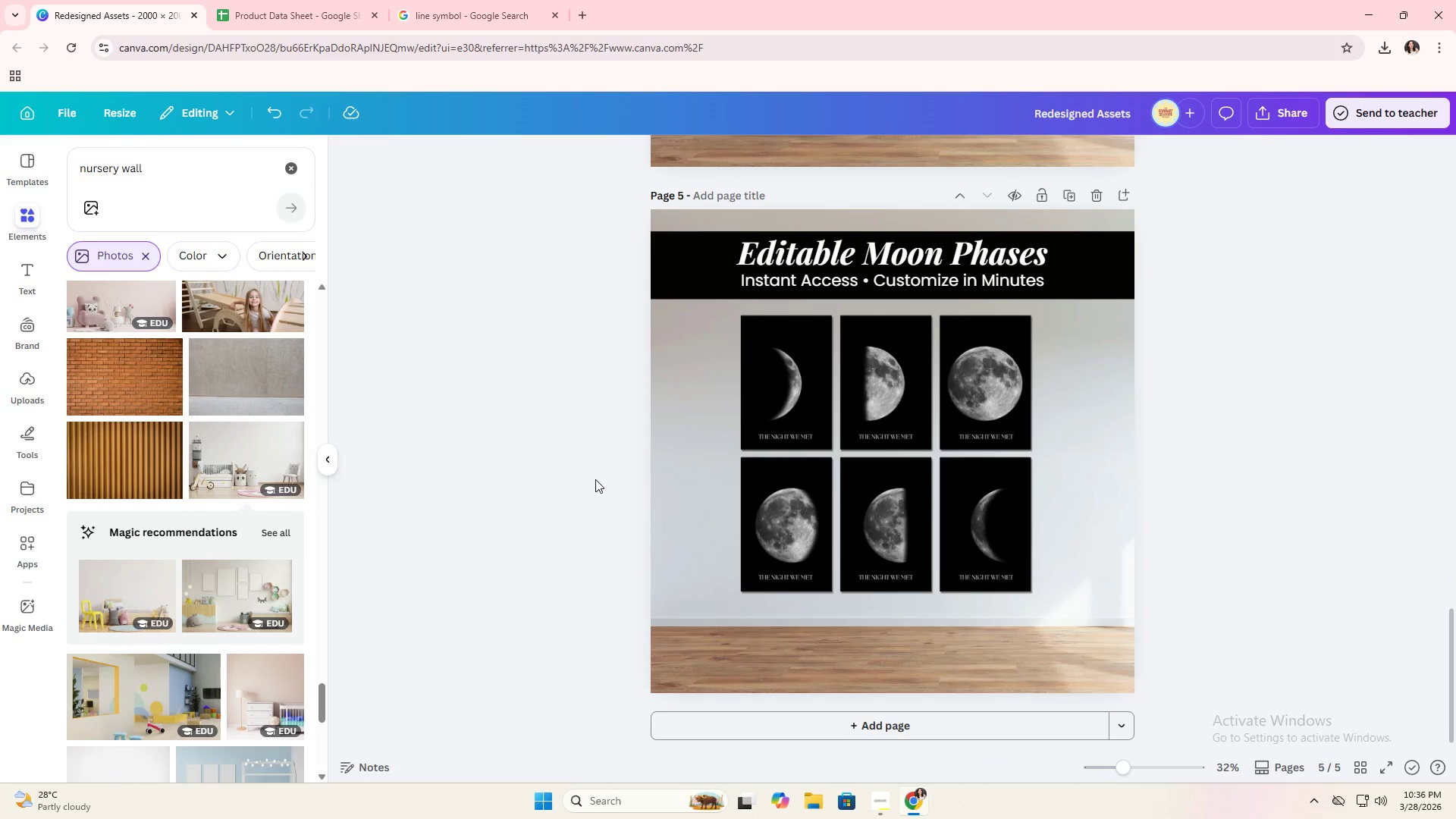 
scroll: coordinate [595, 479], scroll_direction: up, amount: 1.0
 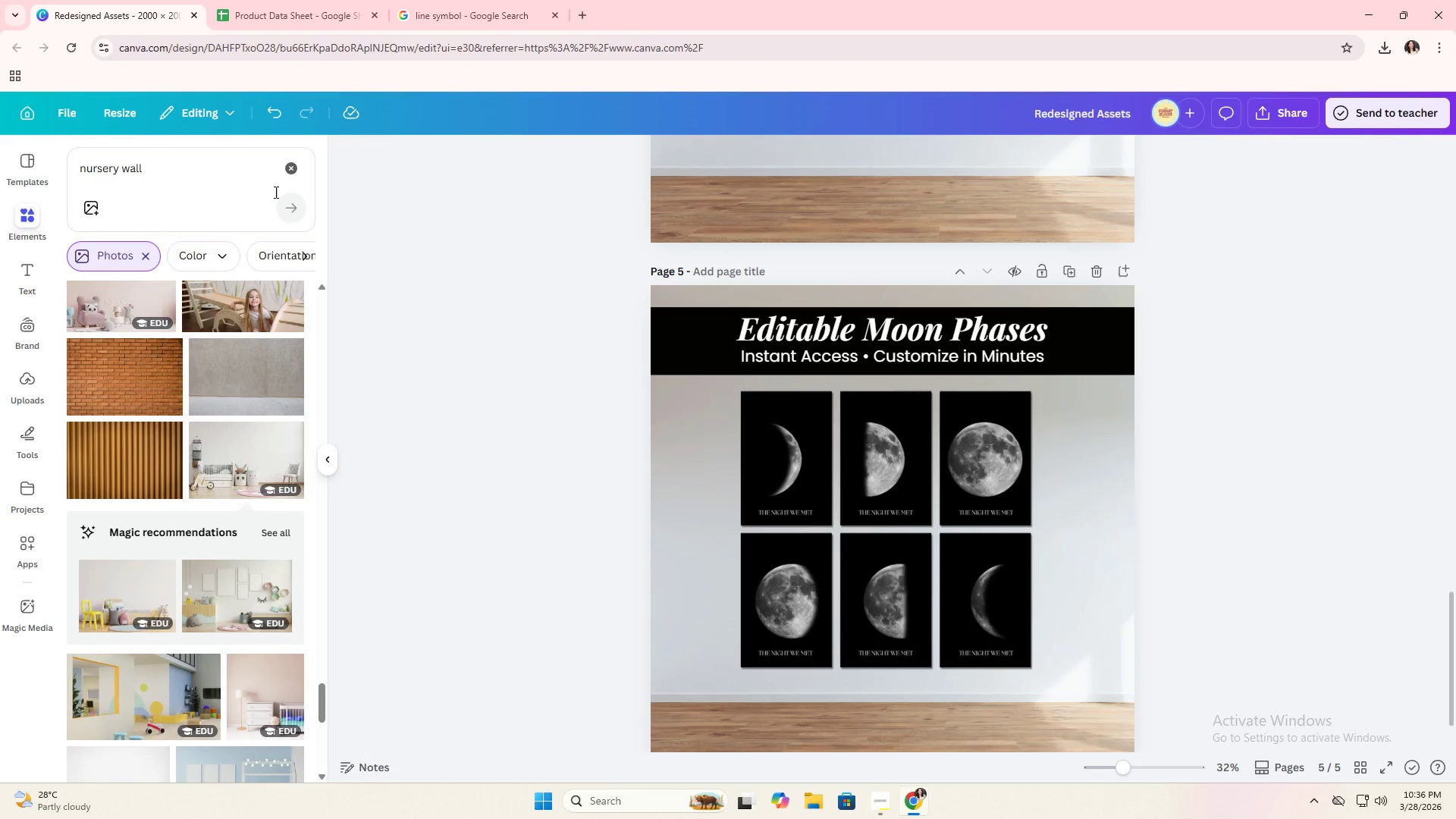 
double_click([225, 179])
 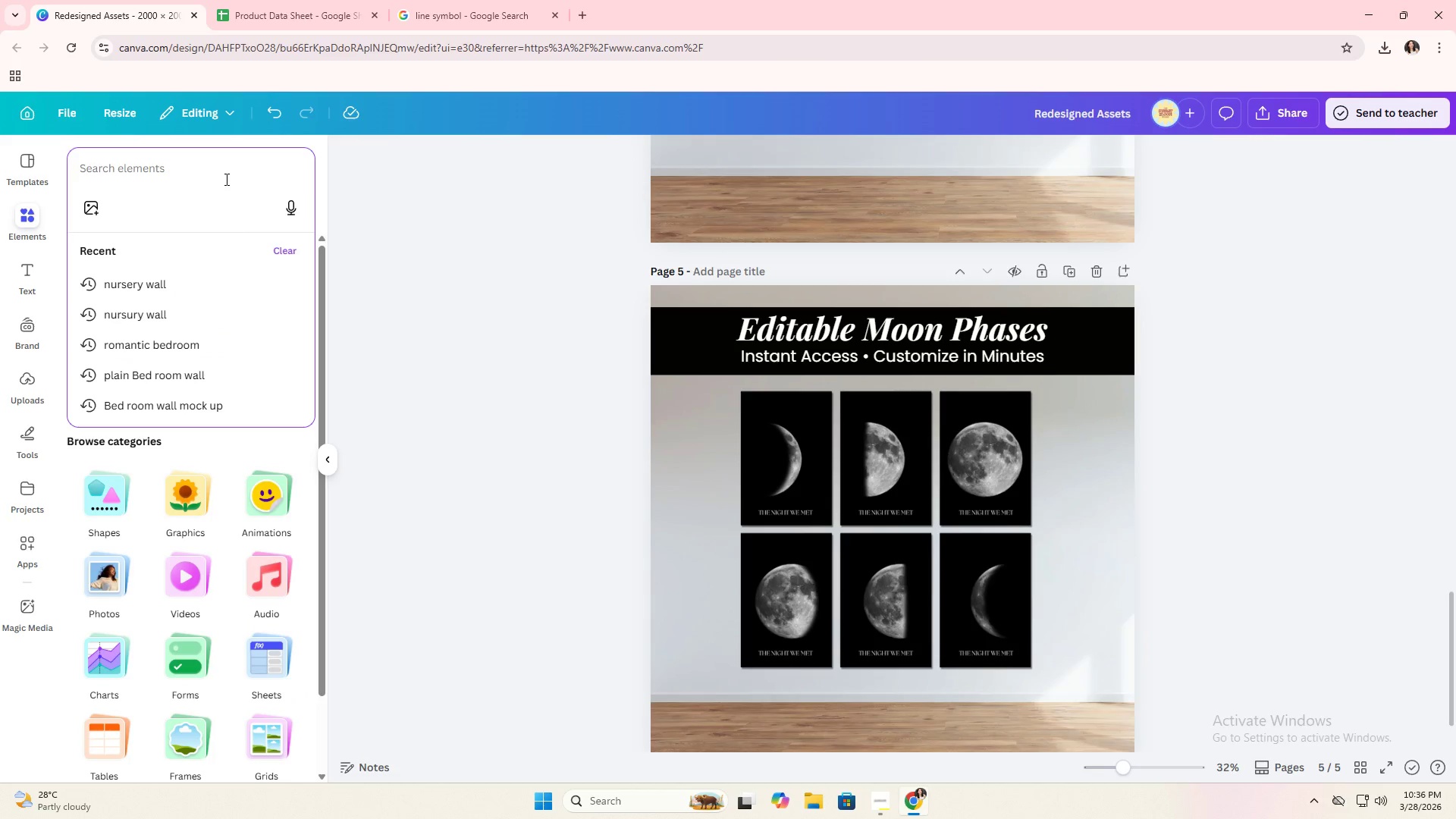 
type(office room wall)
 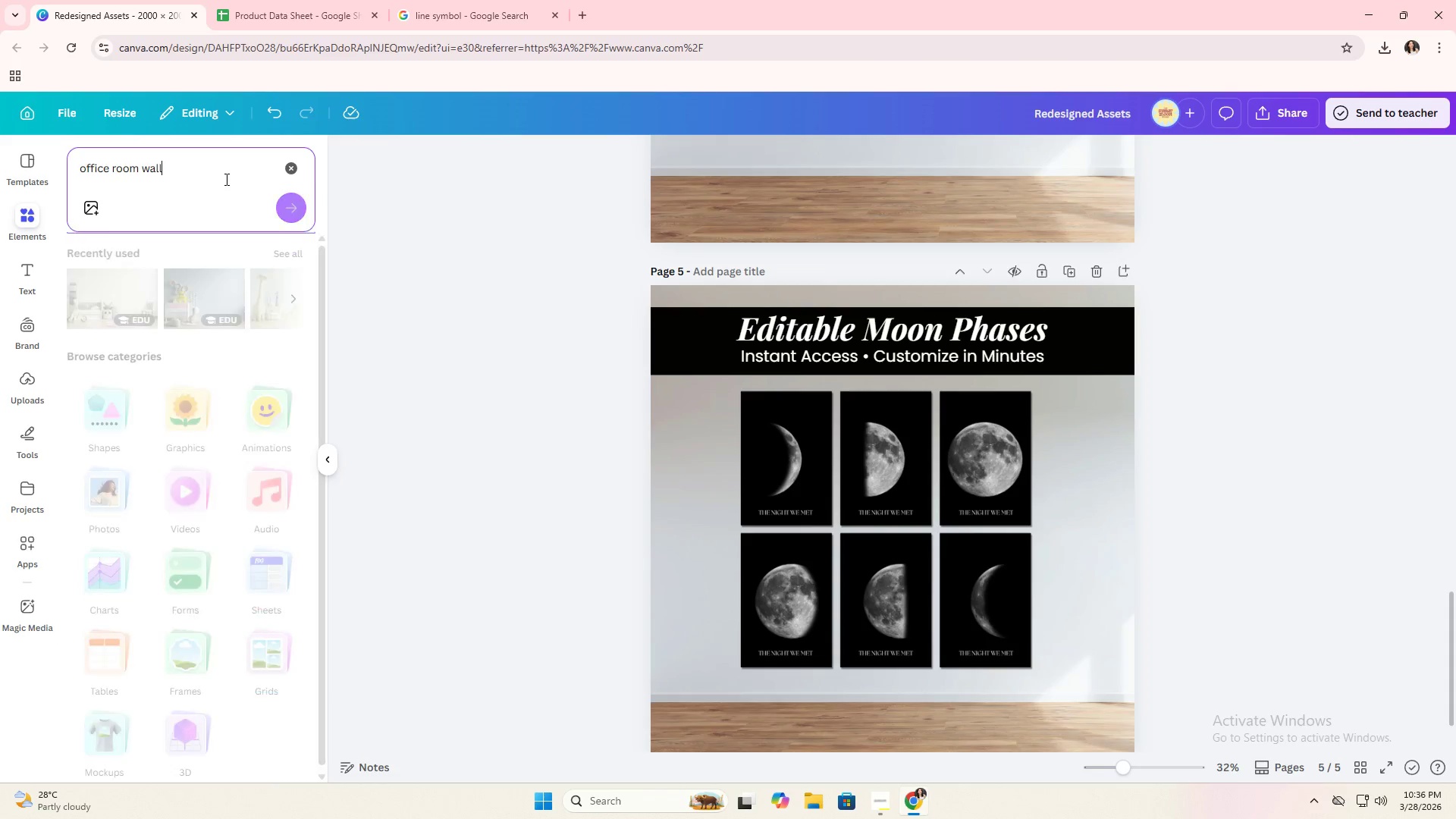 
key(Enter)
 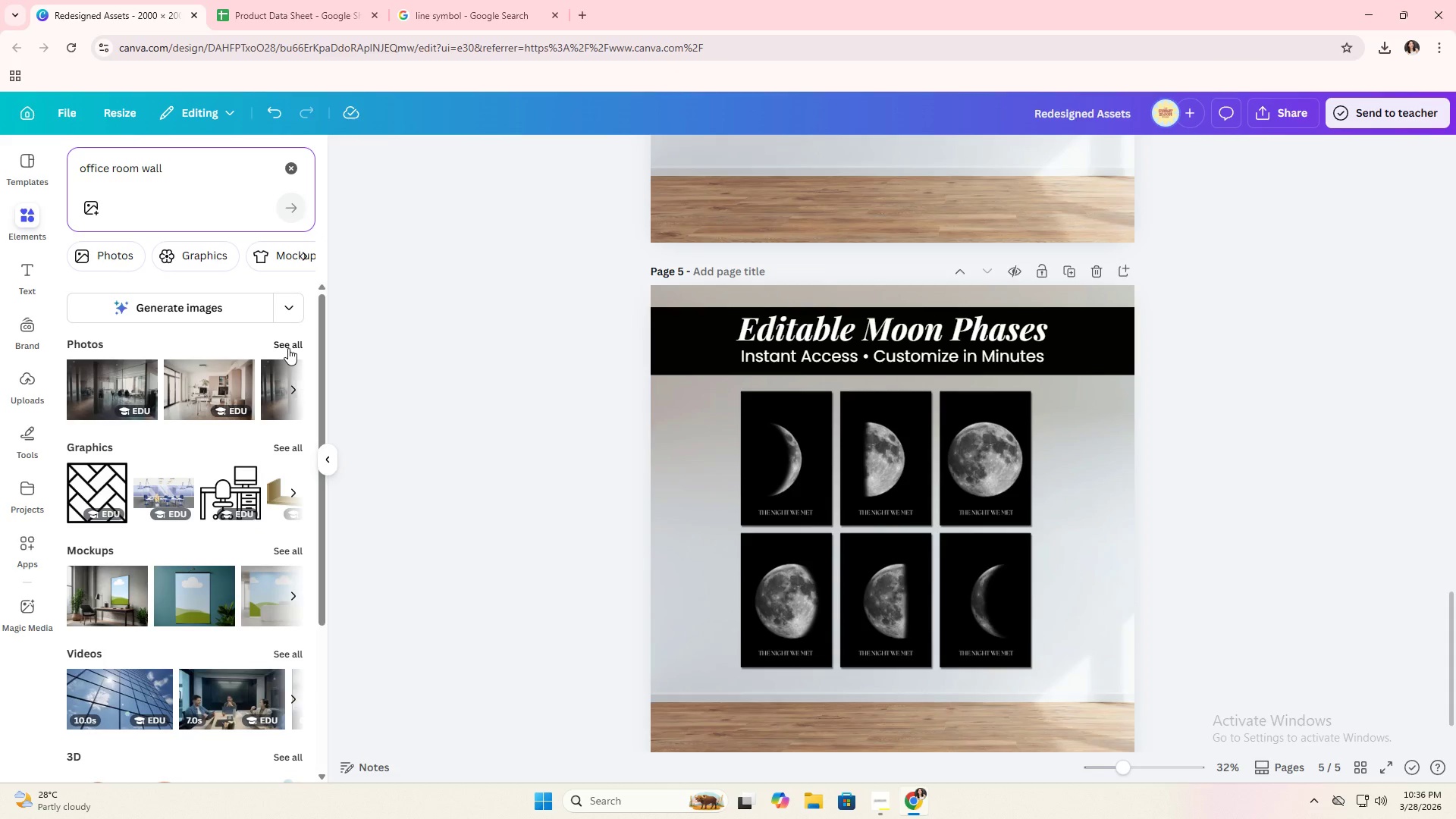 
left_click([285, 346])
 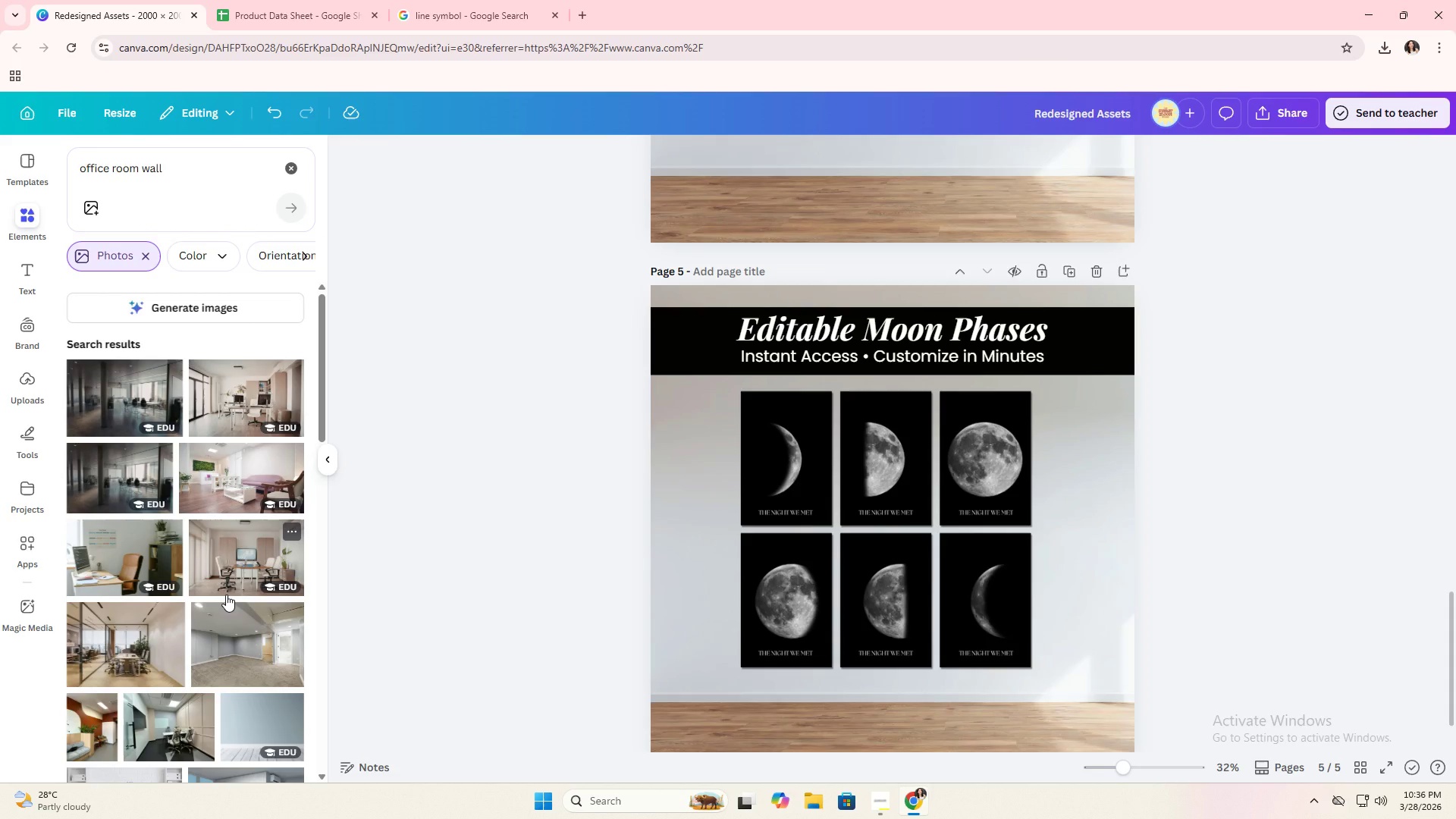 
scroll: coordinate [227, 591], scroll_direction: down, amount: 3.0
 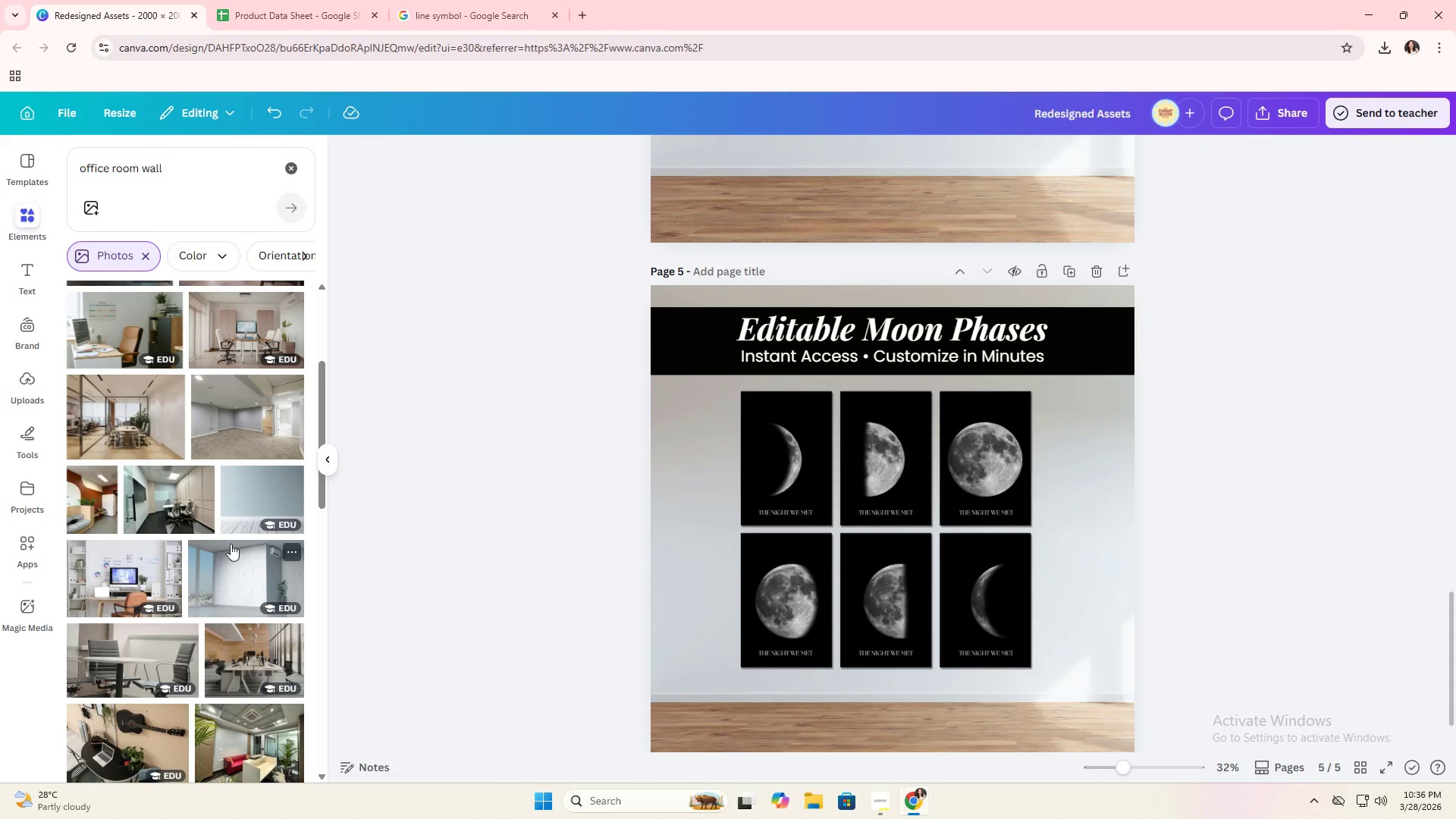 
left_click_drag(start_coordinate=[237, 513], to_coordinate=[654, 689])
 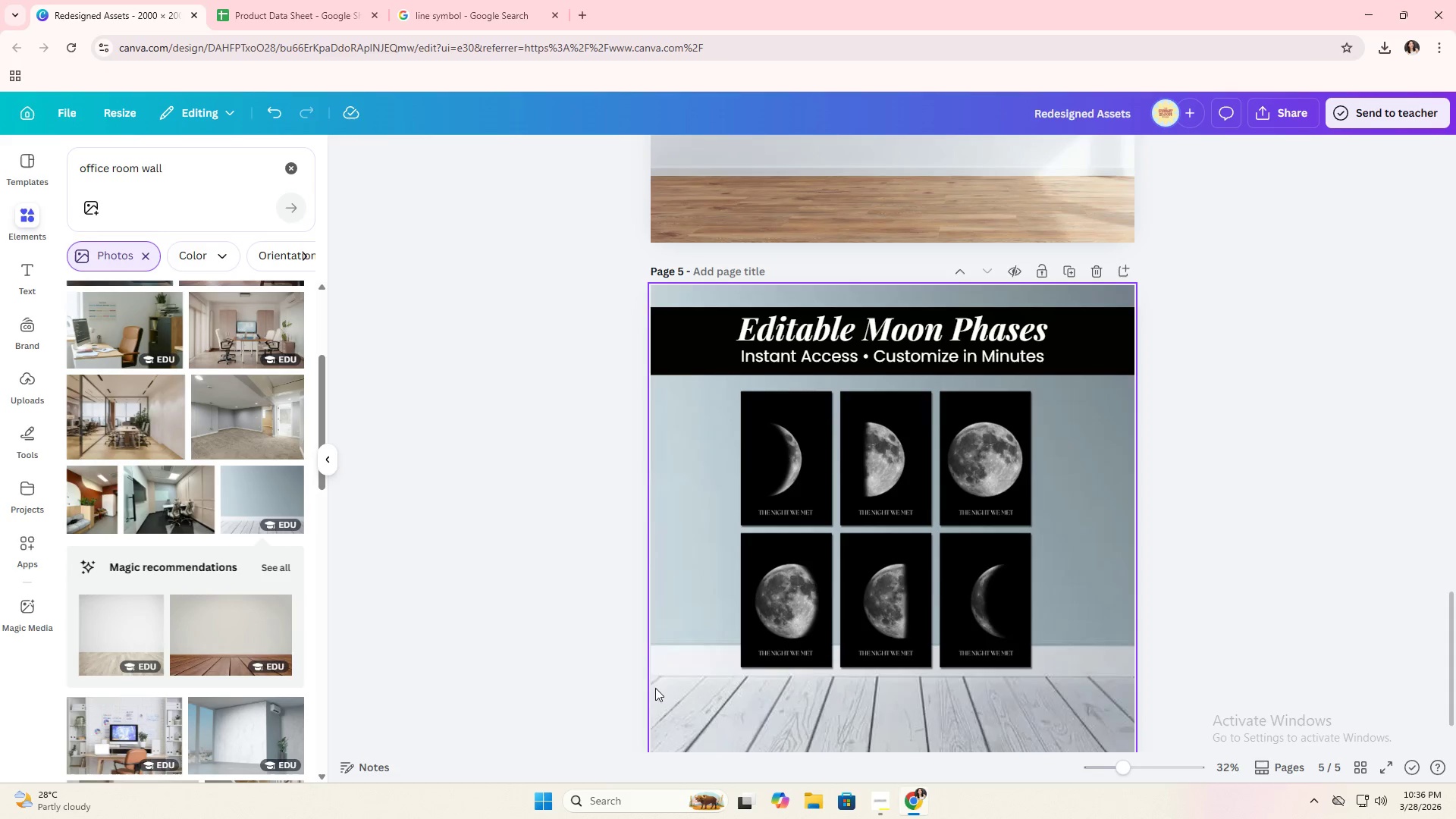 
scroll: coordinate [643, 680], scroll_direction: up, amount: 11.0
 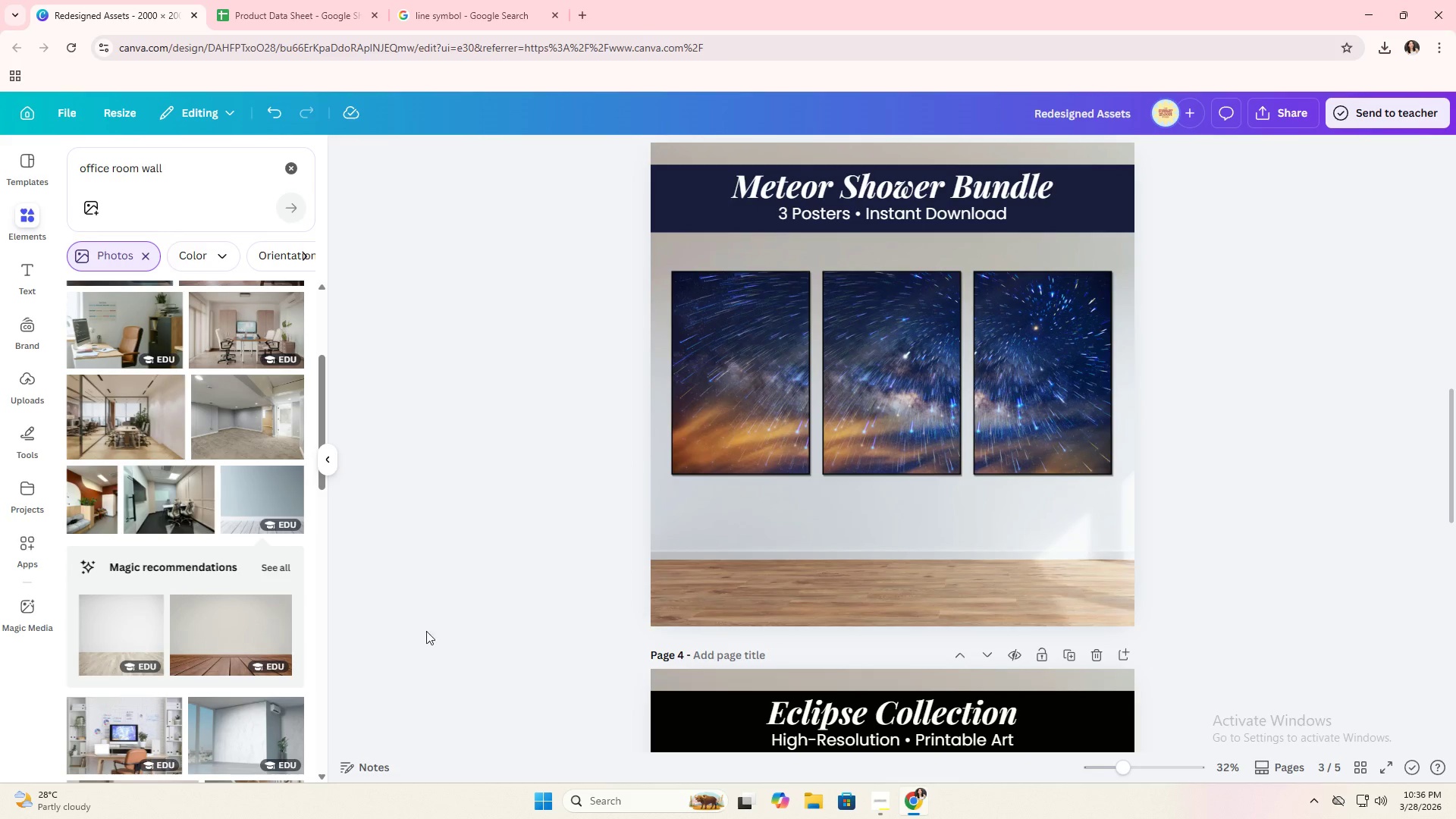 
left_click_drag(start_coordinate=[249, 511], to_coordinate=[673, 595])
 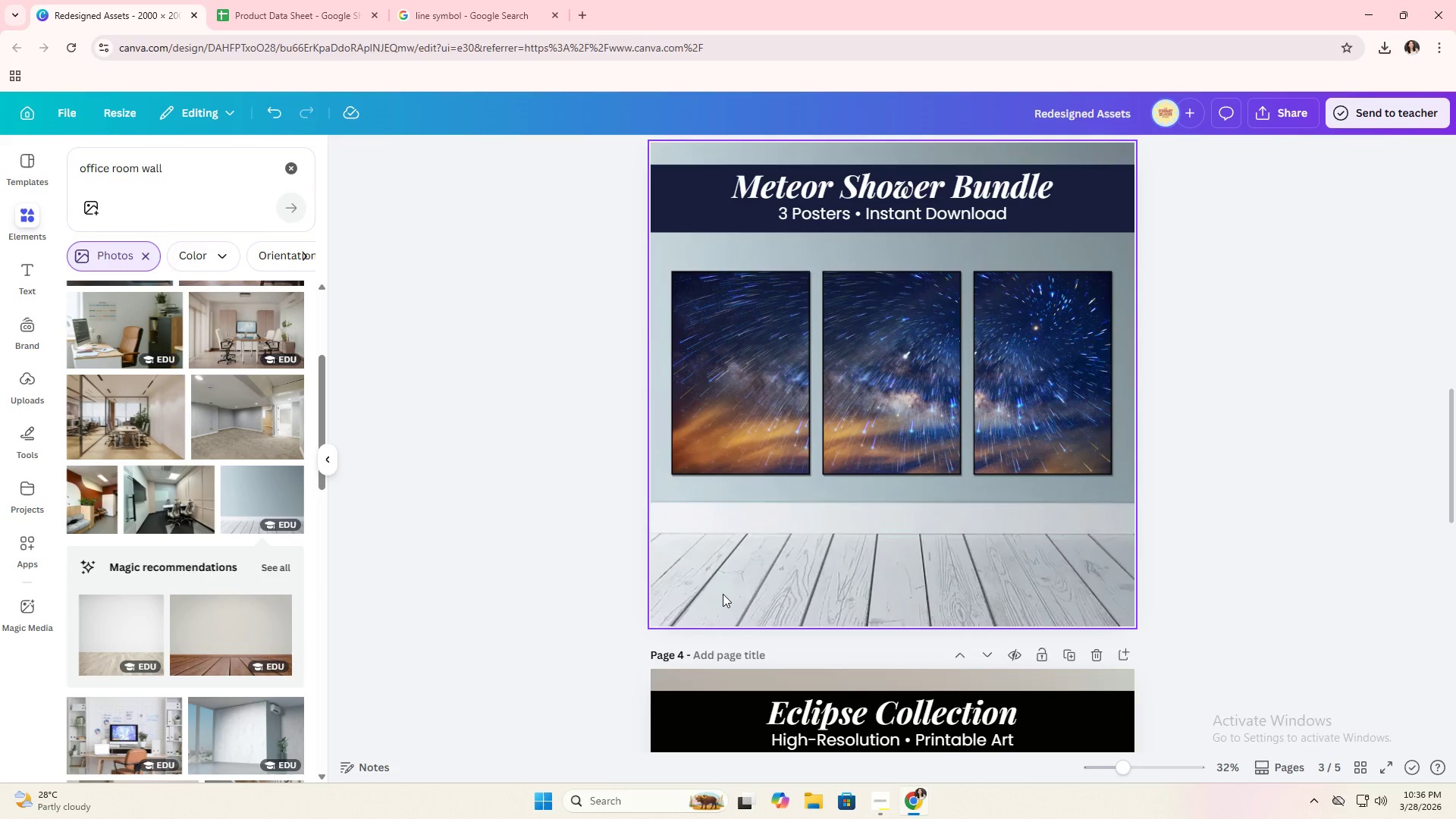 
double_click([723, 594])
 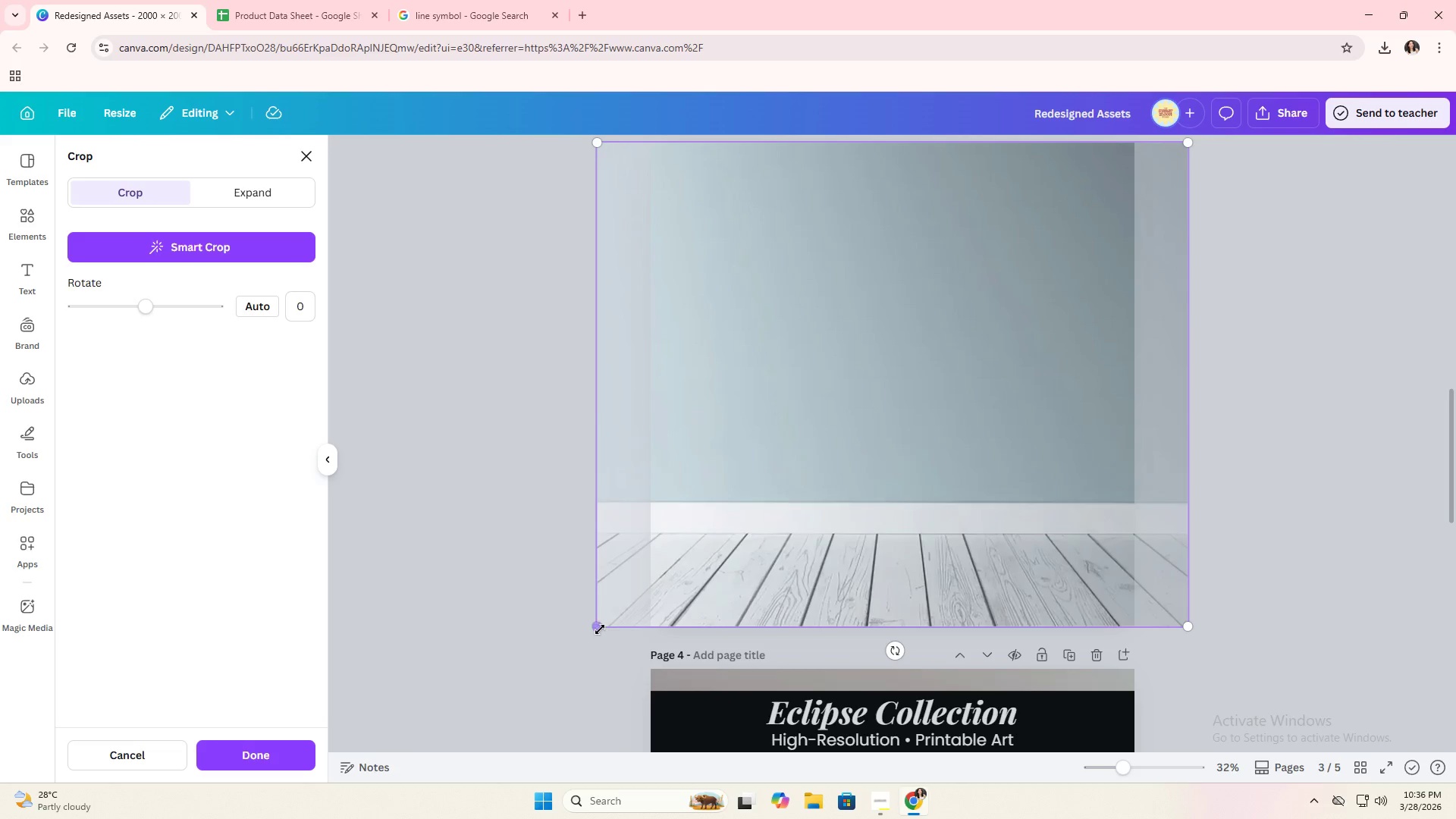 
left_click_drag(start_coordinate=[595, 628], to_coordinate=[533, 708])
 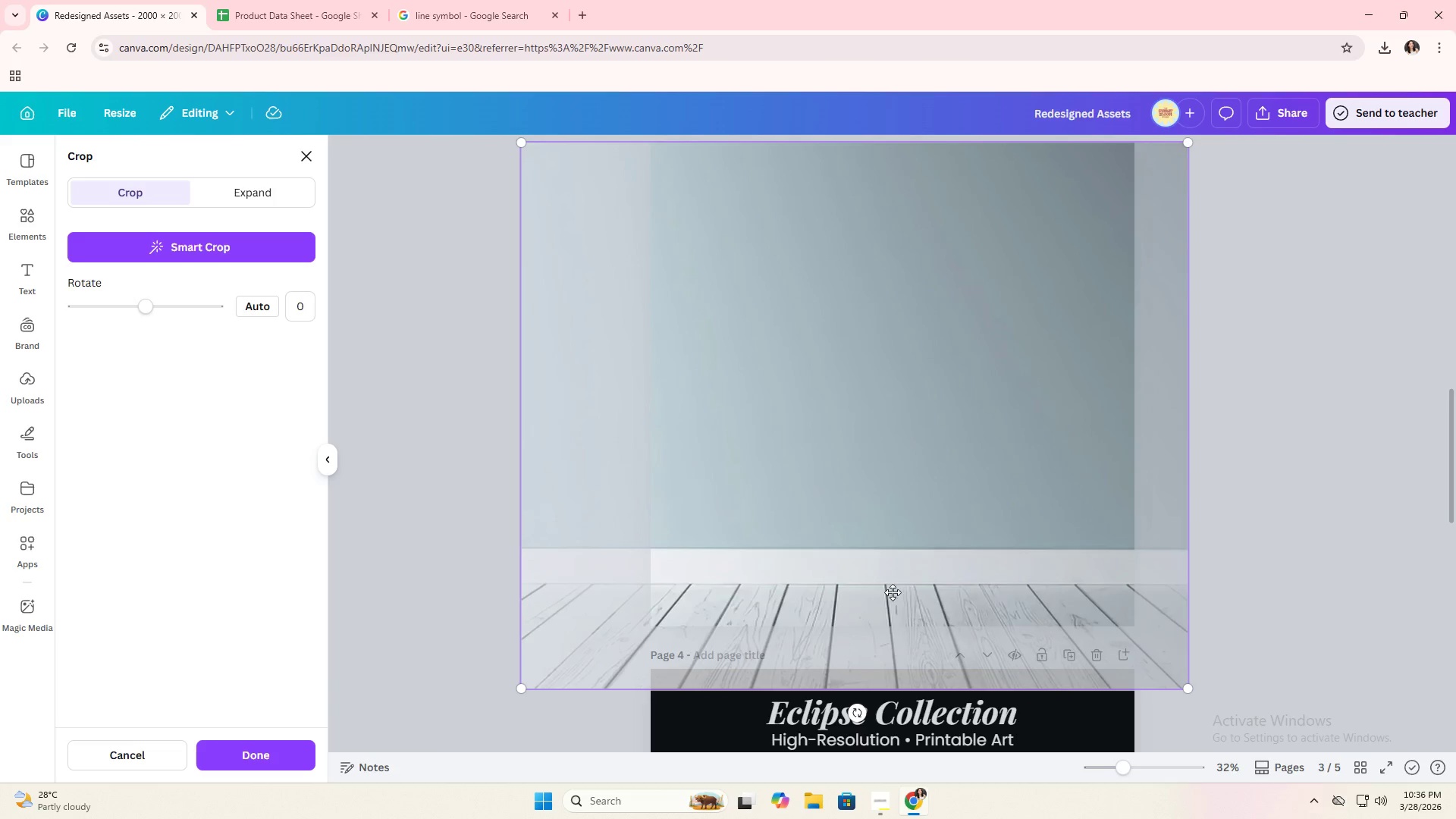 
left_click_drag(start_coordinate=[893, 592], to_coordinate=[934, 626])
 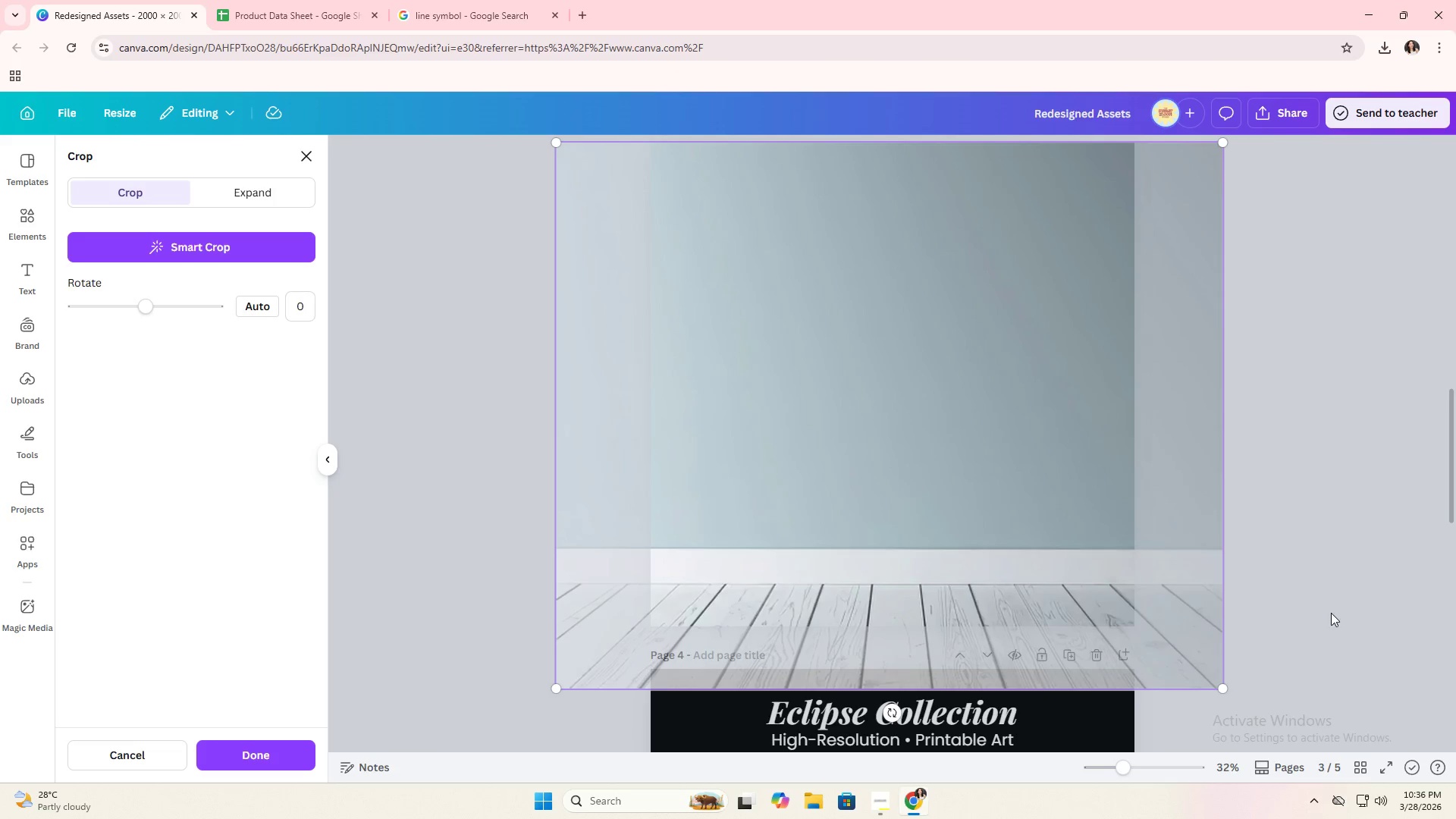 
left_click([1332, 610])
 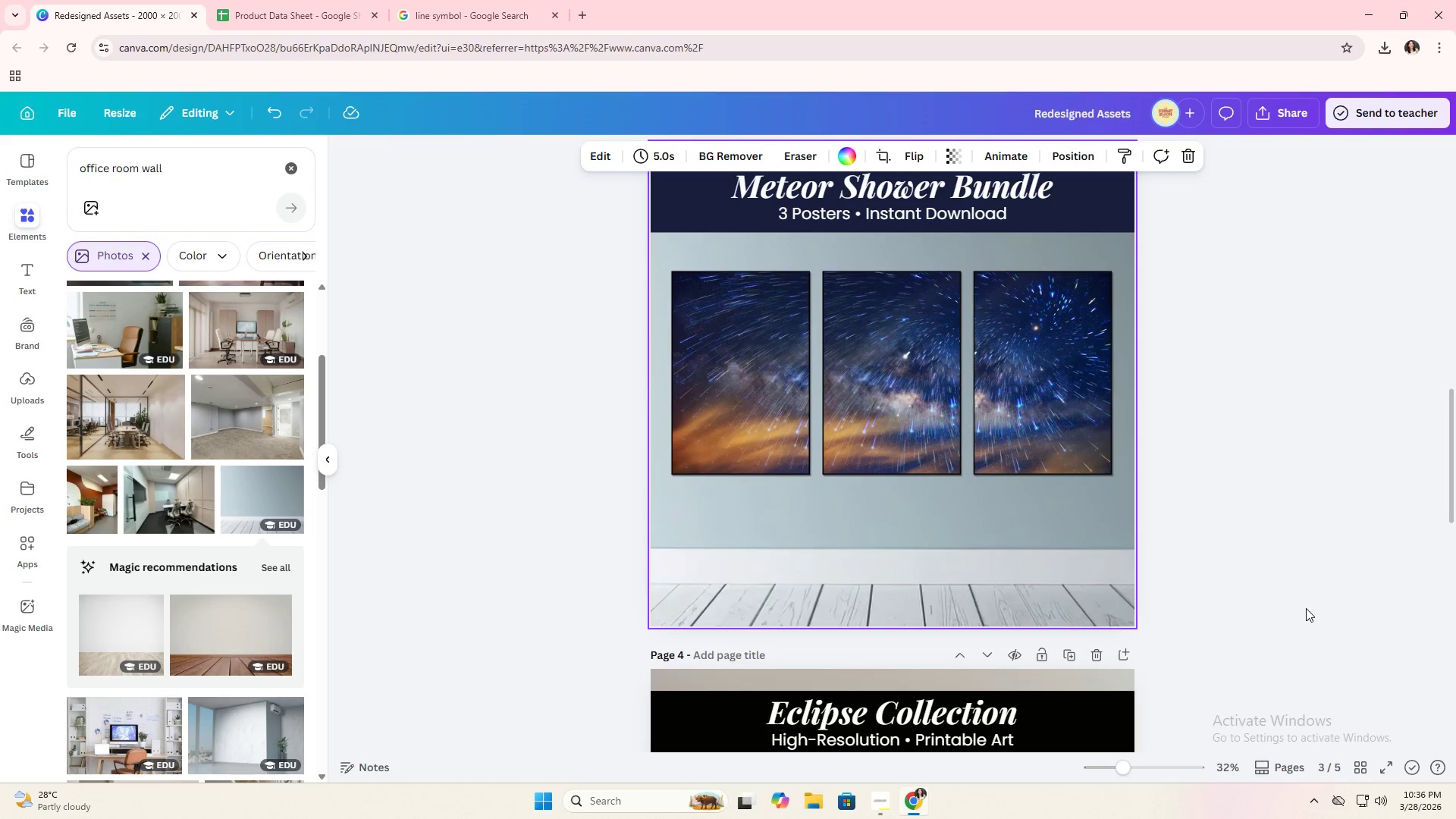 
double_click([1303, 607])
 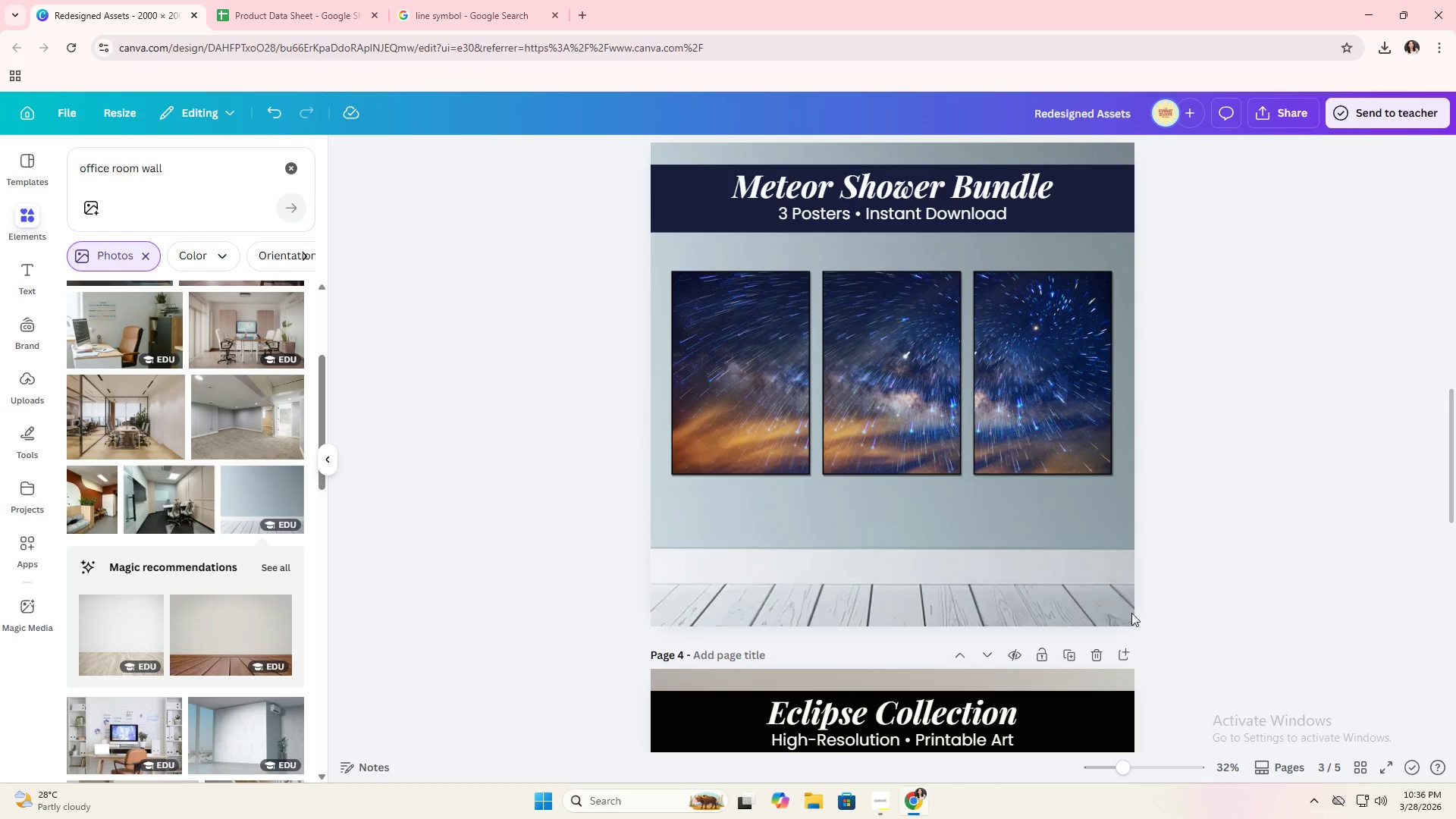 
left_click([1127, 613])
 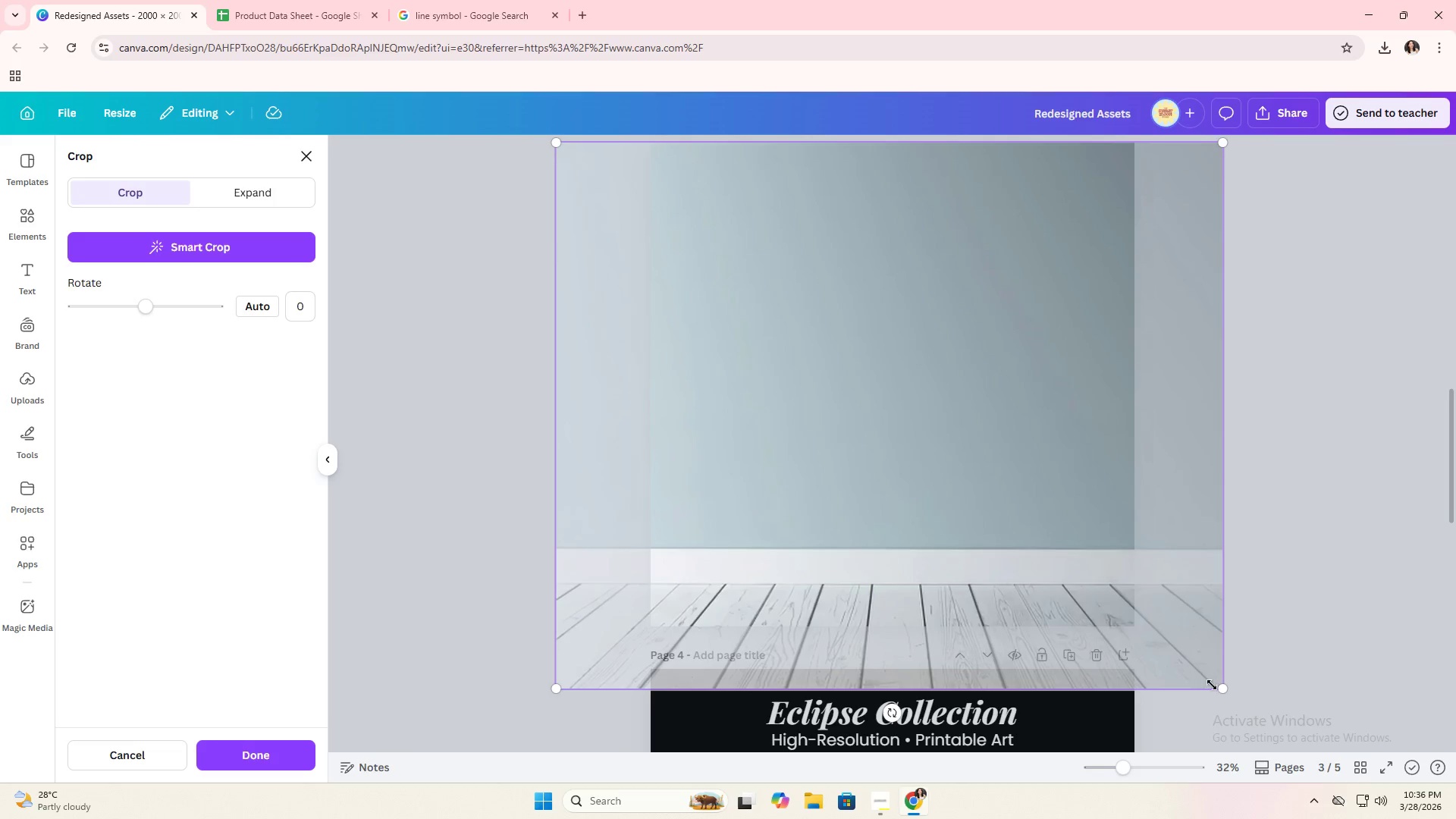 
left_click_drag(start_coordinate=[1222, 692], to_coordinate=[1198, 671])
 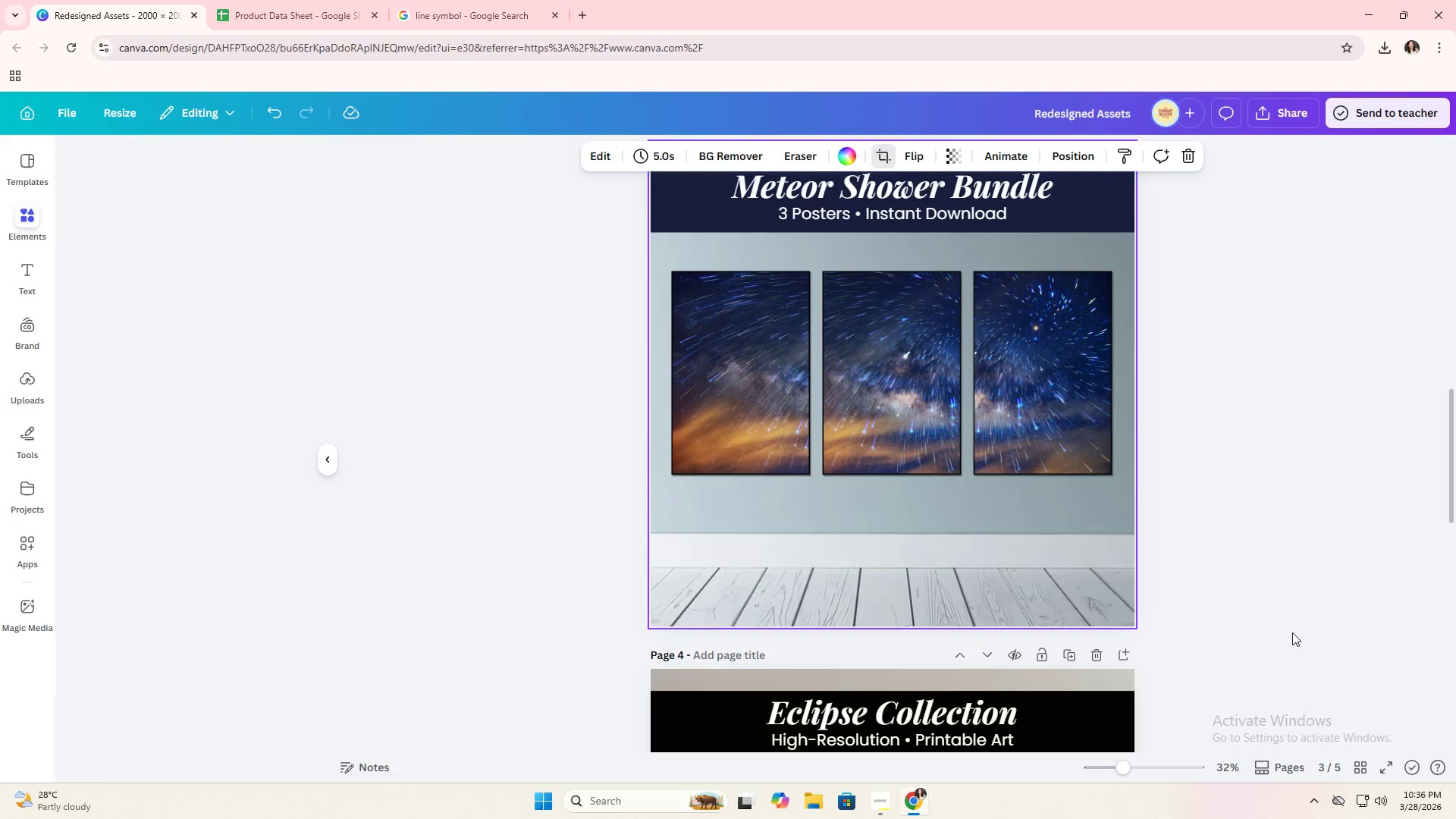 
double_click([1292, 632])
 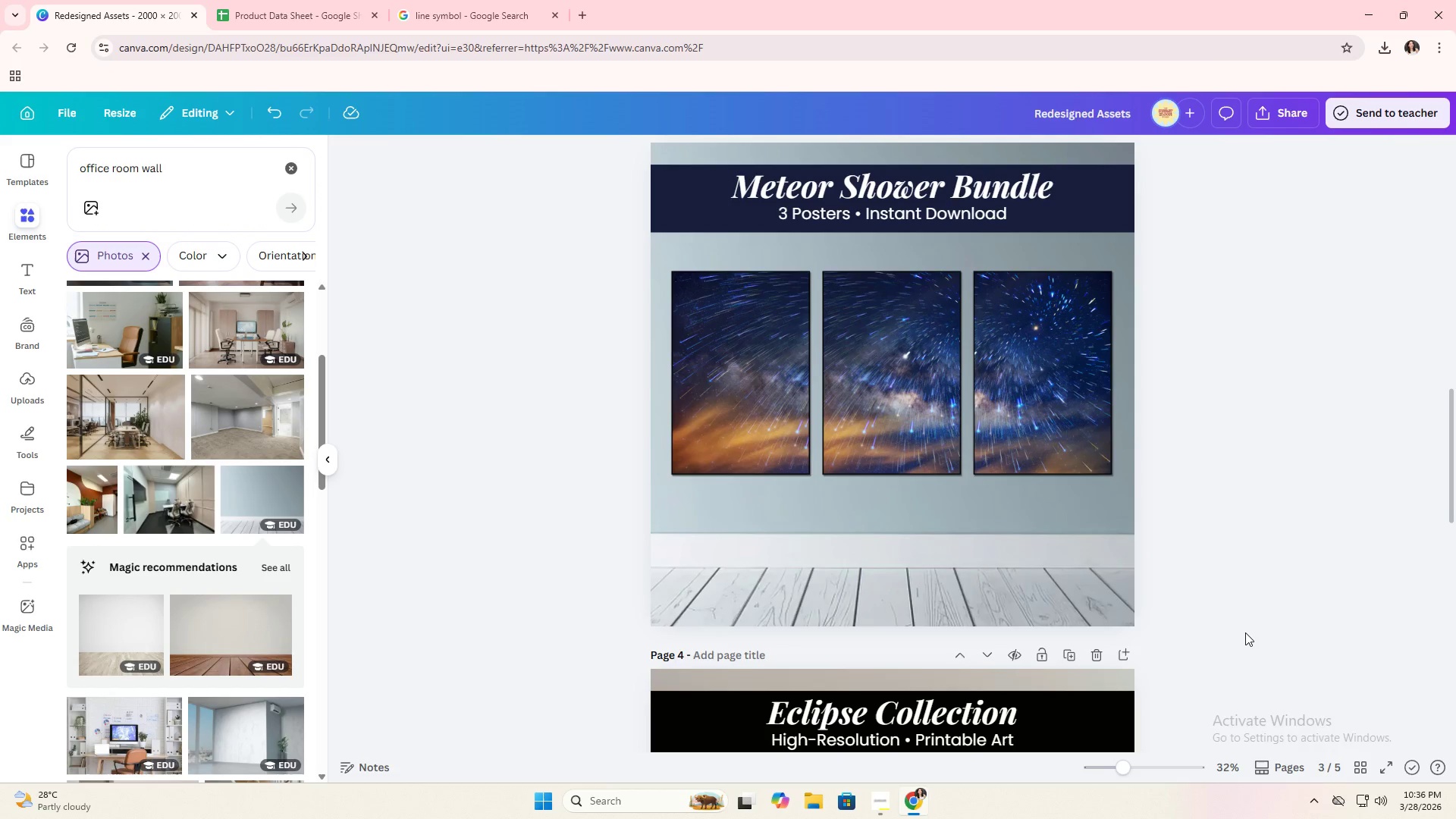 
scroll: coordinate [274, 697], scroll_direction: down, amount: 19.0
 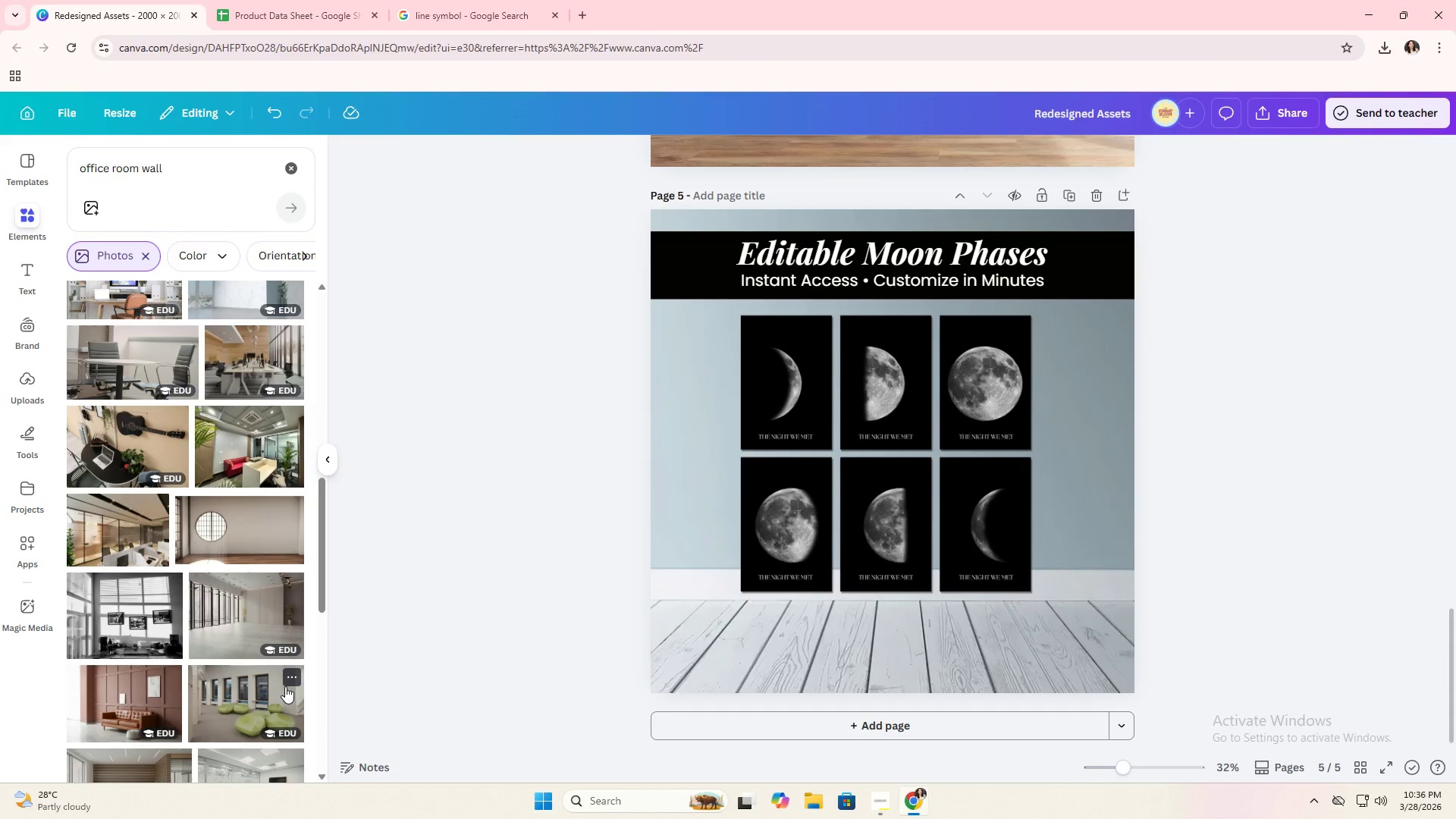 
left_click_drag(start_coordinate=[235, 542], to_coordinate=[661, 674])
 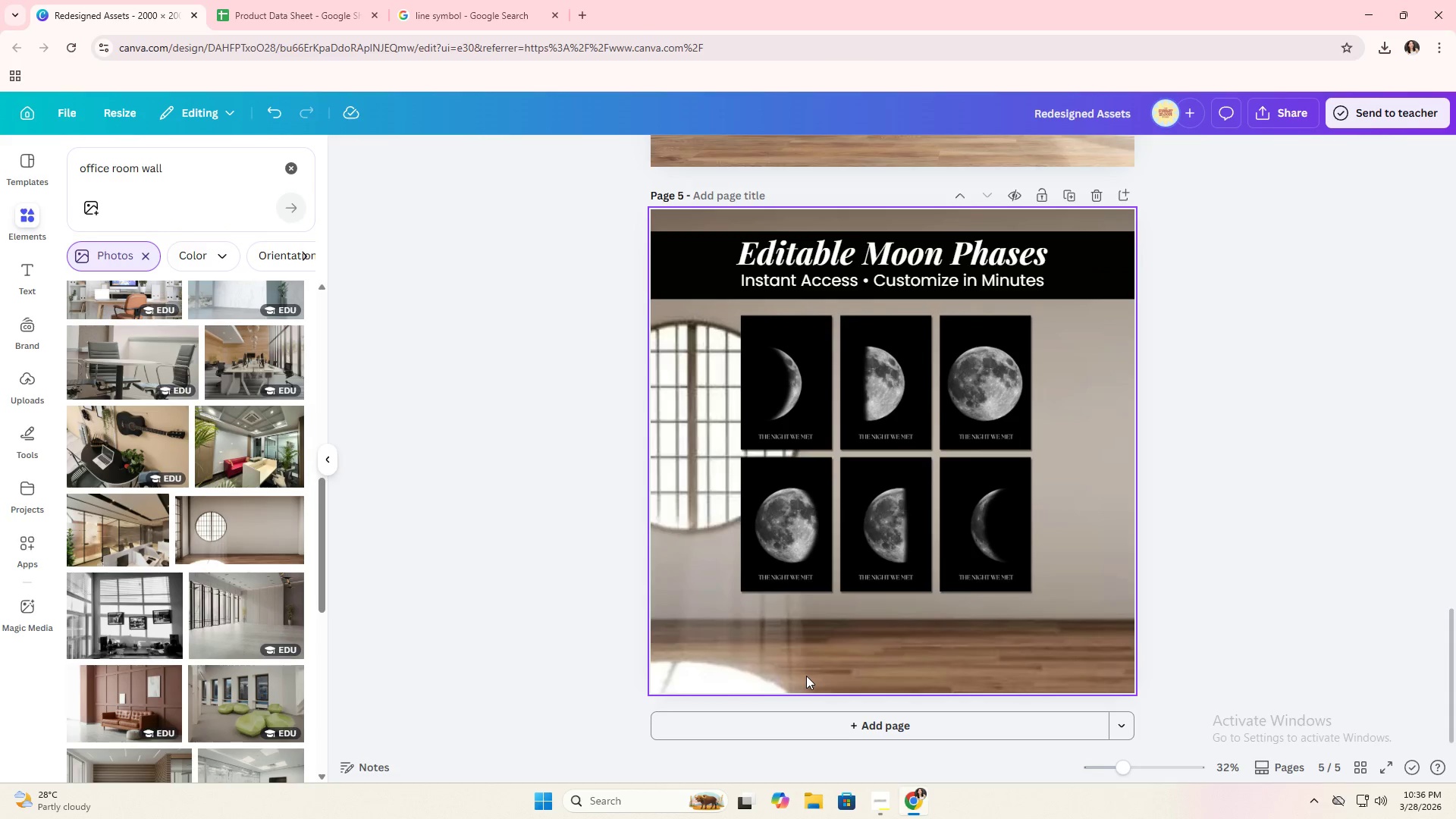 
double_click([806, 676])
 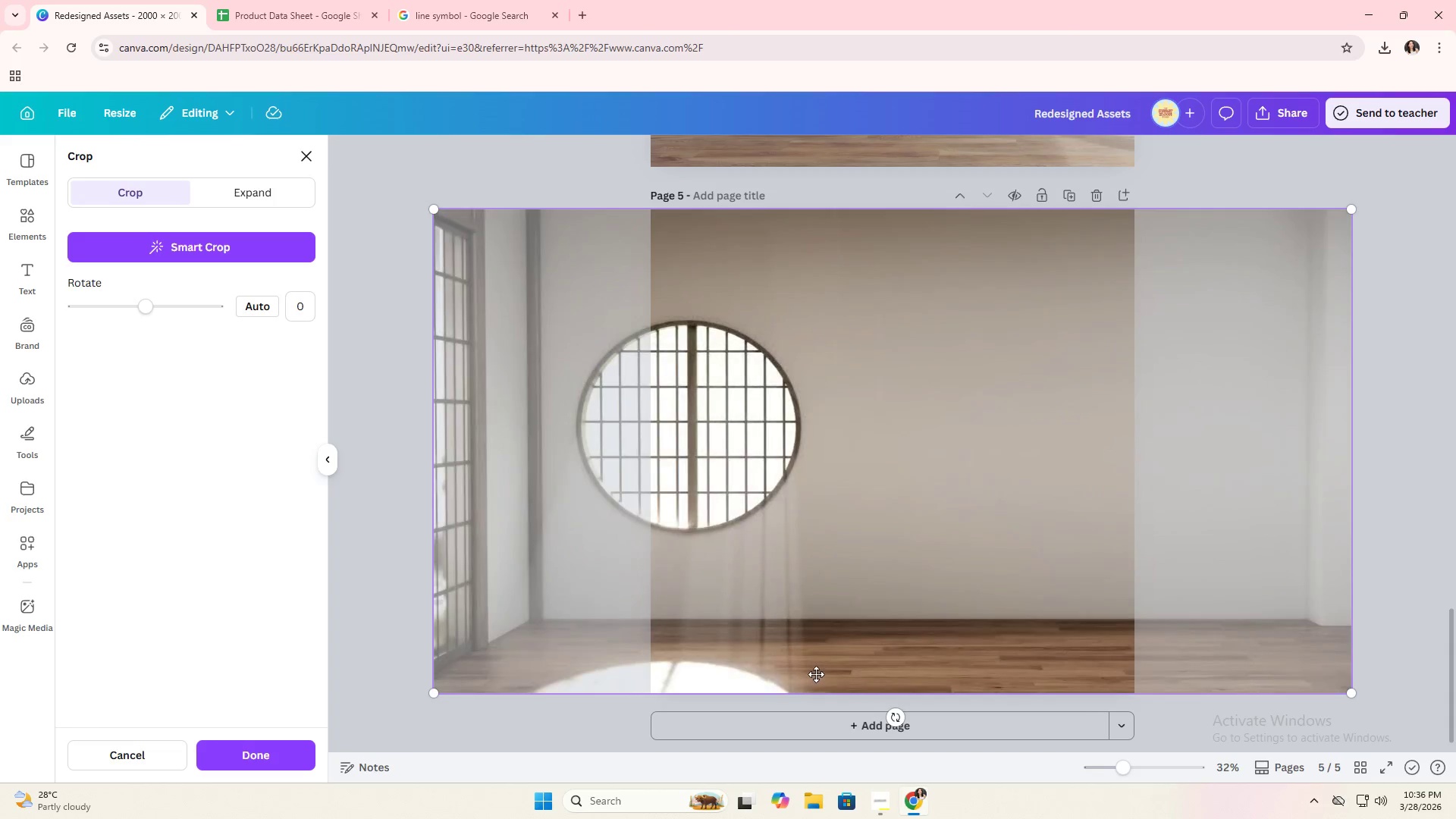 
left_click_drag(start_coordinate=[816, 674], to_coordinate=[572, 684])
 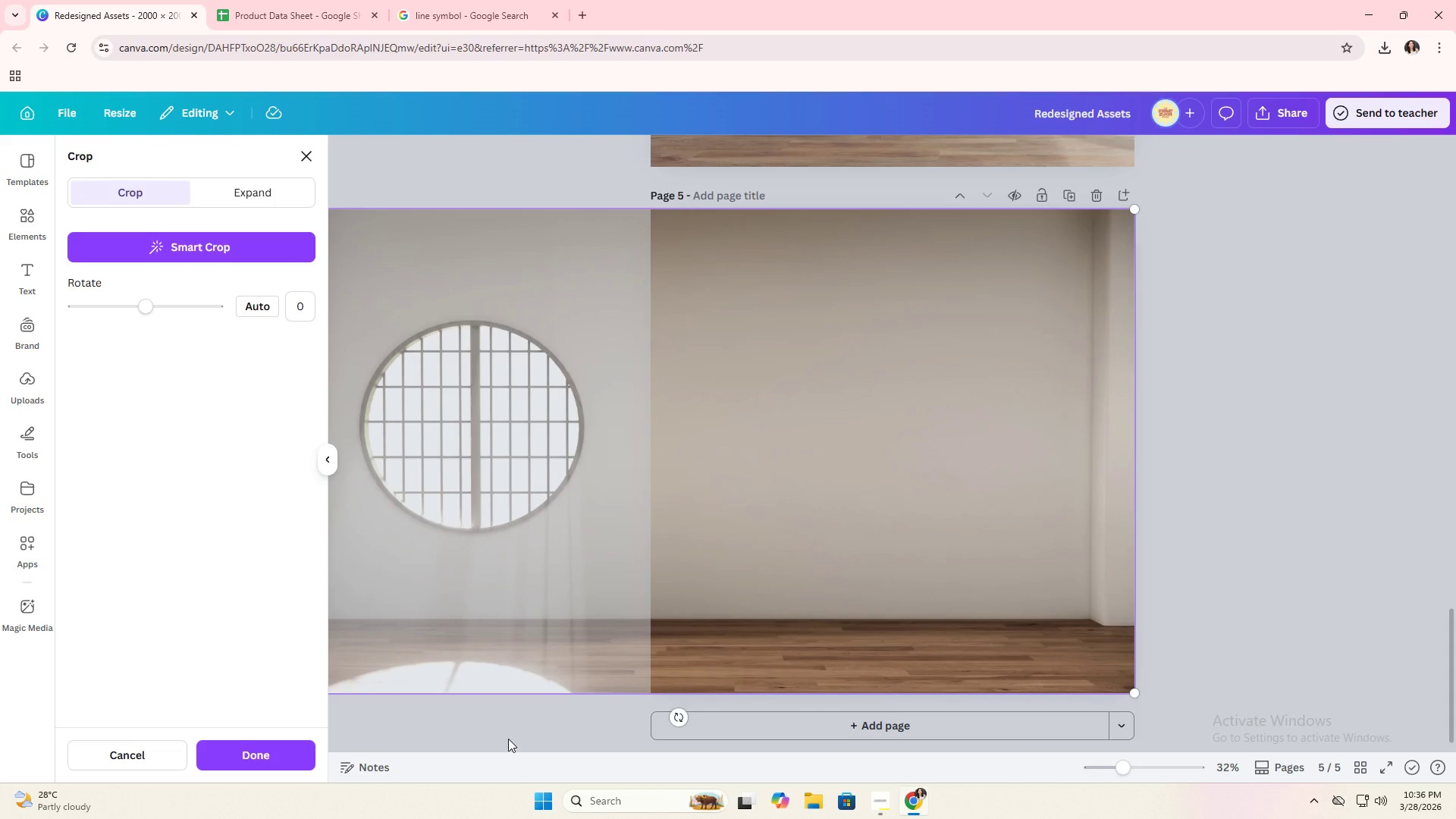 
left_click([511, 736])
 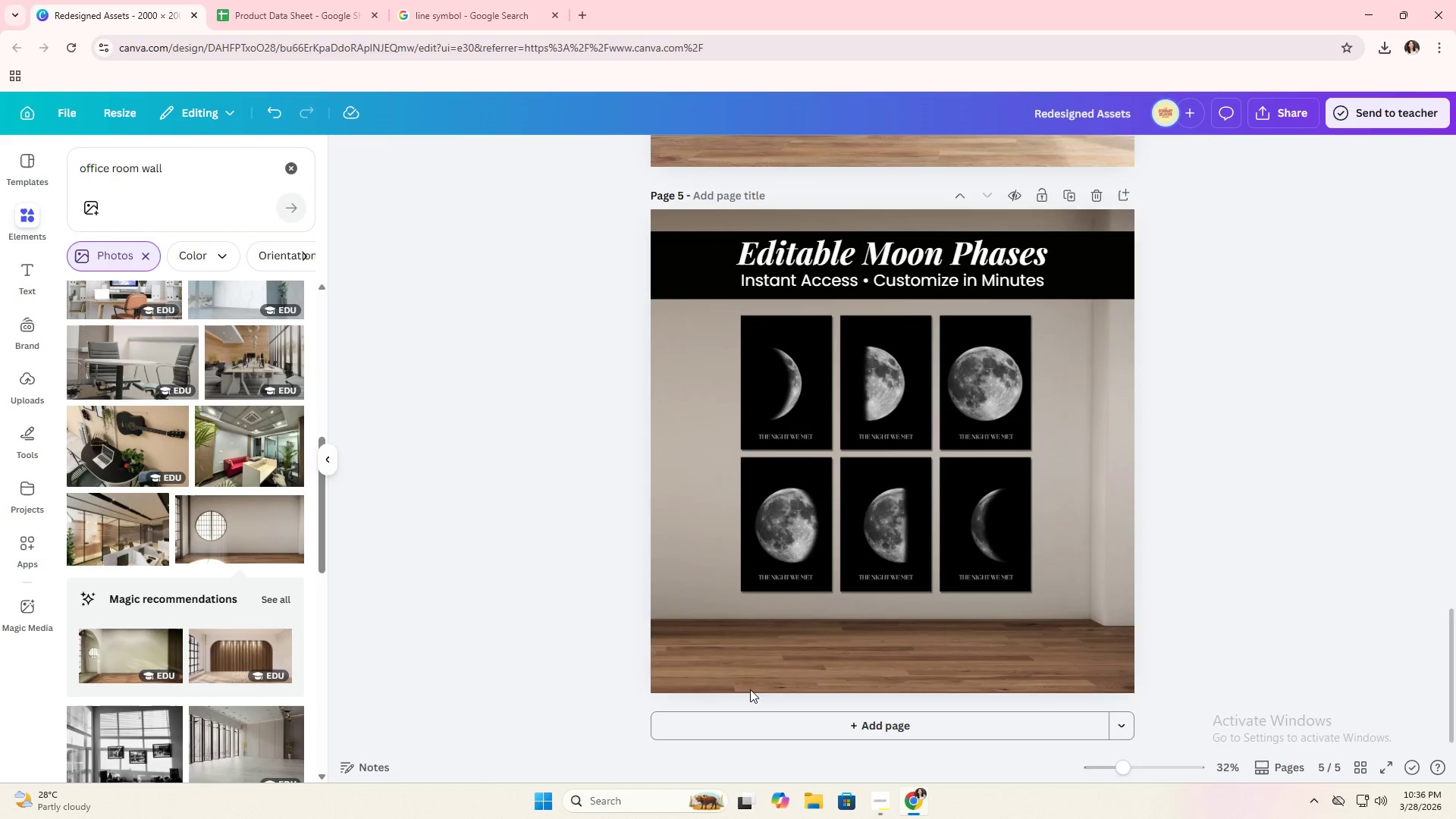 
double_click([774, 636])
 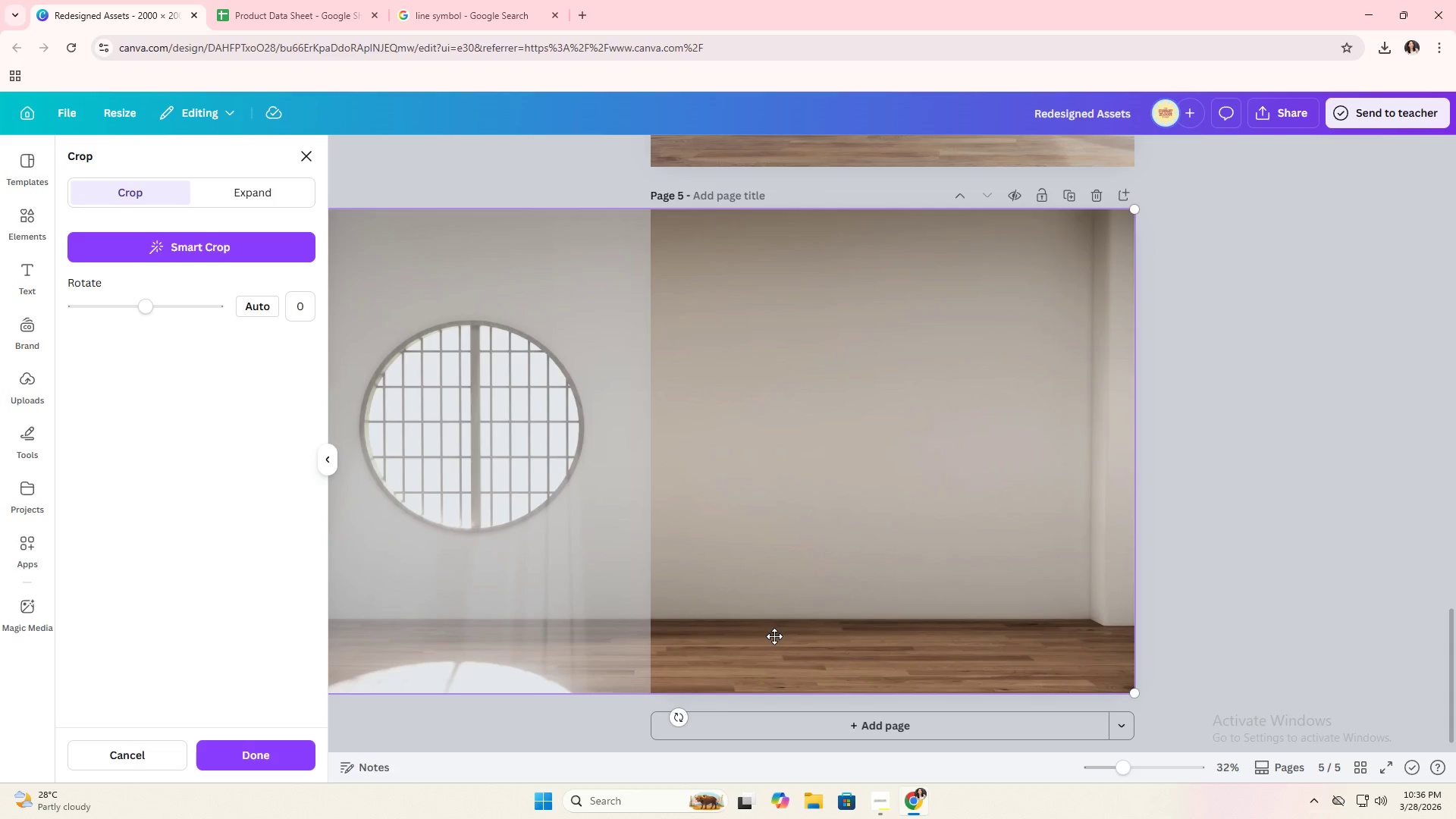 
left_click_drag(start_coordinate=[777, 636], to_coordinate=[827, 649])
 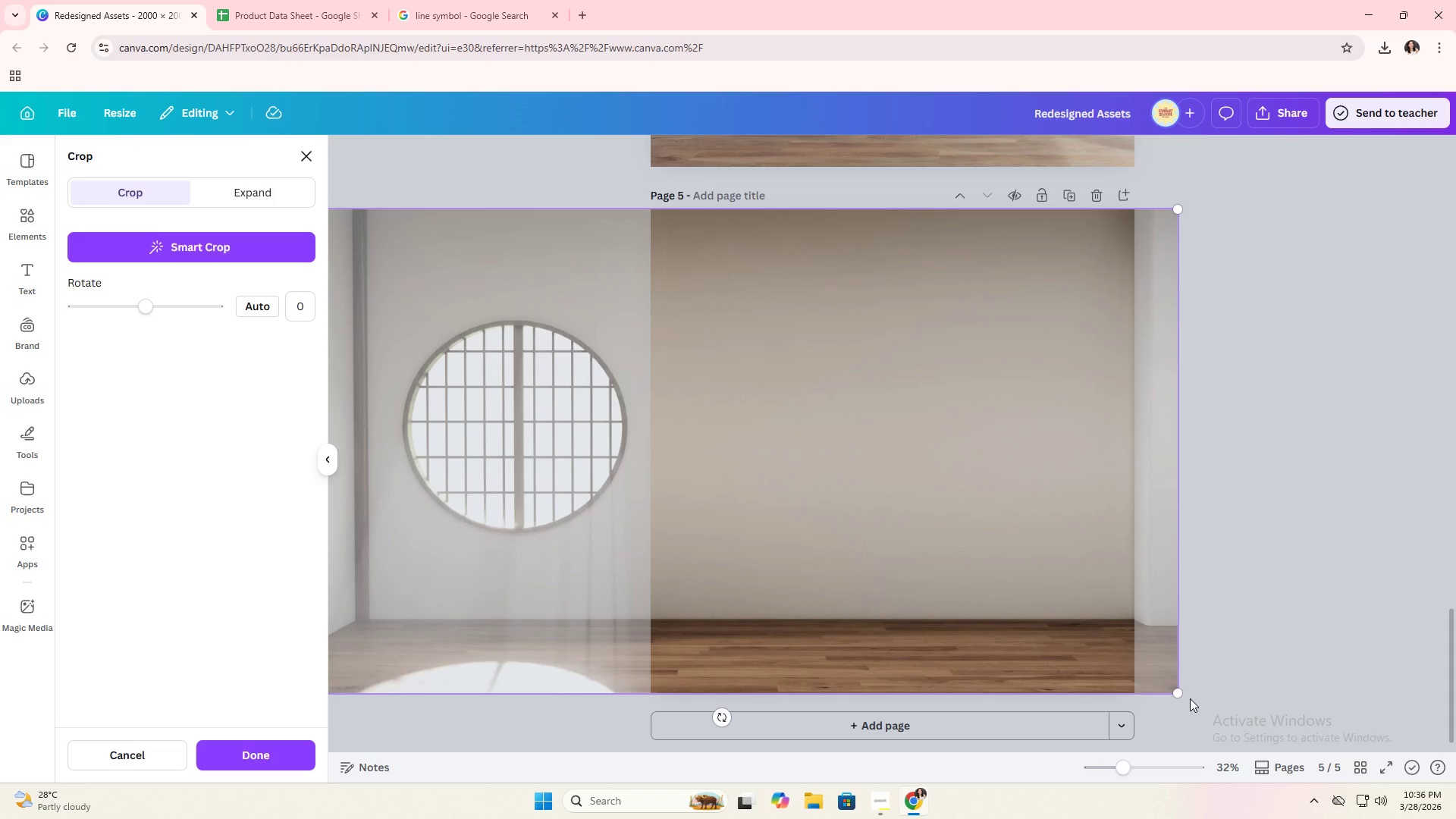 
left_click_drag(start_coordinate=[1181, 697], to_coordinate=[1192, 723])
 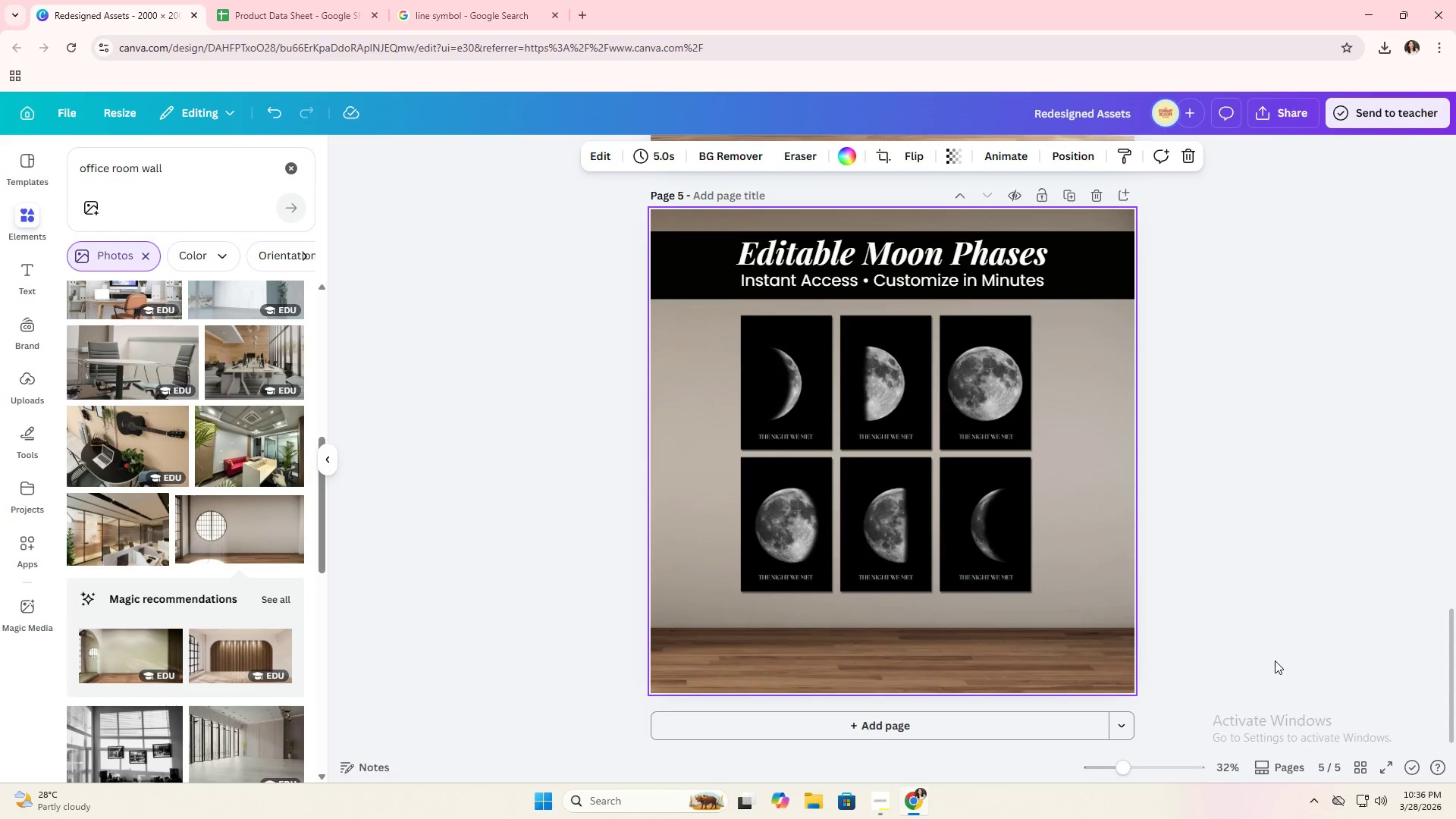 
double_click([1260, 656])
 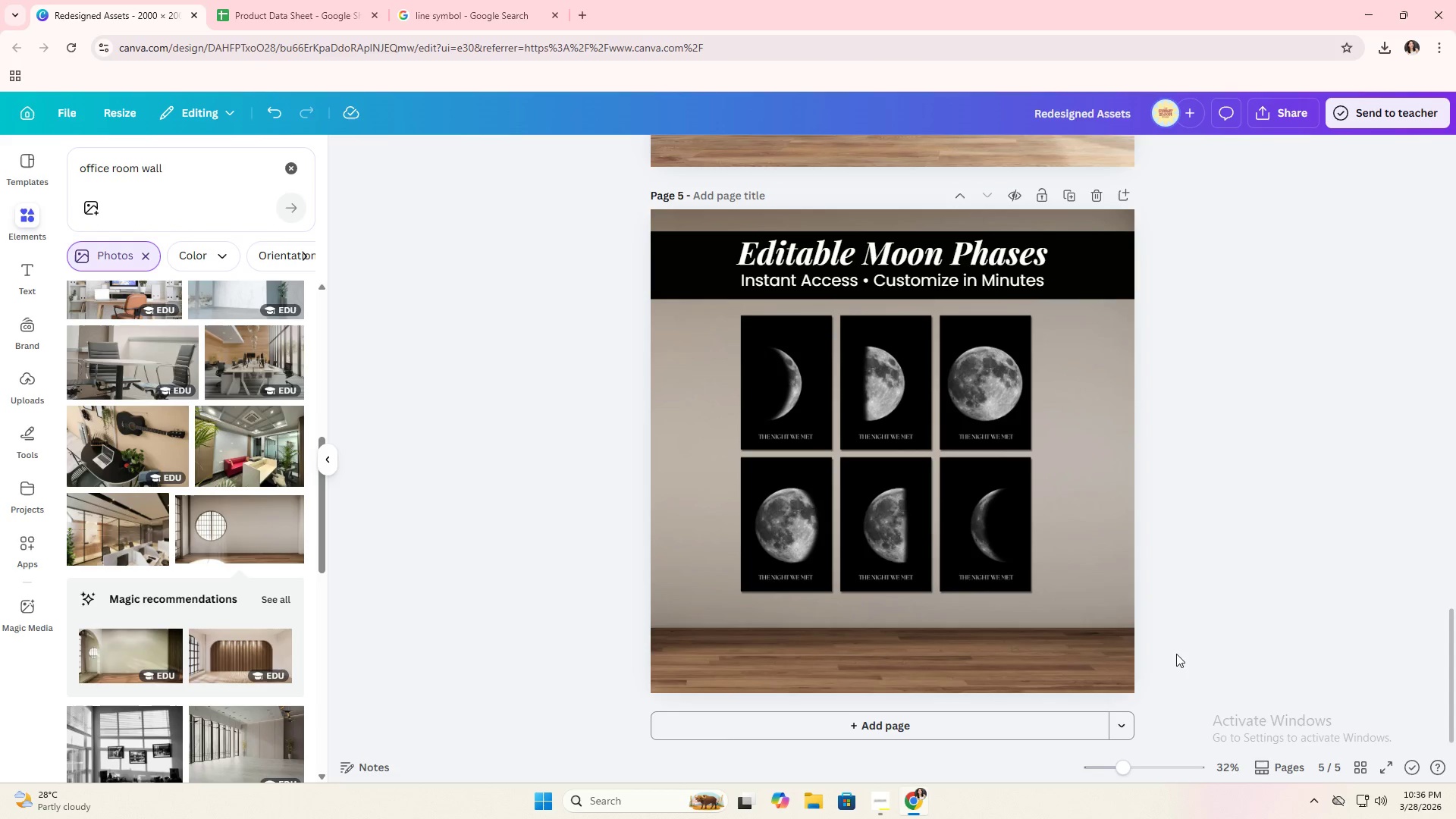 
left_click([1357, 764])
 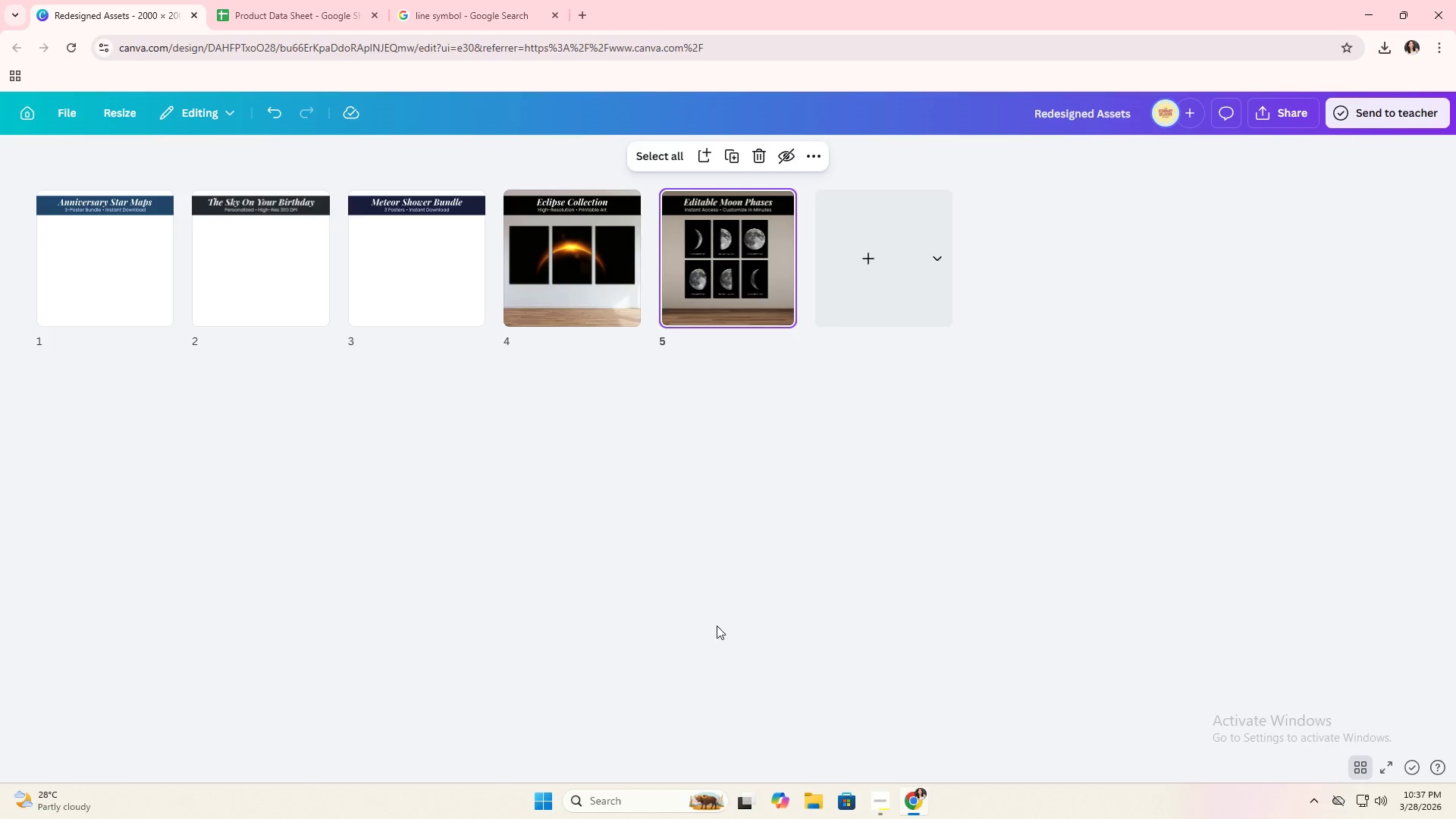 
double_click([704, 606])
 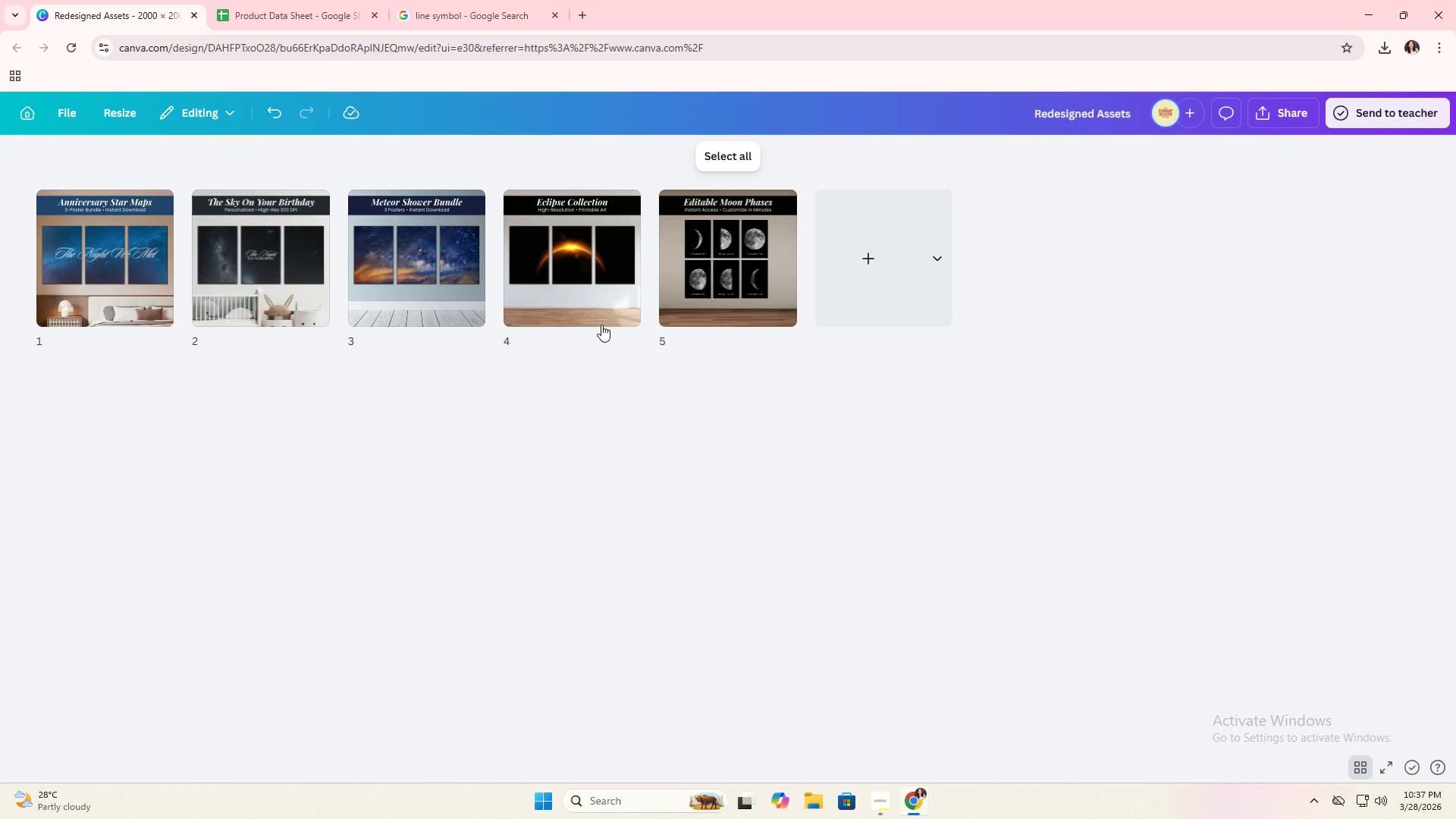 
double_click([601, 323])
 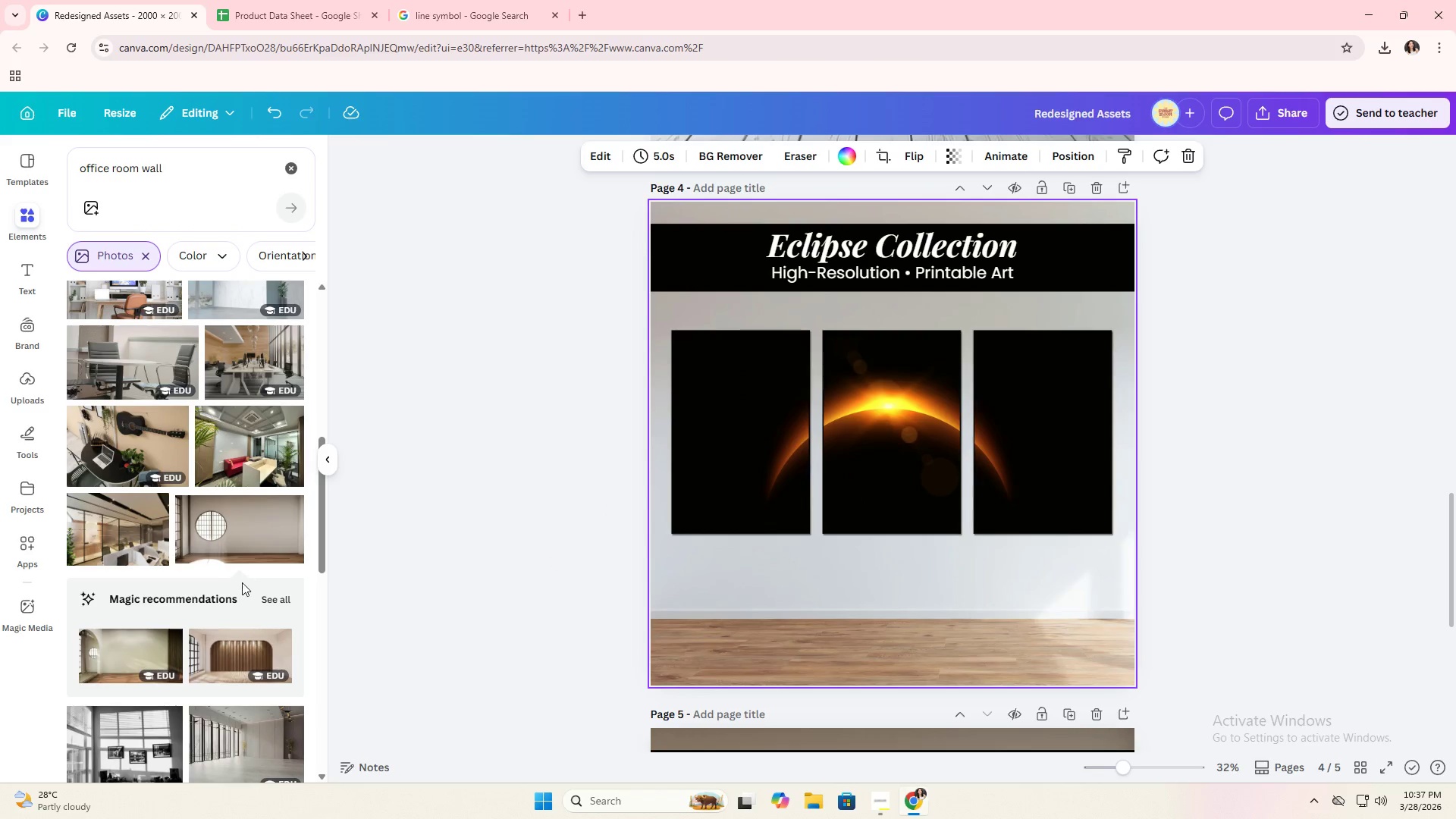 
left_click_drag(start_coordinate=[250, 538], to_coordinate=[686, 605])
 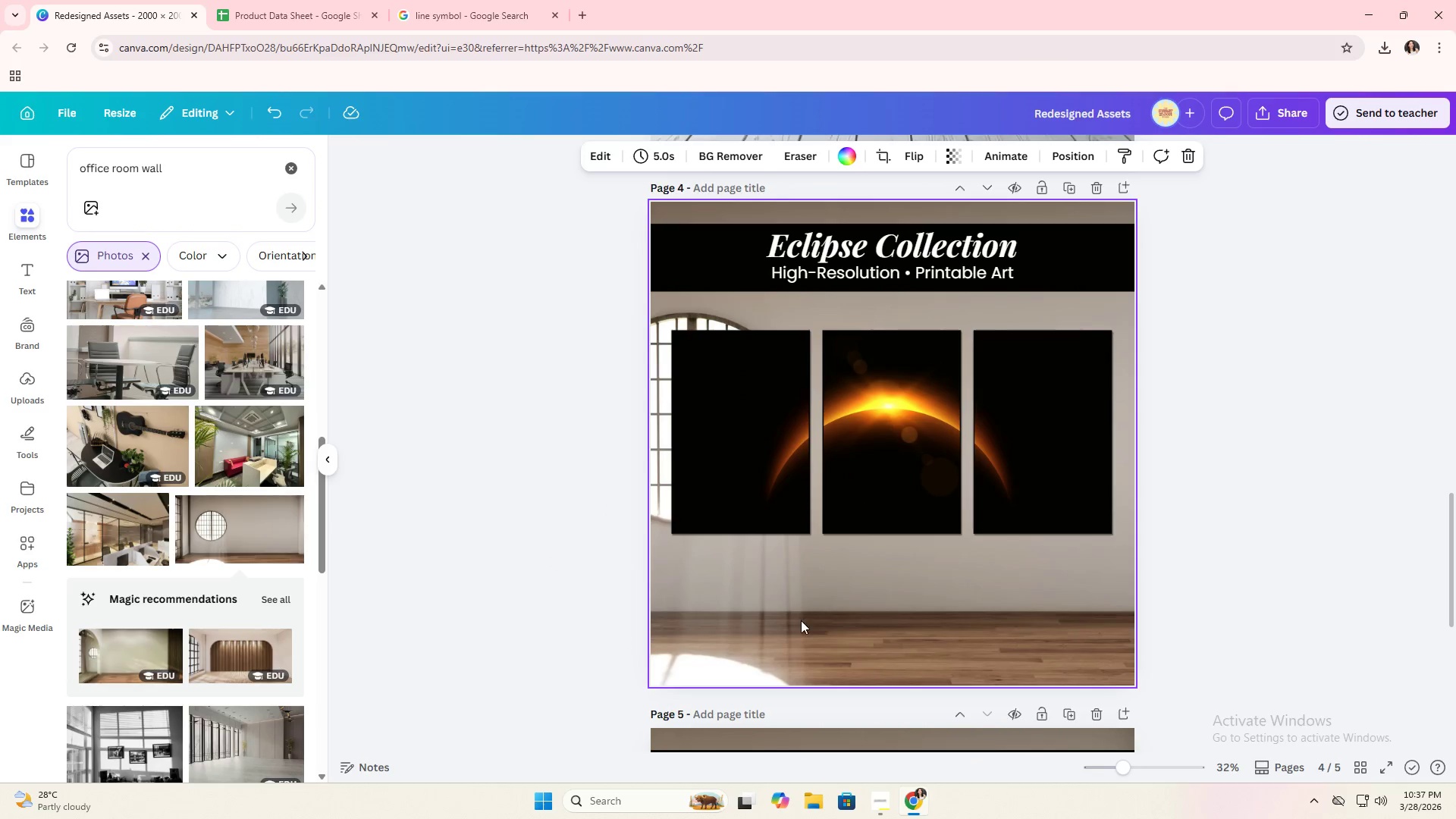 
double_click([801, 620])
 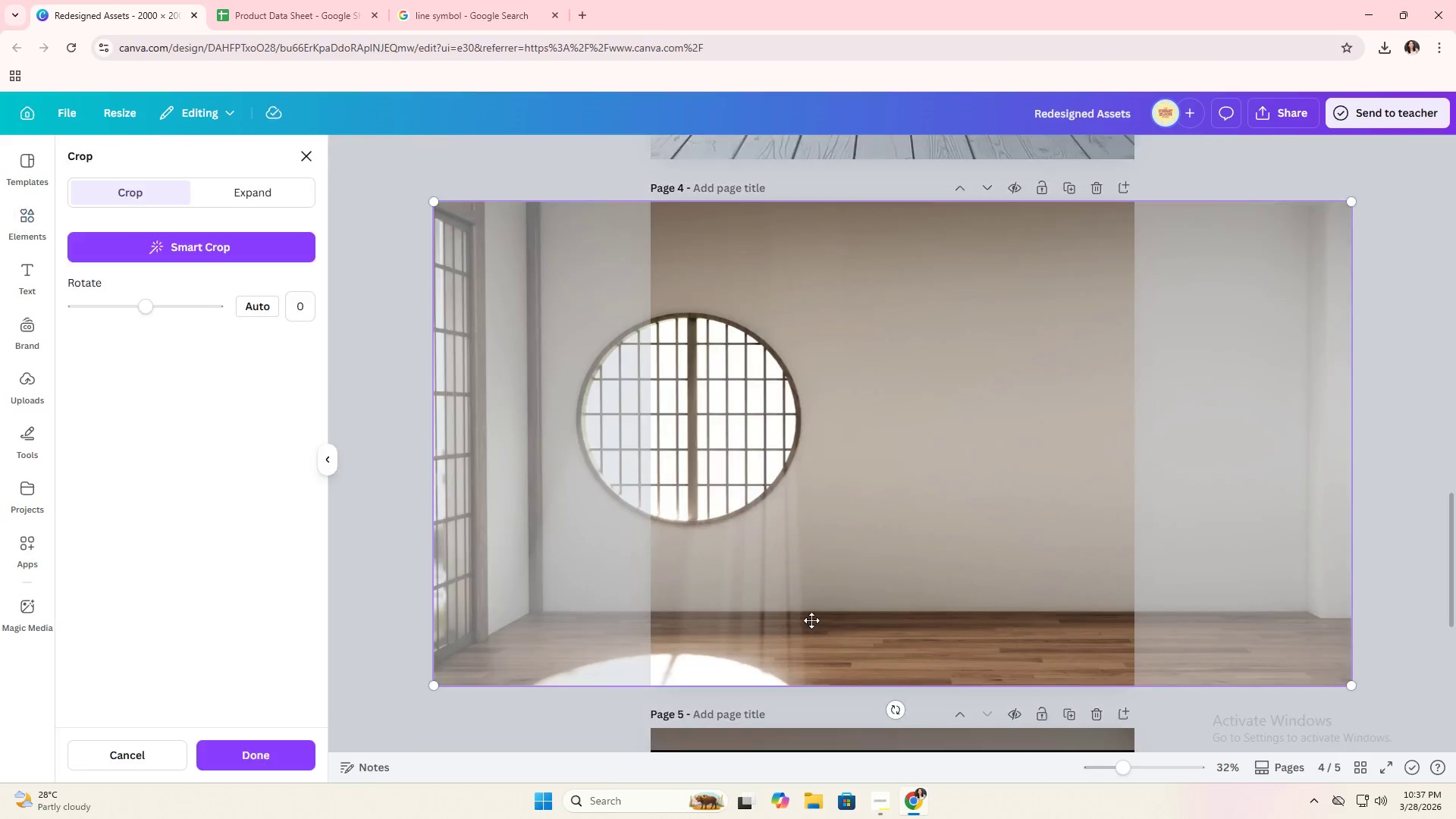 
left_click_drag(start_coordinate=[811, 620], to_coordinate=[522, 618])
 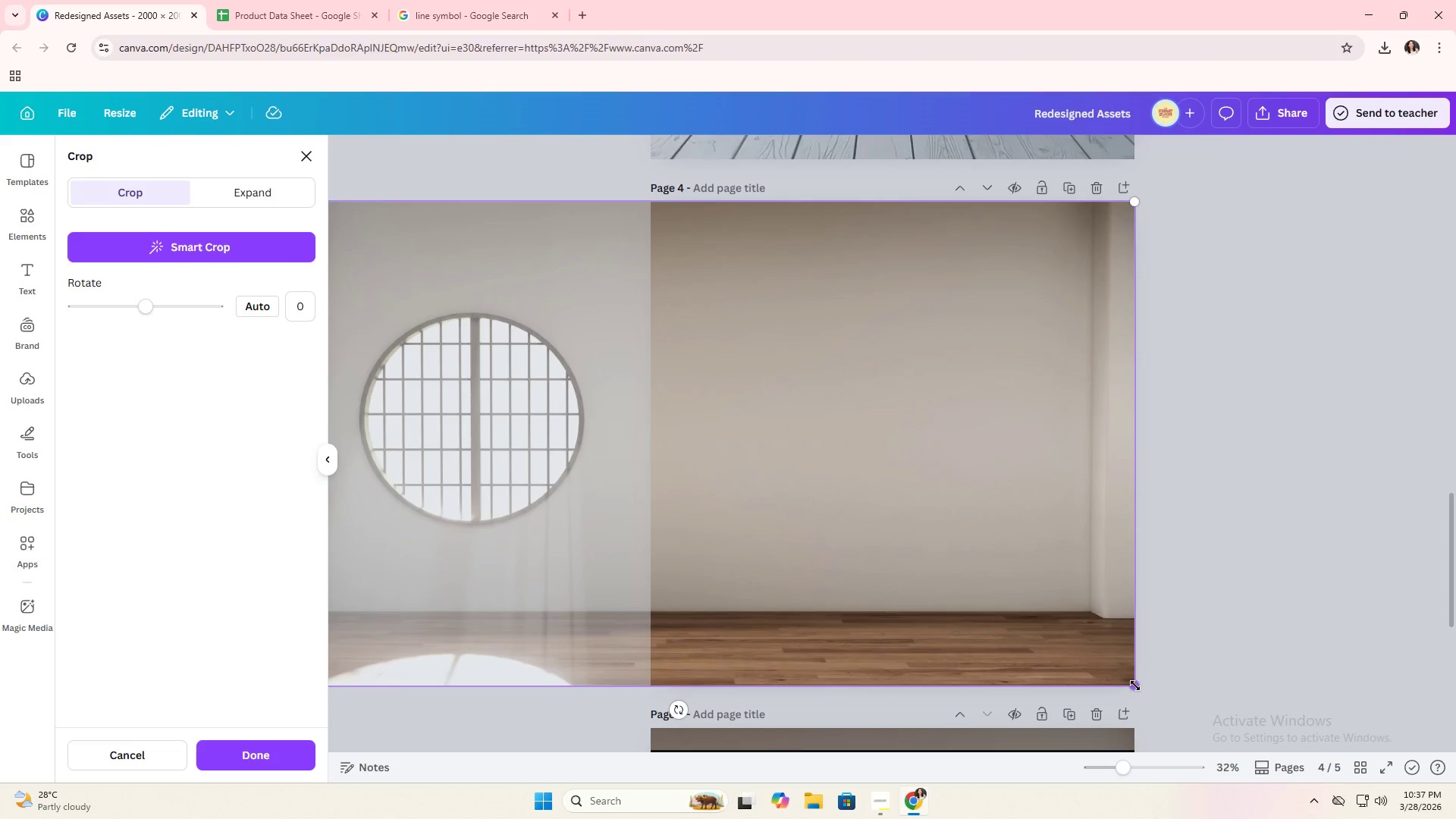 
left_click_drag(start_coordinate=[1135, 685], to_coordinate=[1185, 739])
 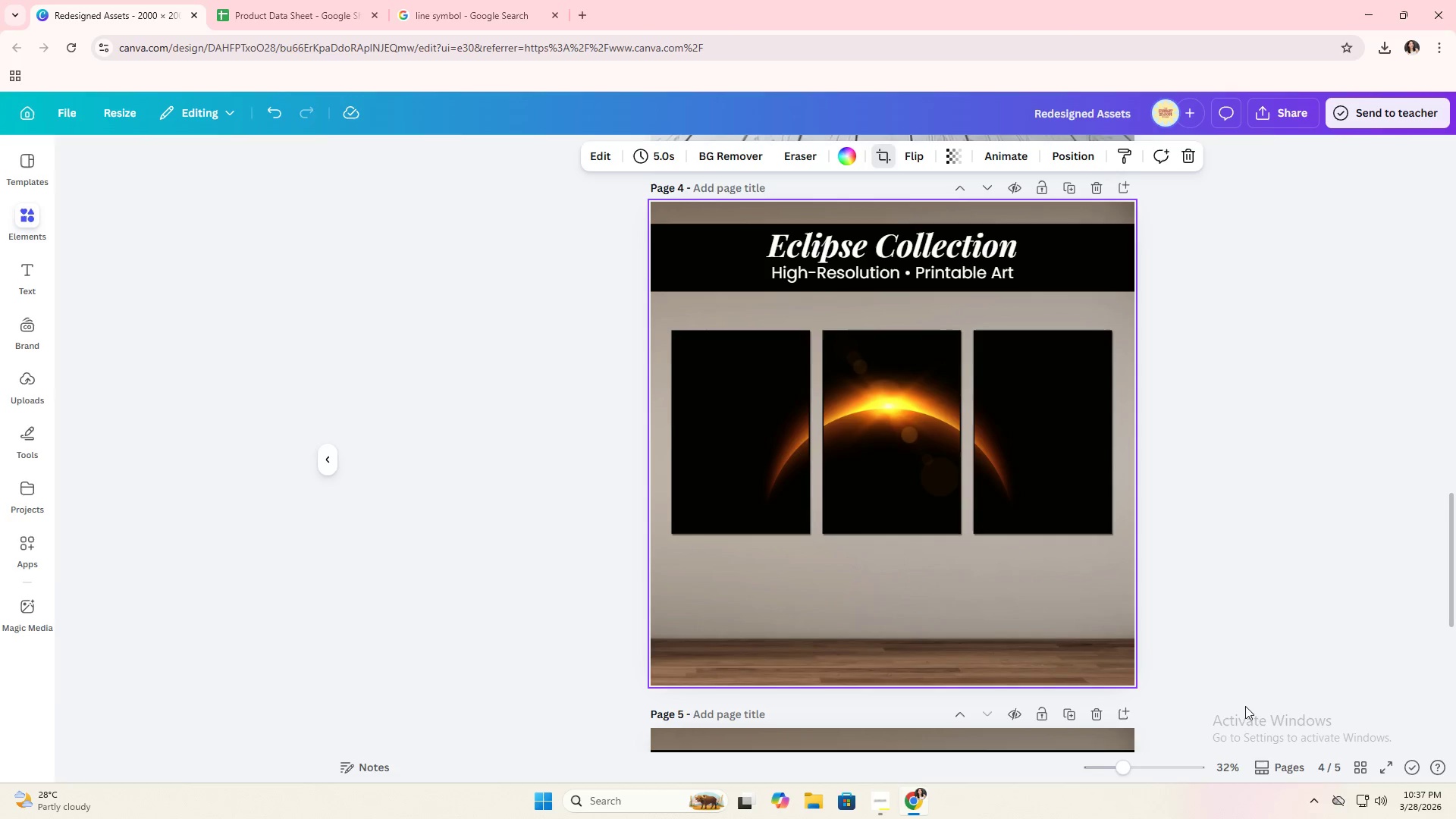 
double_click([1245, 706])
 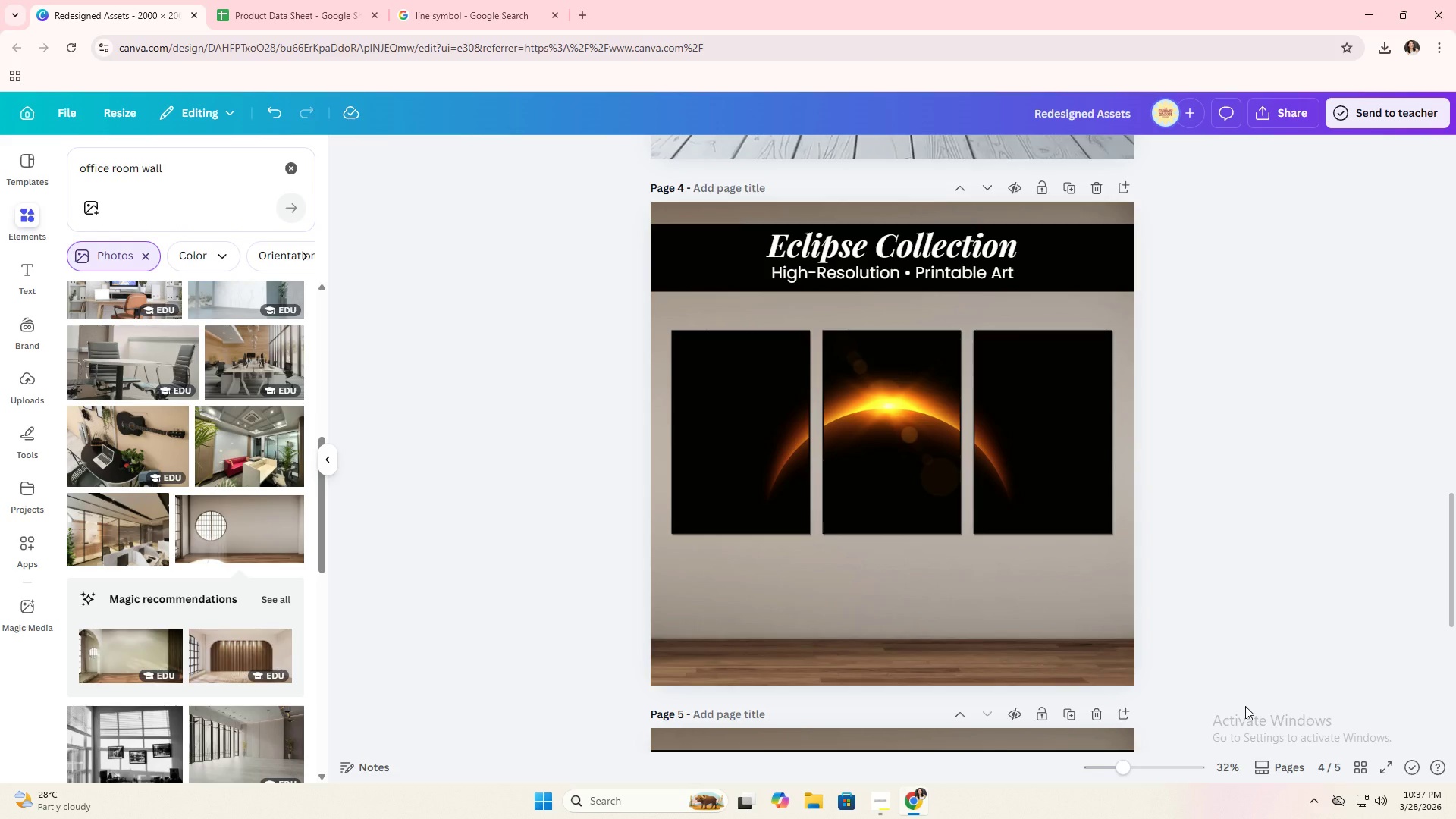 
scroll: coordinate [1245, 707], scroll_direction: down, amount: 8.0
 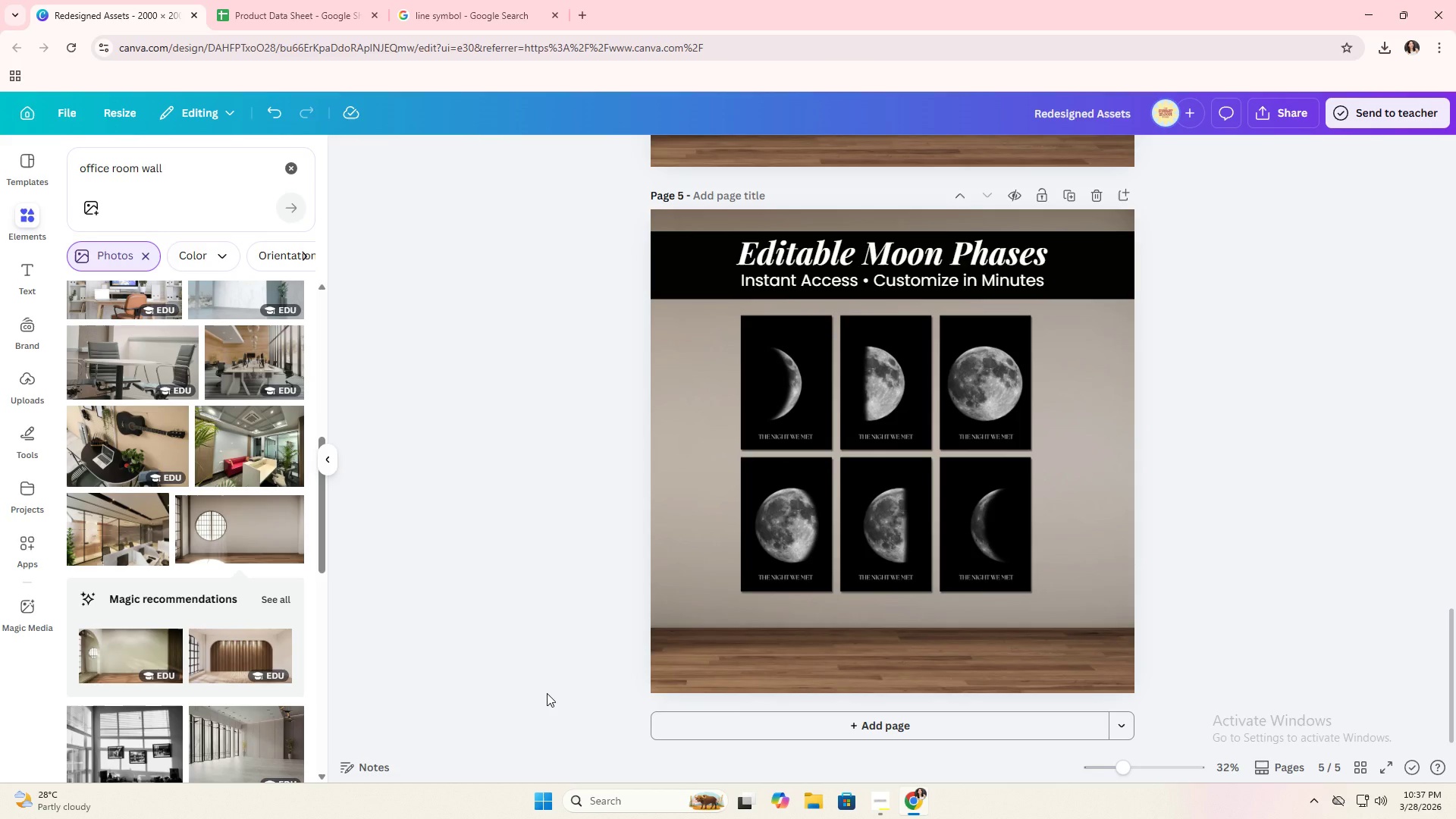 
wait(10.94)
 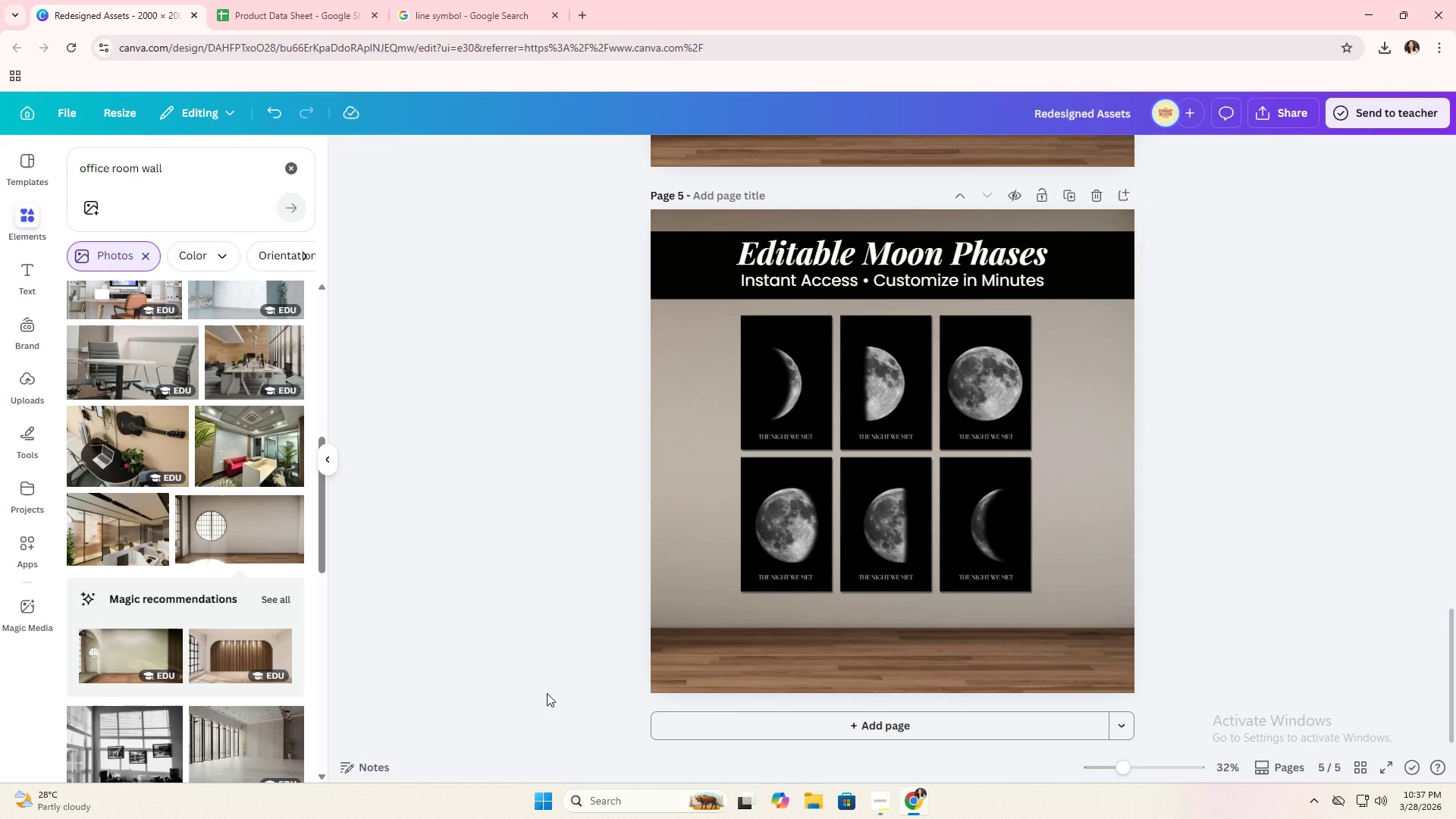 
scroll: coordinate [211, 522], scroll_direction: down, amount: 13.0
 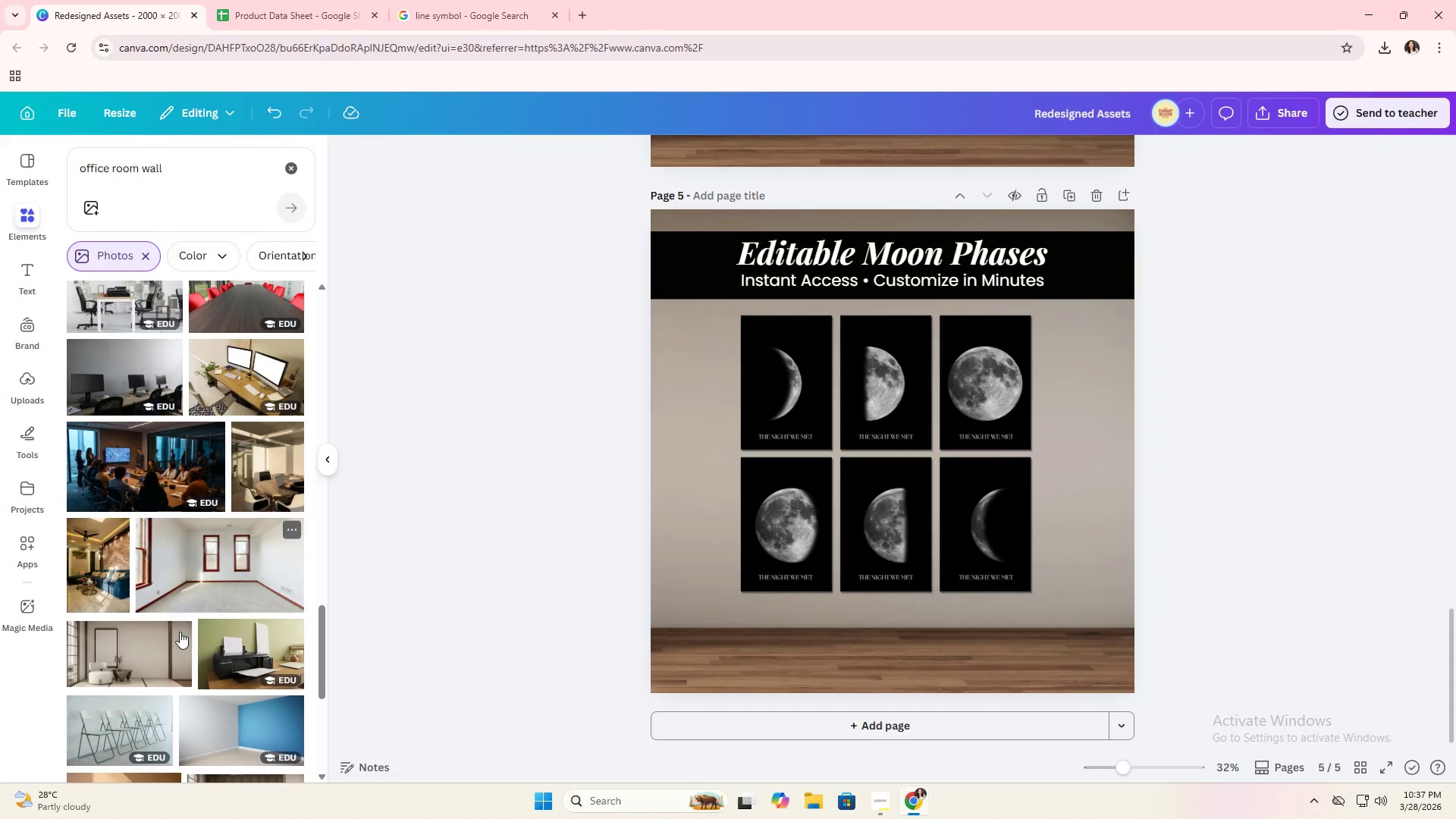 
left_click_drag(start_coordinate=[132, 657], to_coordinate=[687, 624])
 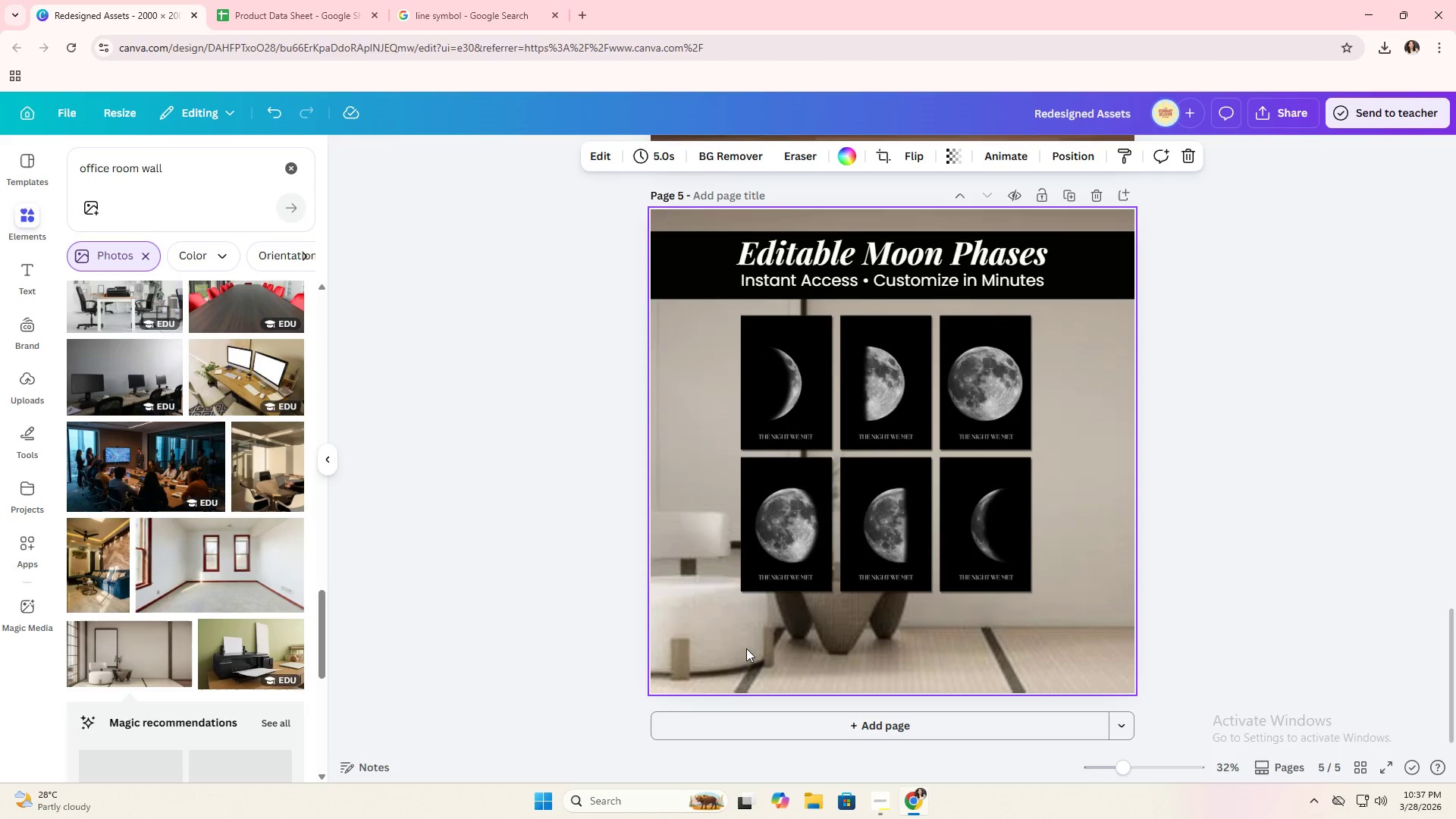 
double_click([746, 648])
 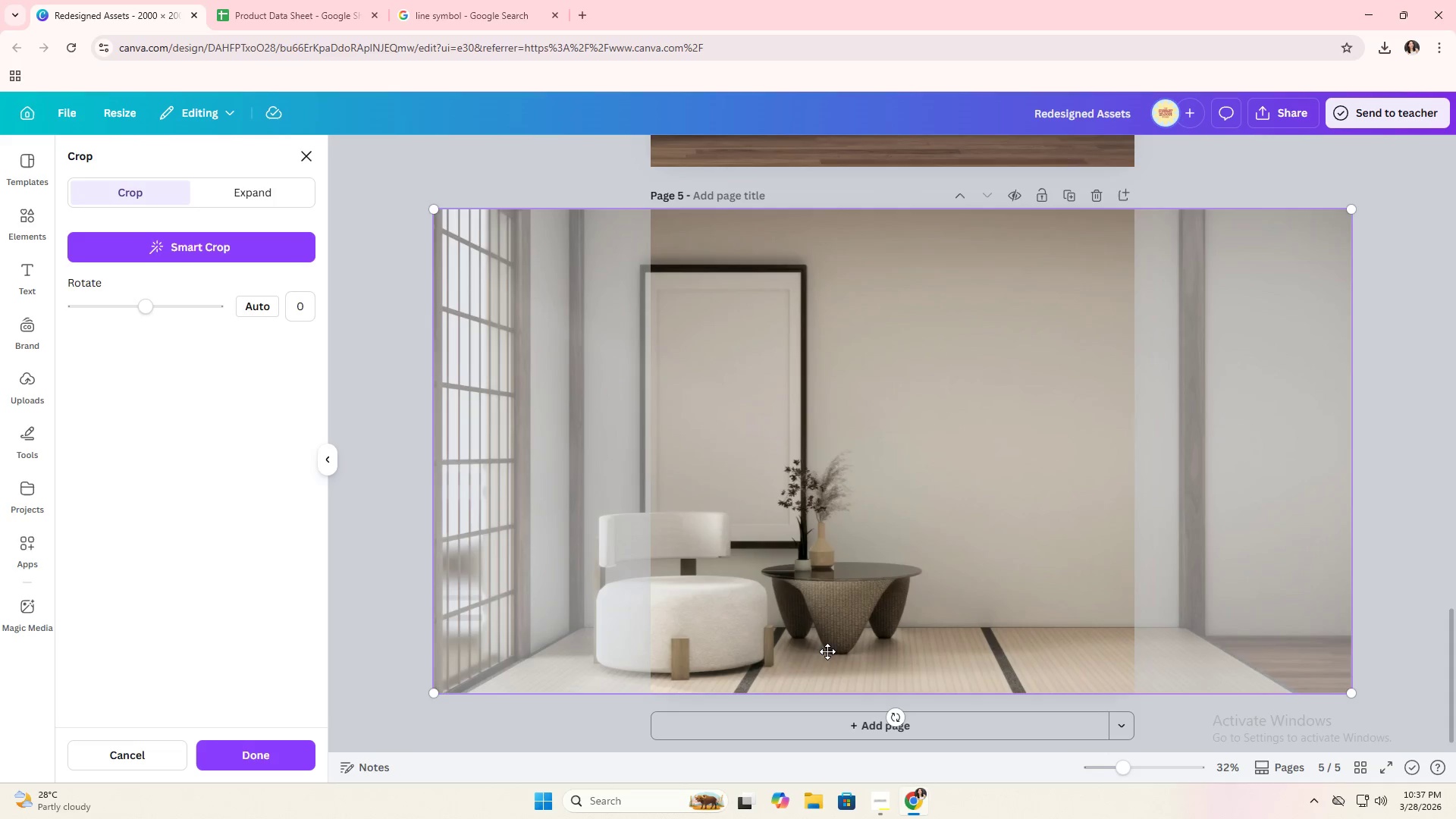 
left_click_drag(start_coordinate=[827, 651], to_coordinate=[580, 666])
 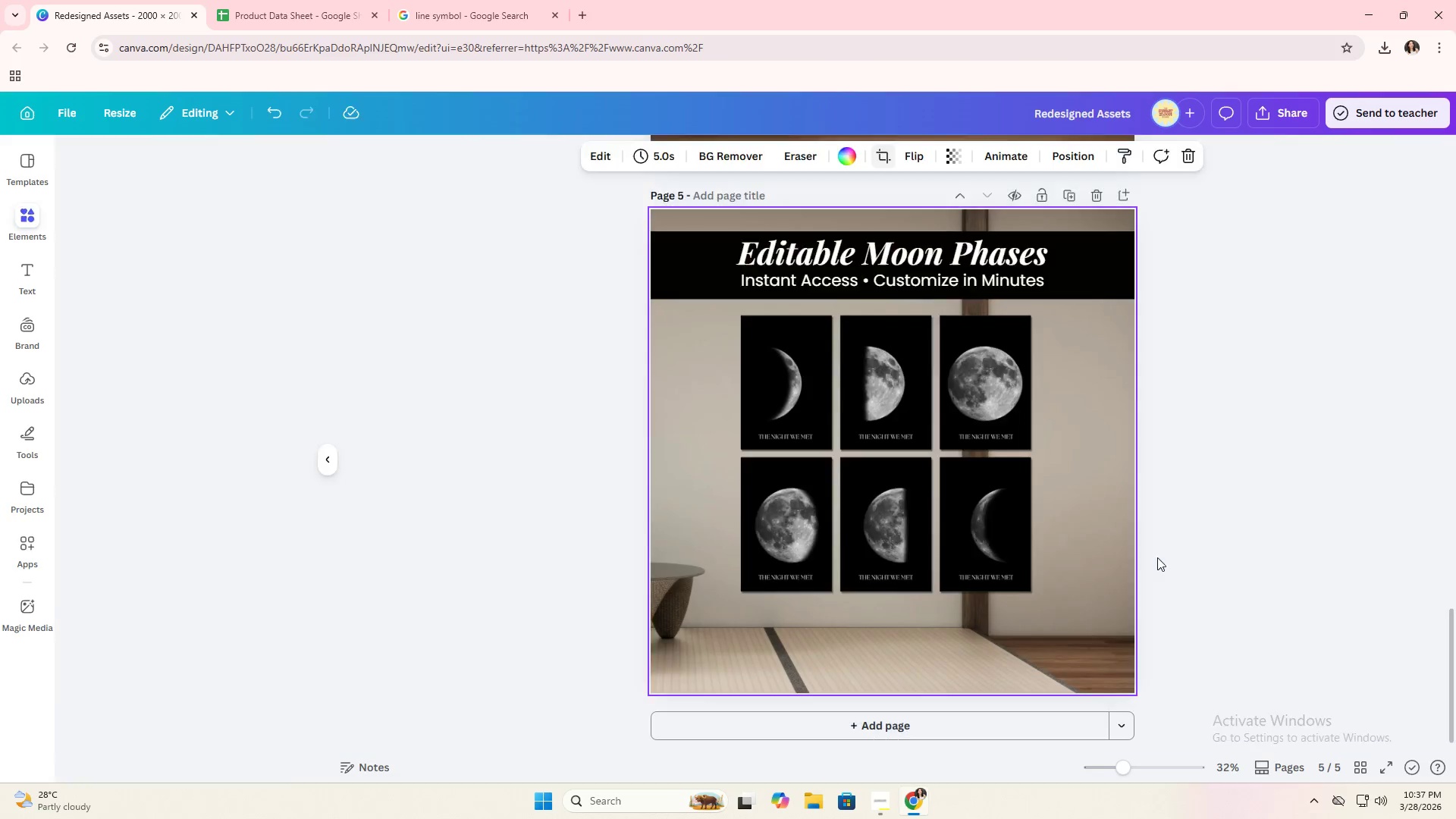 
double_click([1157, 557])
 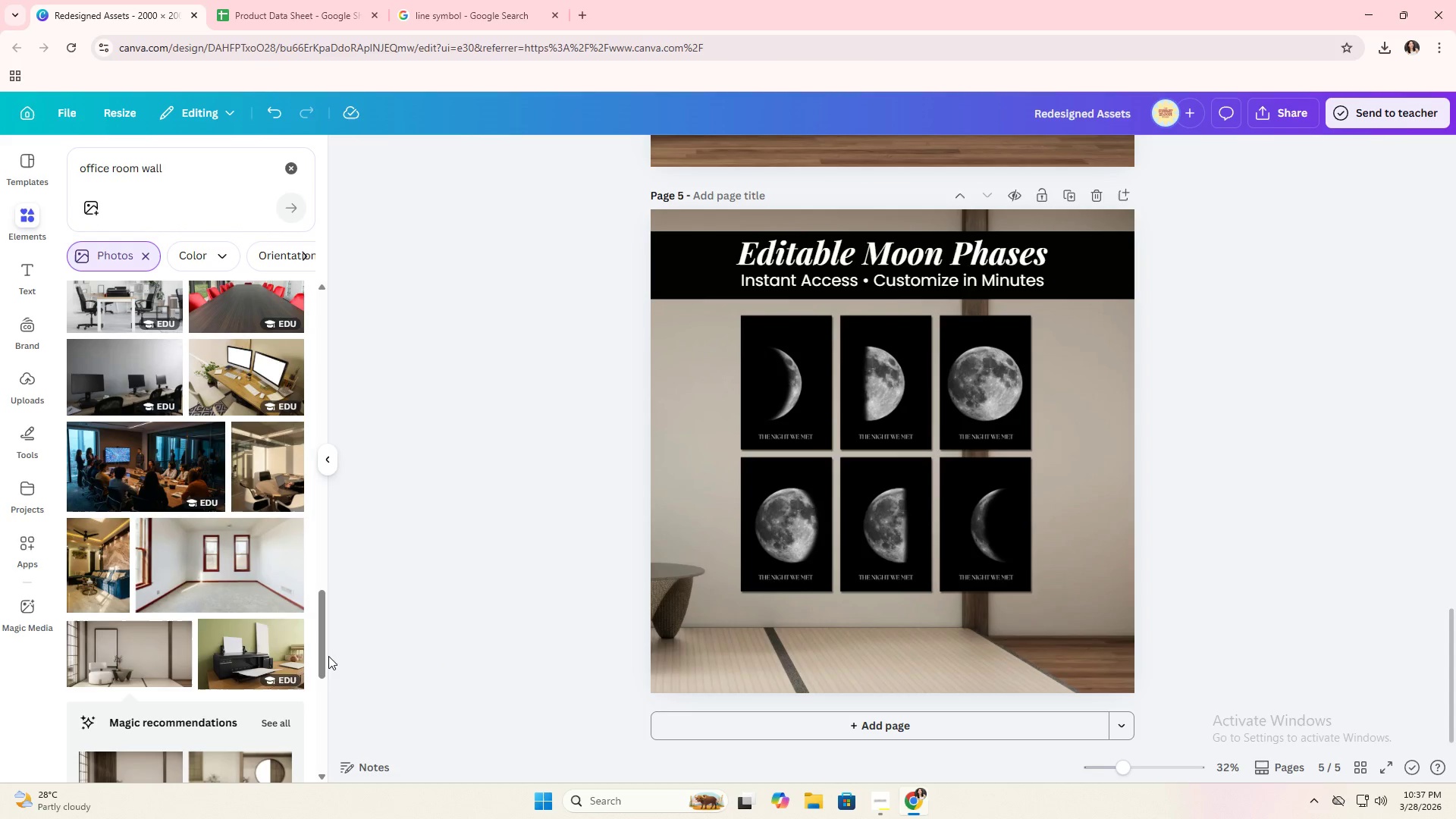 
scroll: coordinate [143, 589], scroll_direction: down, amount: 10.0
 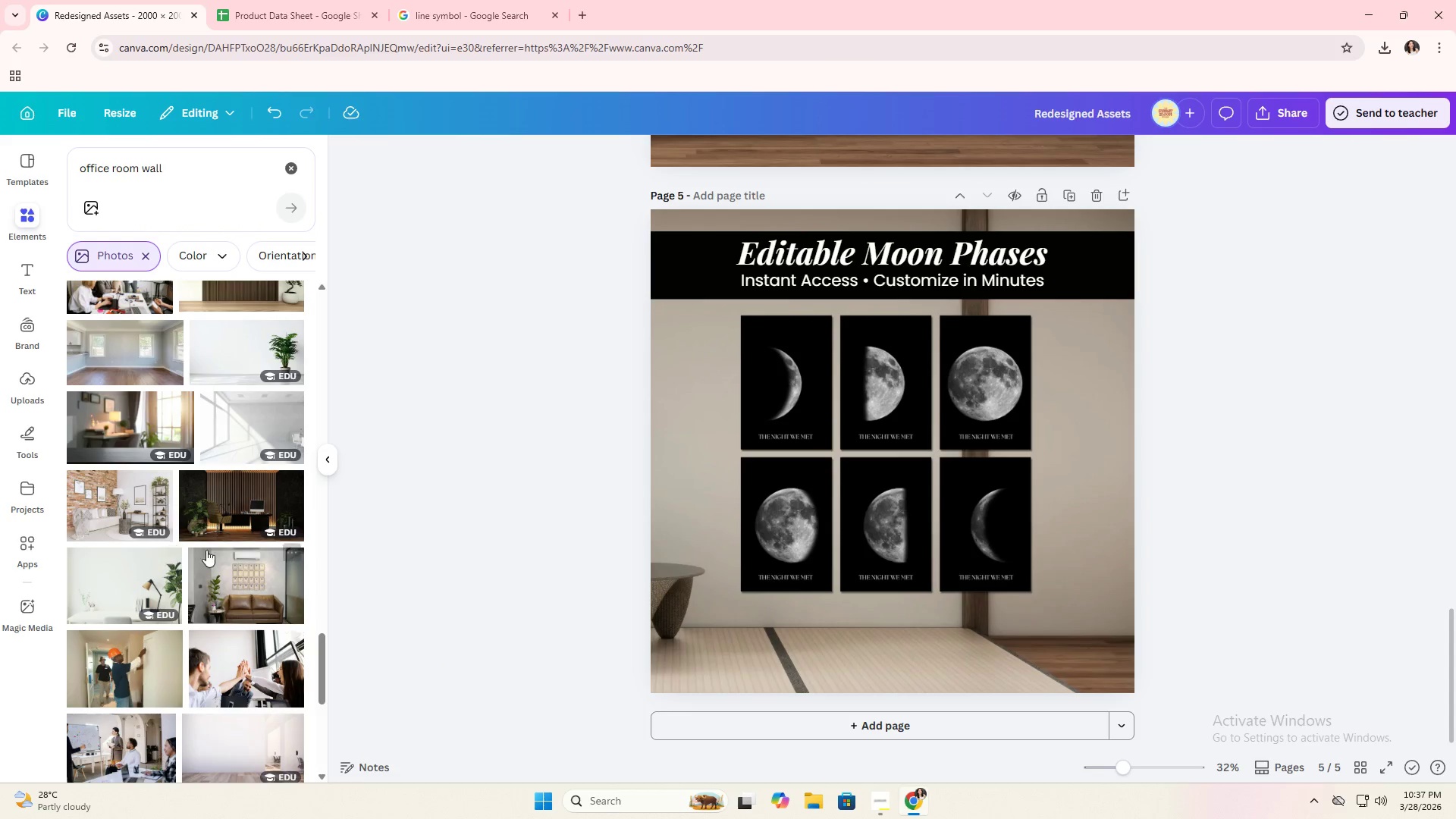 
left_click_drag(start_coordinate=[225, 515], to_coordinate=[656, 655])
 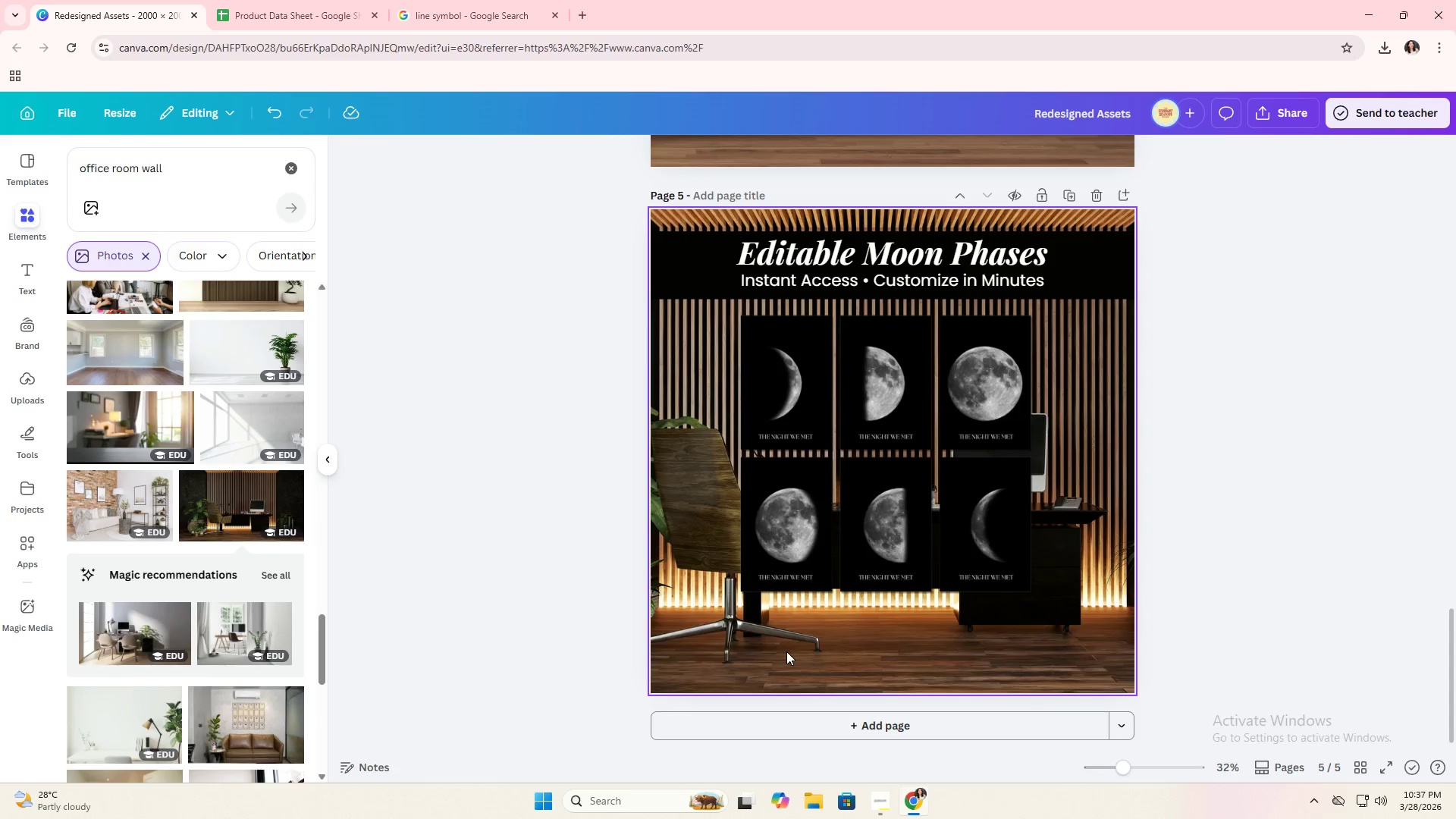 
double_click([786, 651])
 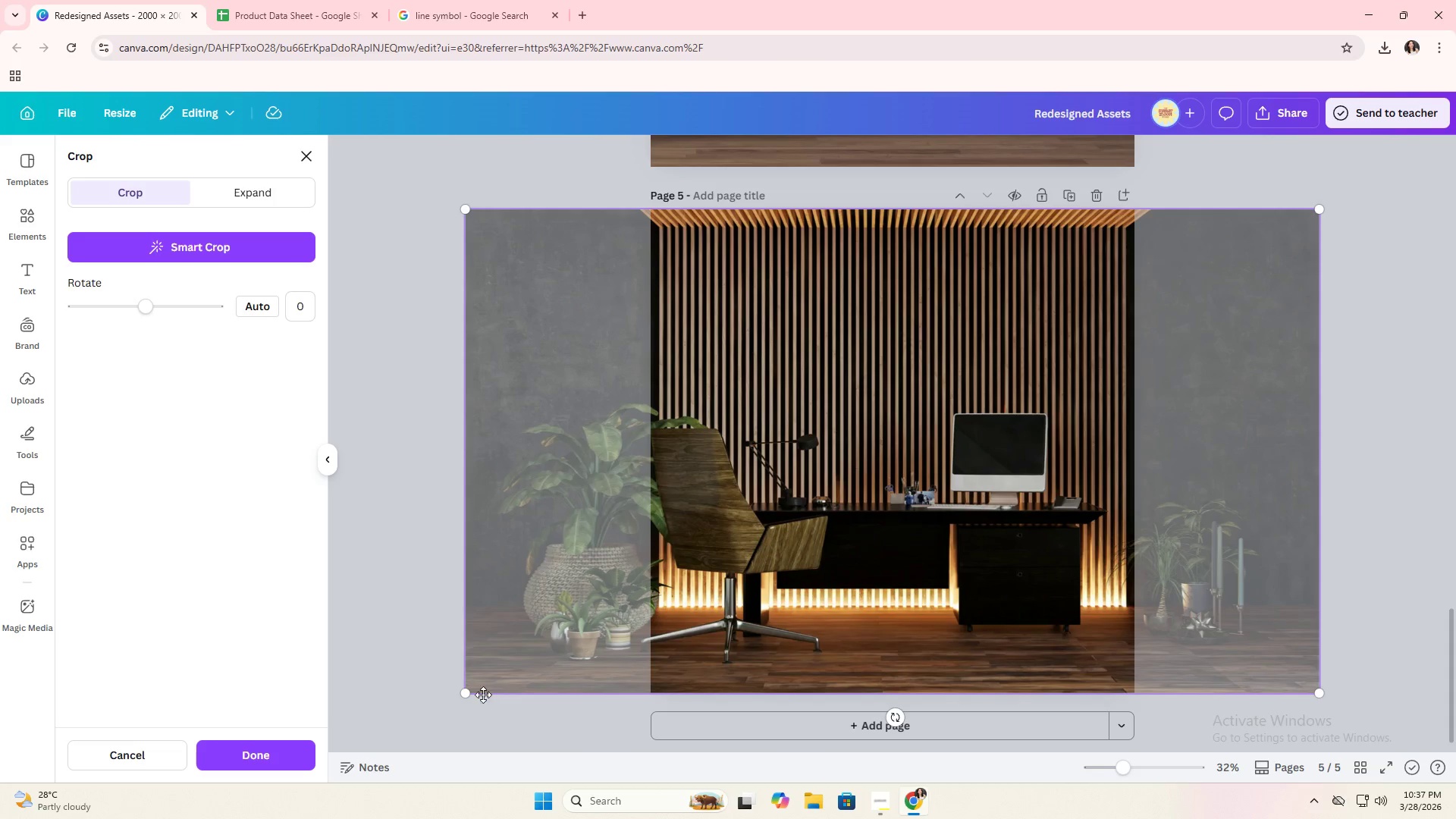 
left_click_drag(start_coordinate=[473, 695], to_coordinate=[417, 811])
 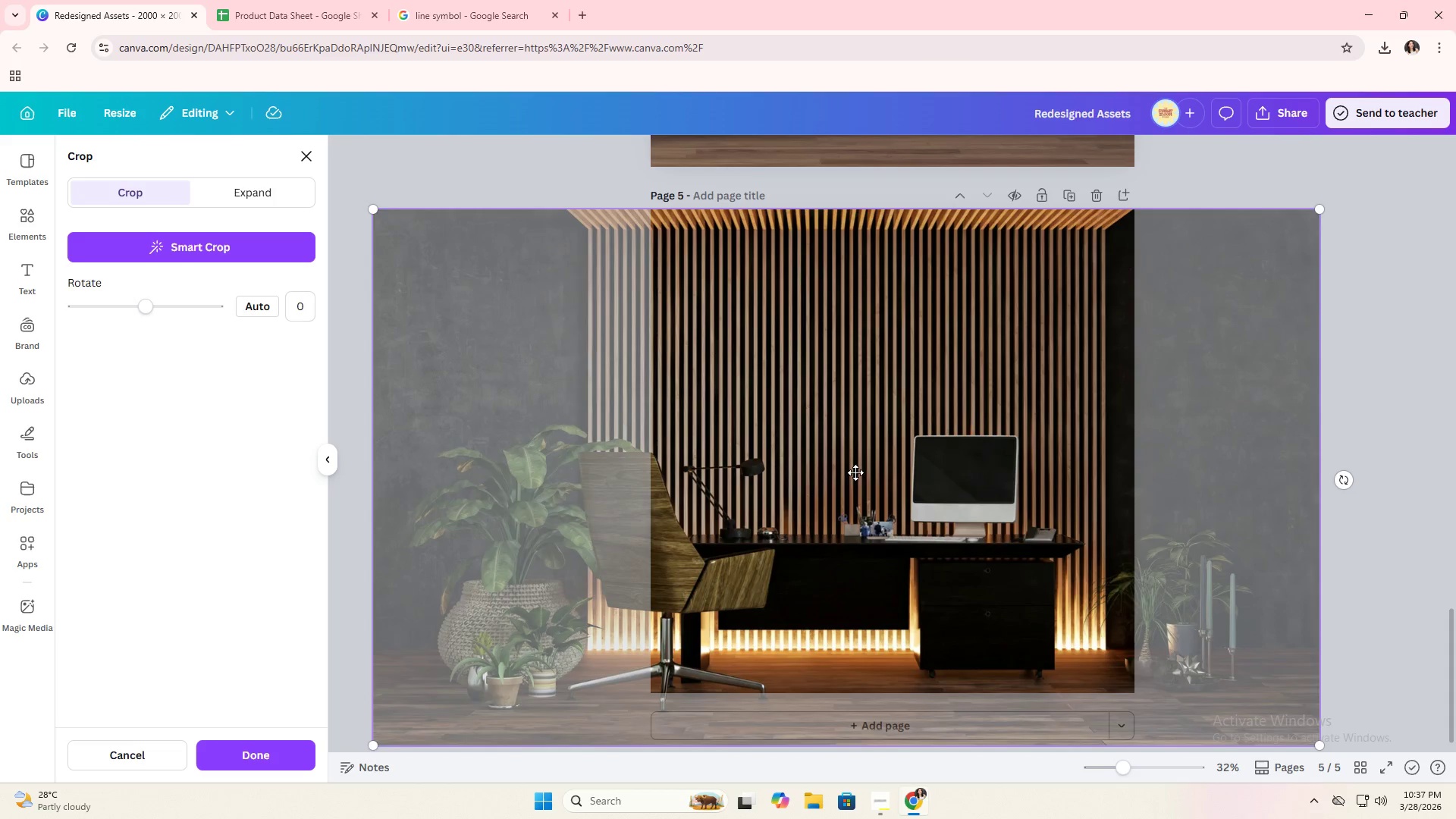 
left_click_drag(start_coordinate=[856, 472], to_coordinate=[989, 576])
 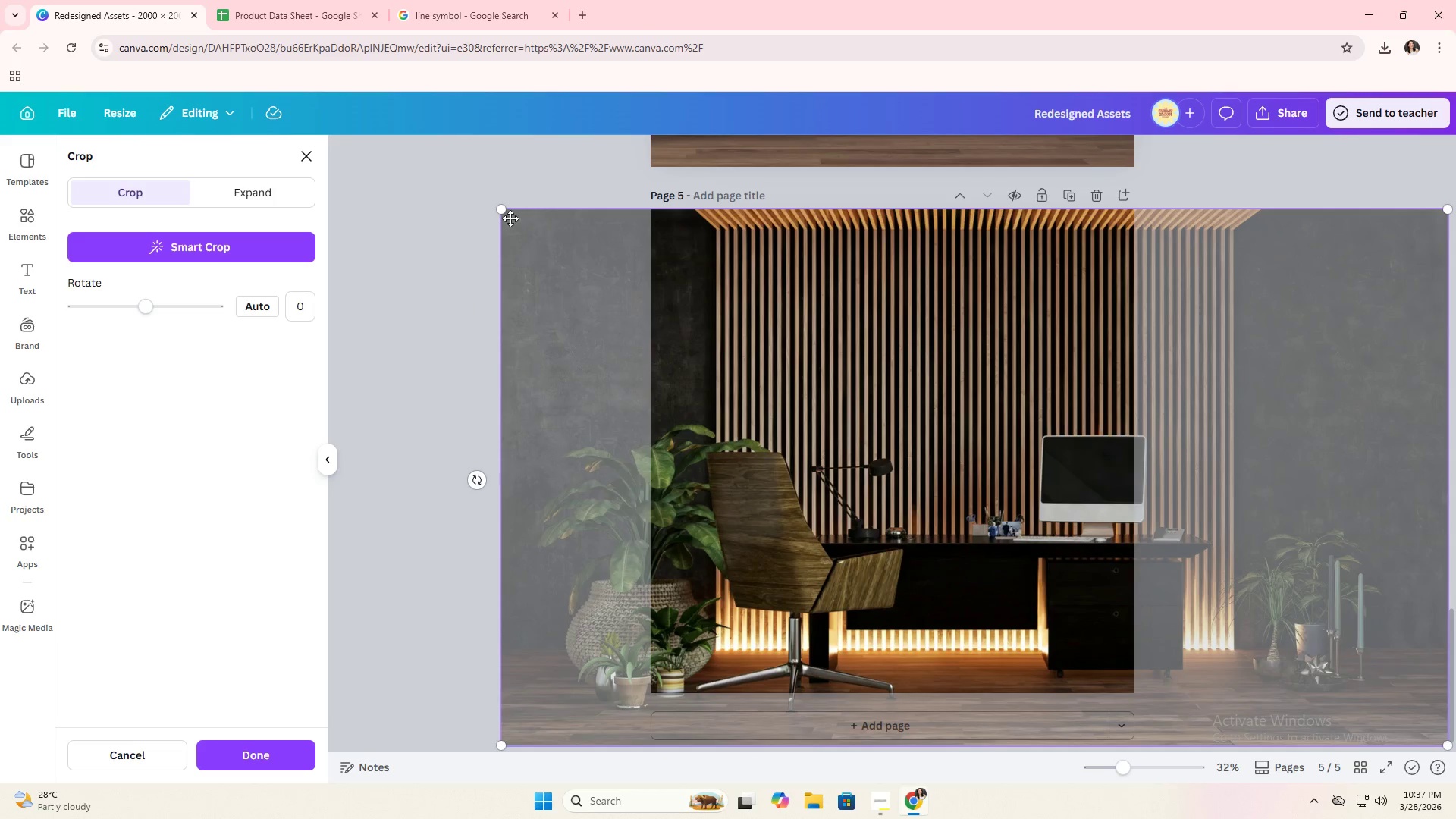 
left_click_drag(start_coordinate=[502, 210], to_coordinate=[266, 218])
 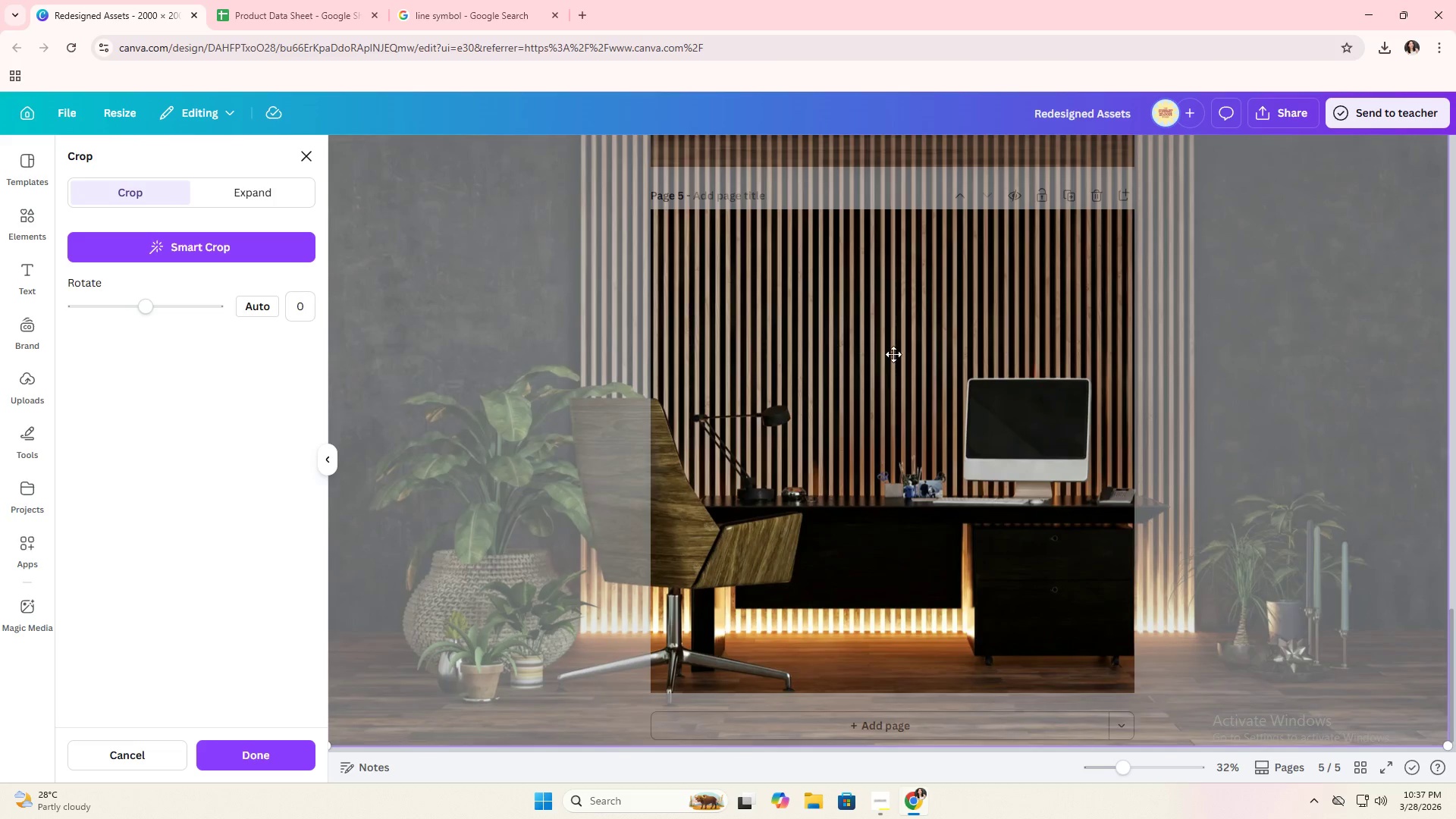 
left_click_drag(start_coordinate=[893, 354], to_coordinate=[935, 597])
 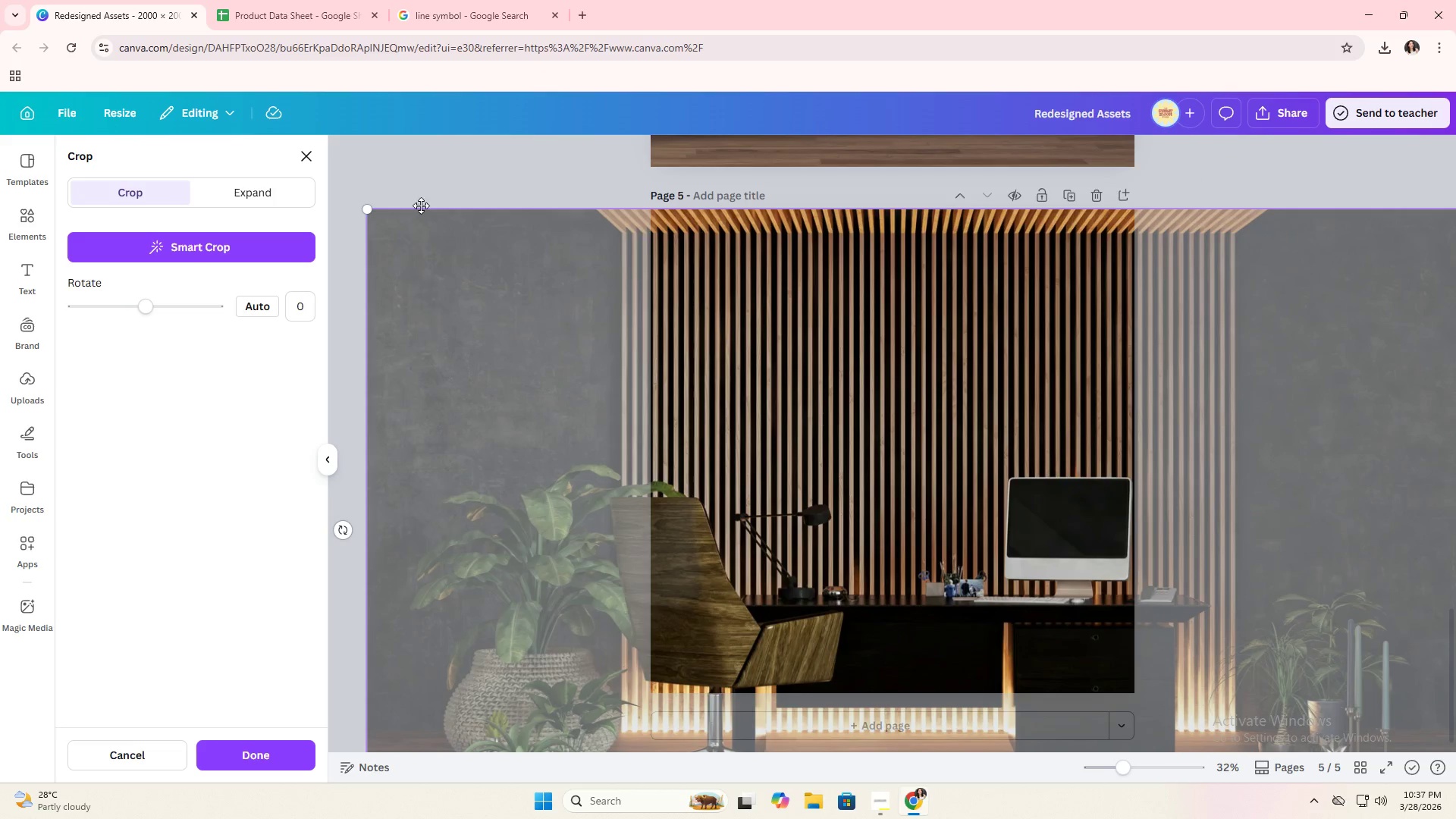 
left_click([421, 198])
 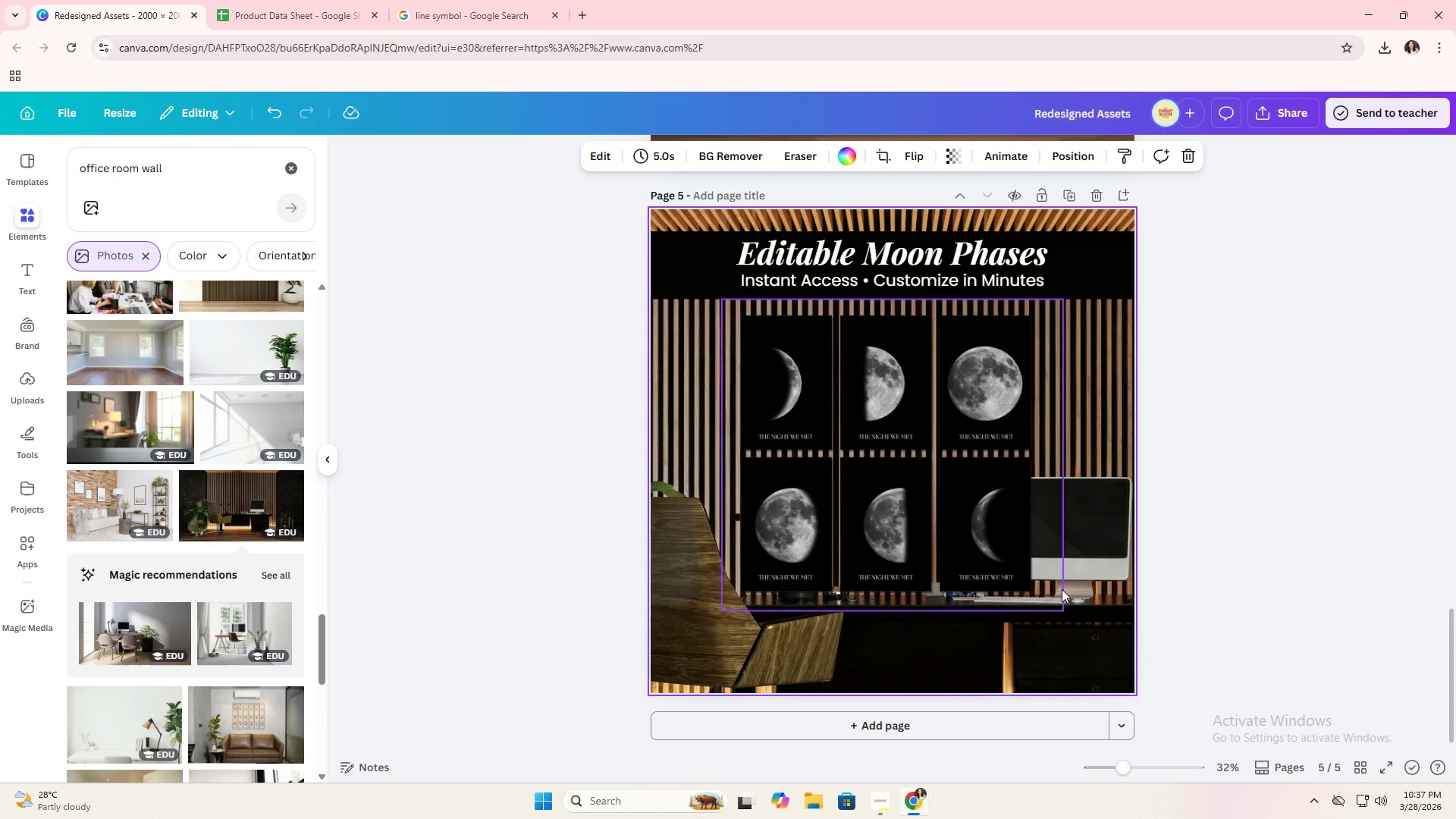 
left_click([1060, 606])
 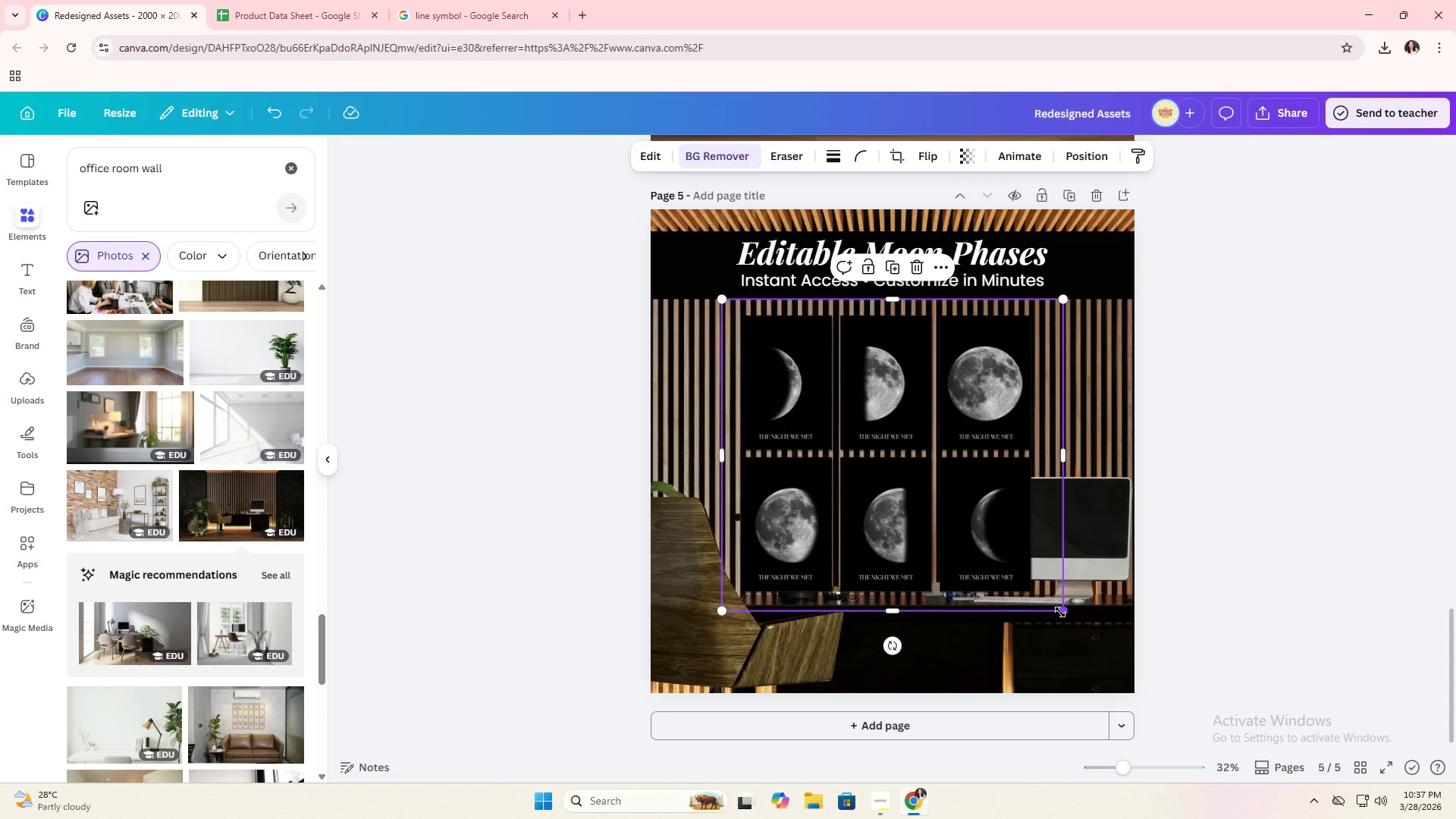 
left_click_drag(start_coordinate=[1060, 612], to_coordinate=[976, 472])
 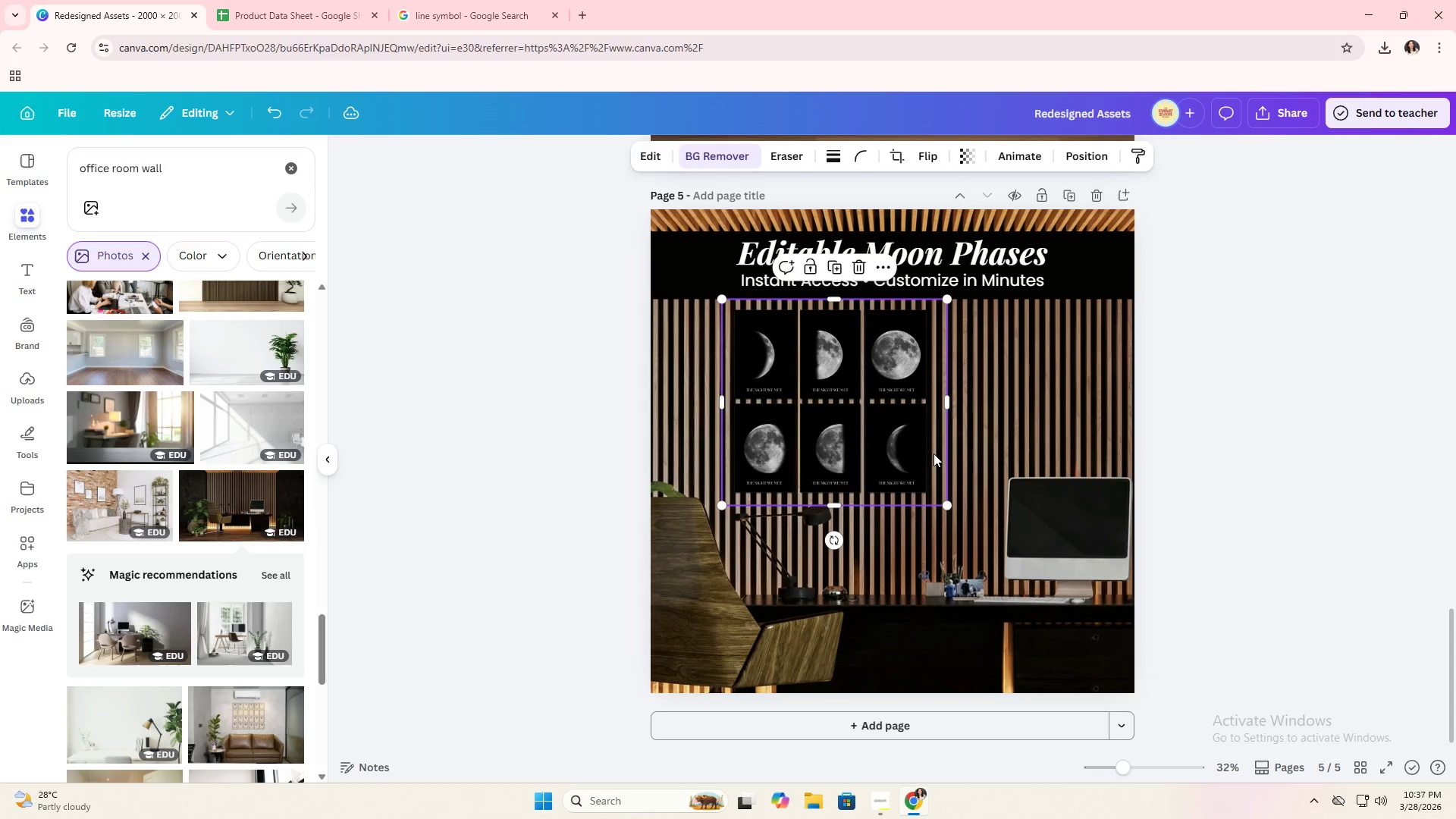 
left_click_drag(start_coordinate=[934, 453], to_coordinate=[993, 460])
 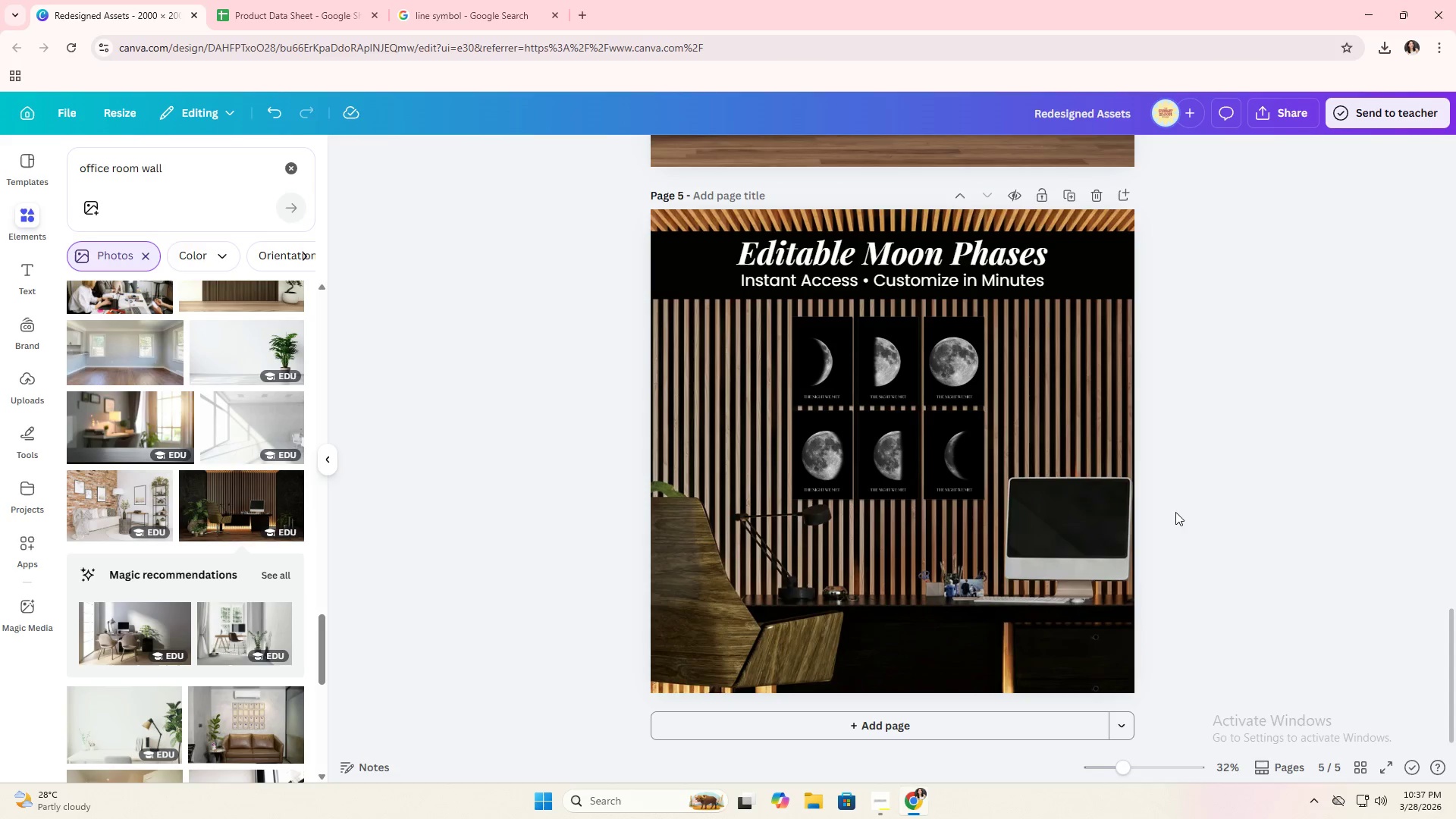 
double_click([1038, 583])
 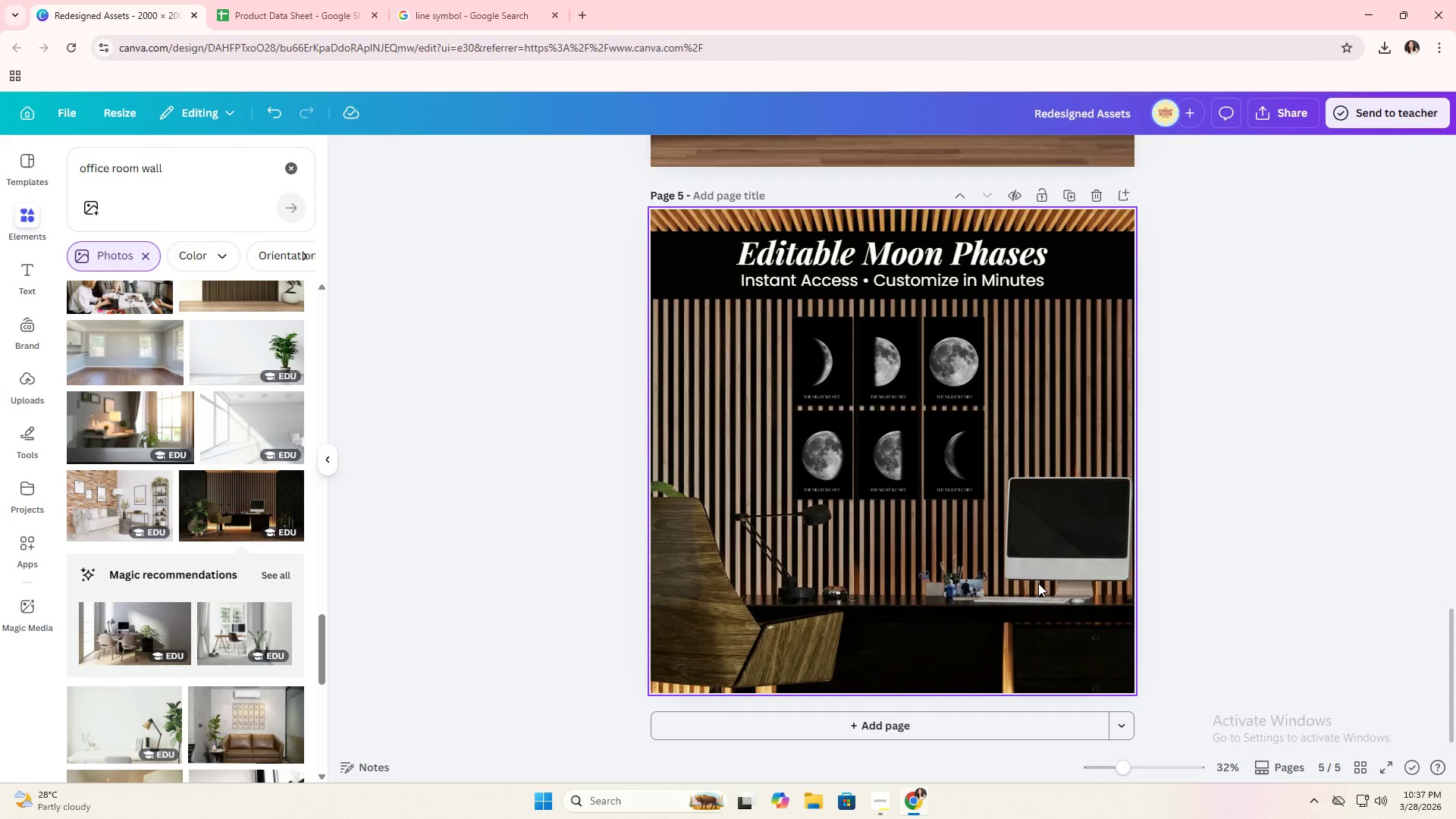 
triple_click([1038, 583])
 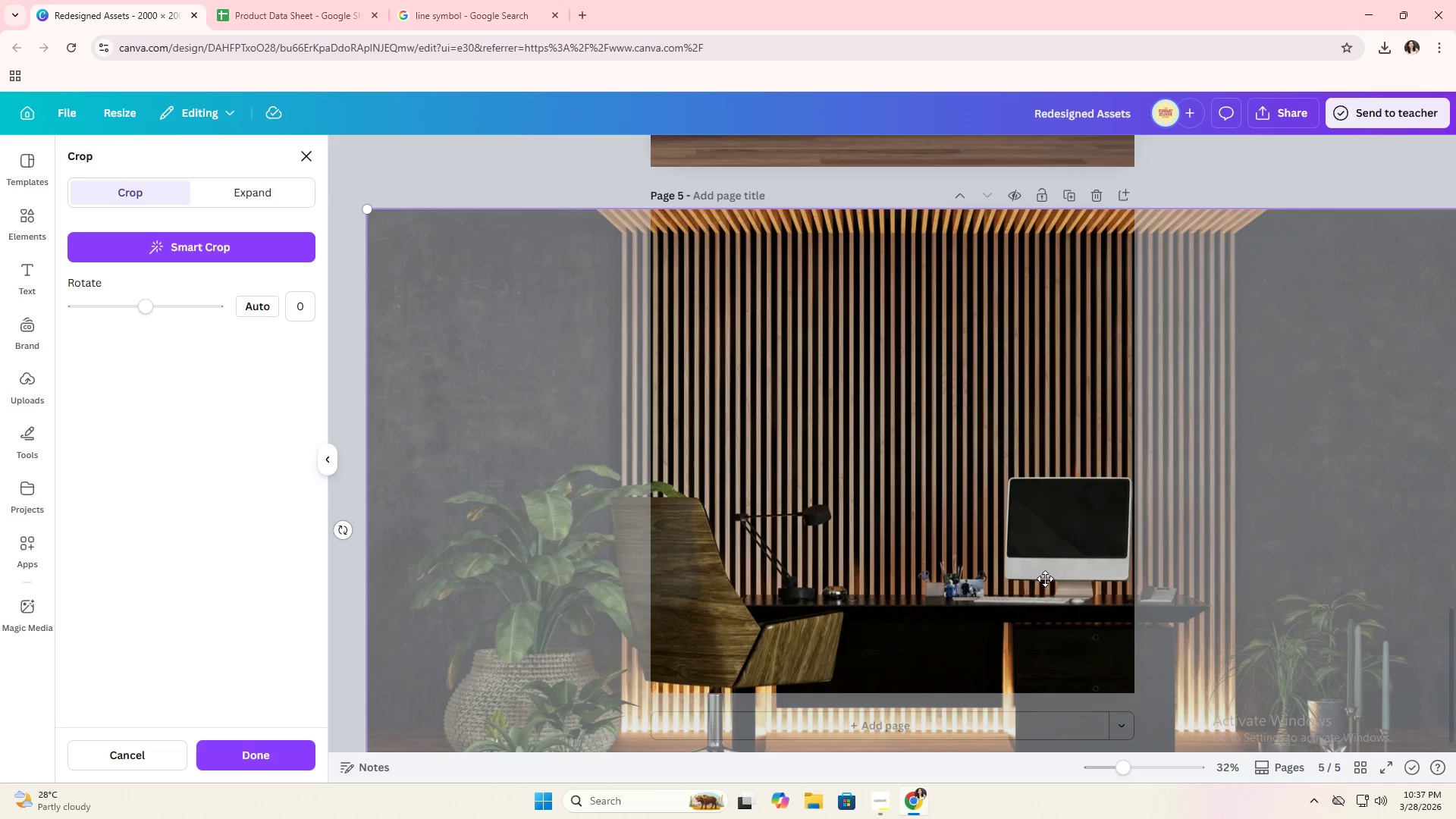 
left_click_drag(start_coordinate=[1045, 579], to_coordinate=[971, 634])
 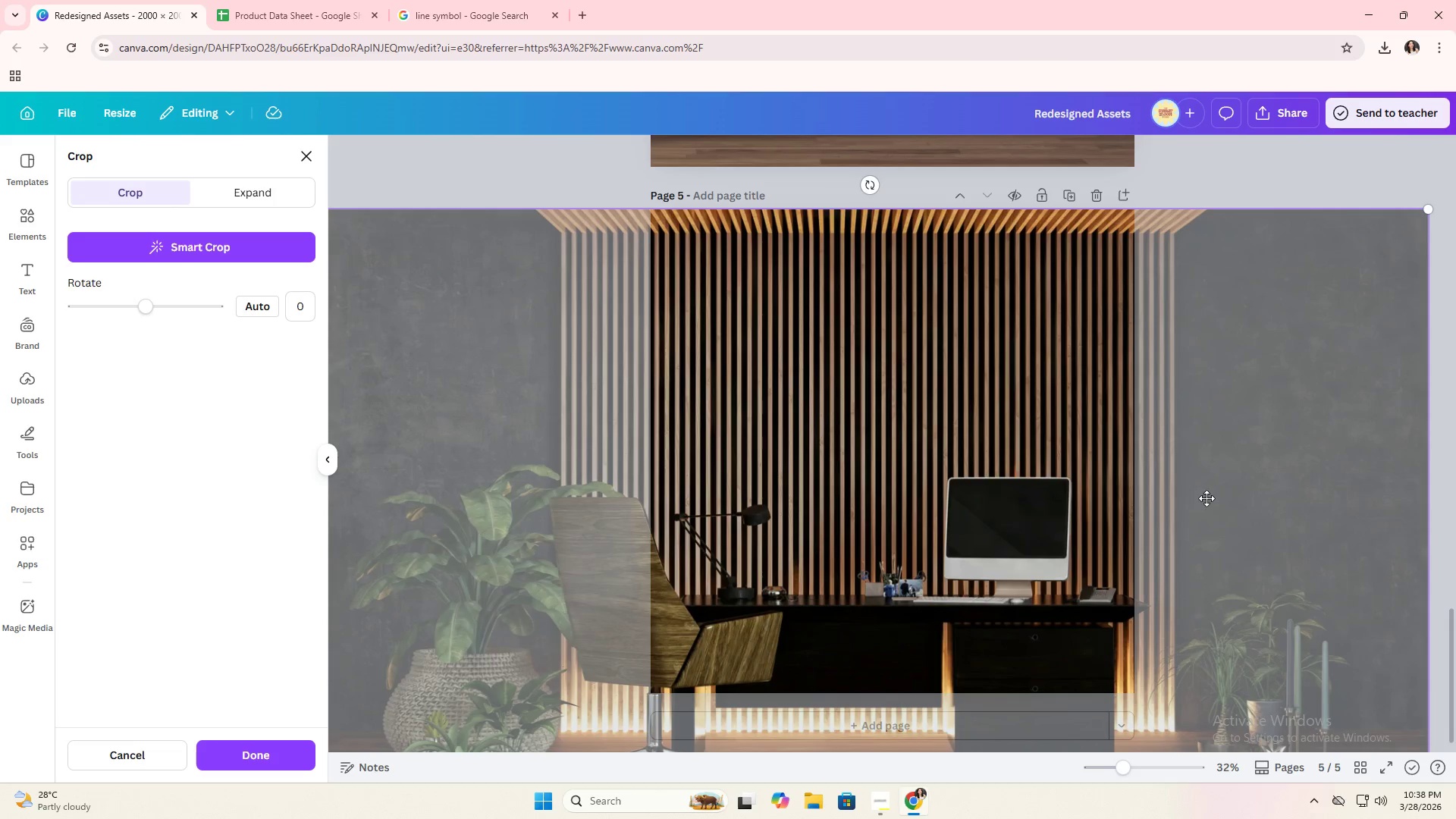 
left_click([1207, 498])
 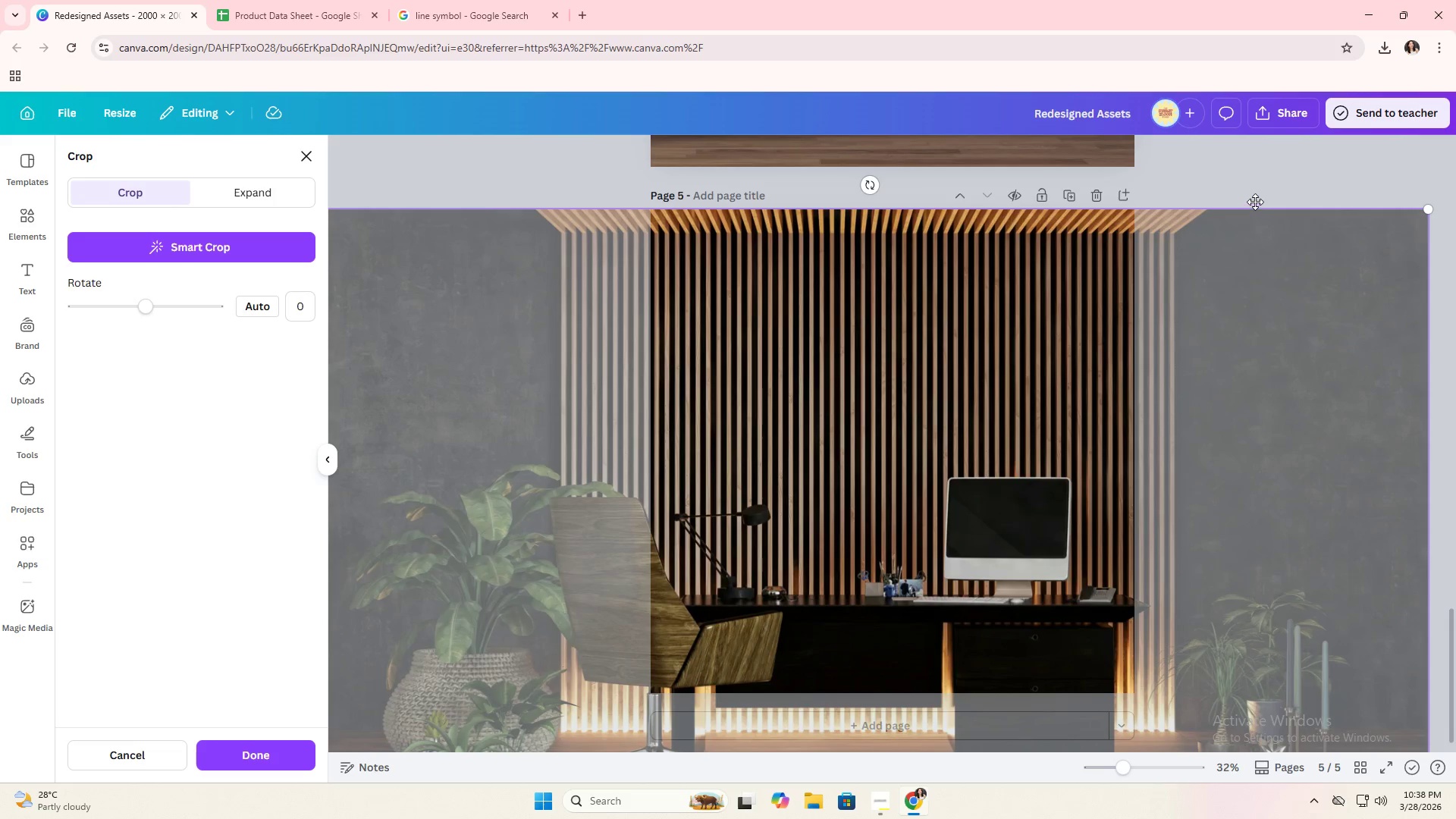 
double_click([1255, 202])
 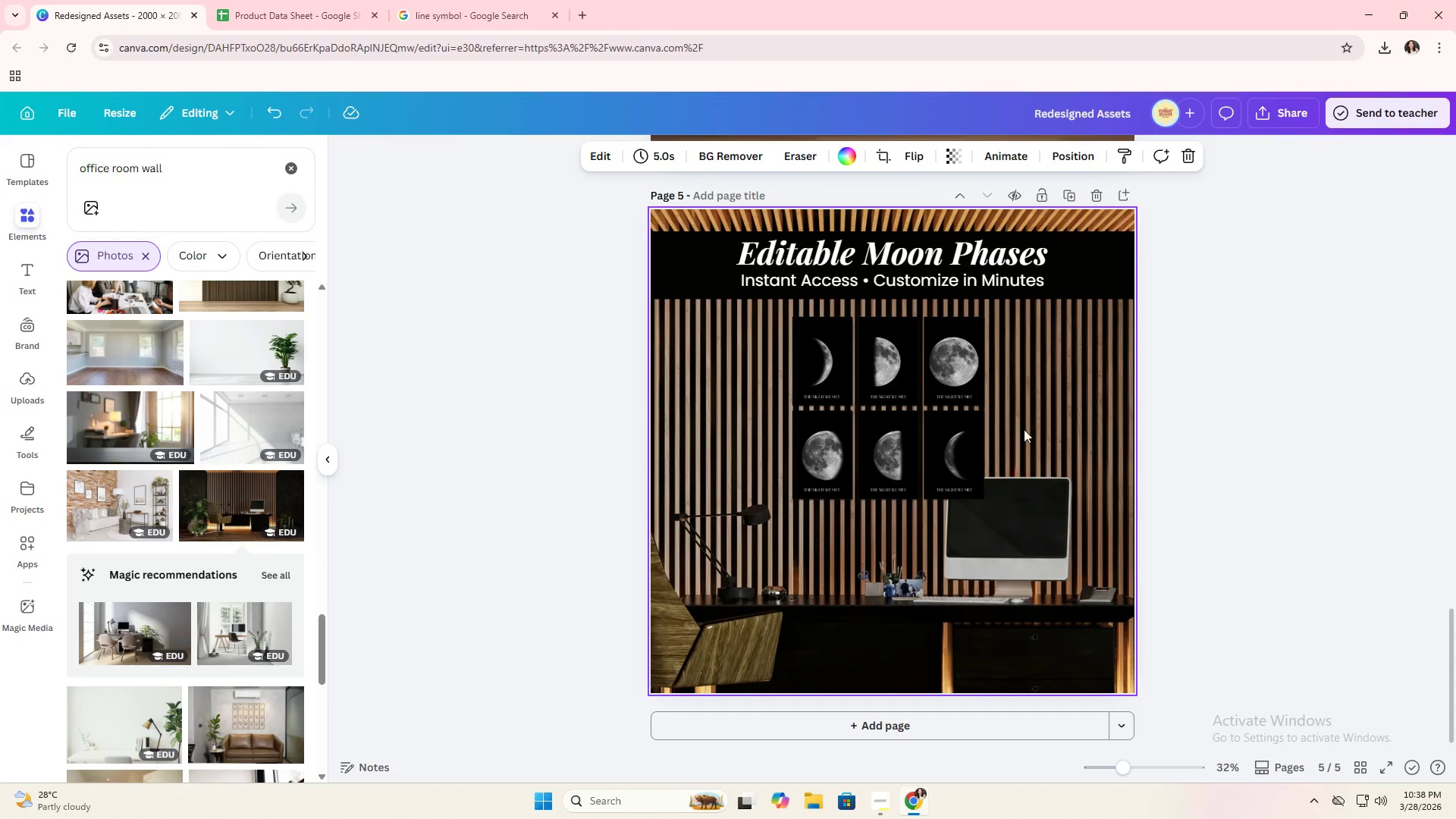 
left_click([934, 430])
 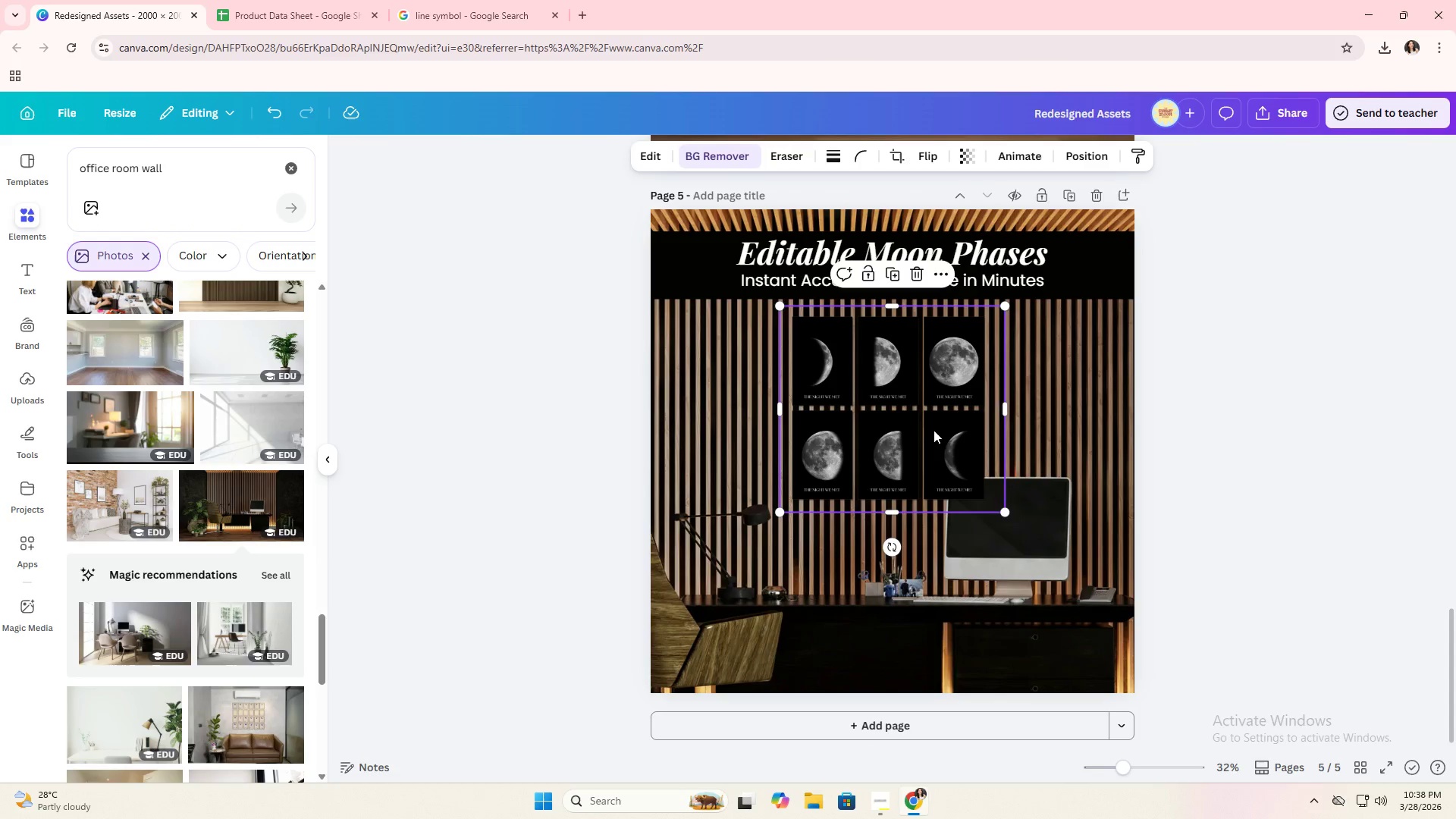 
left_click_drag(start_coordinate=[934, 430], to_coordinate=[915, 436])
 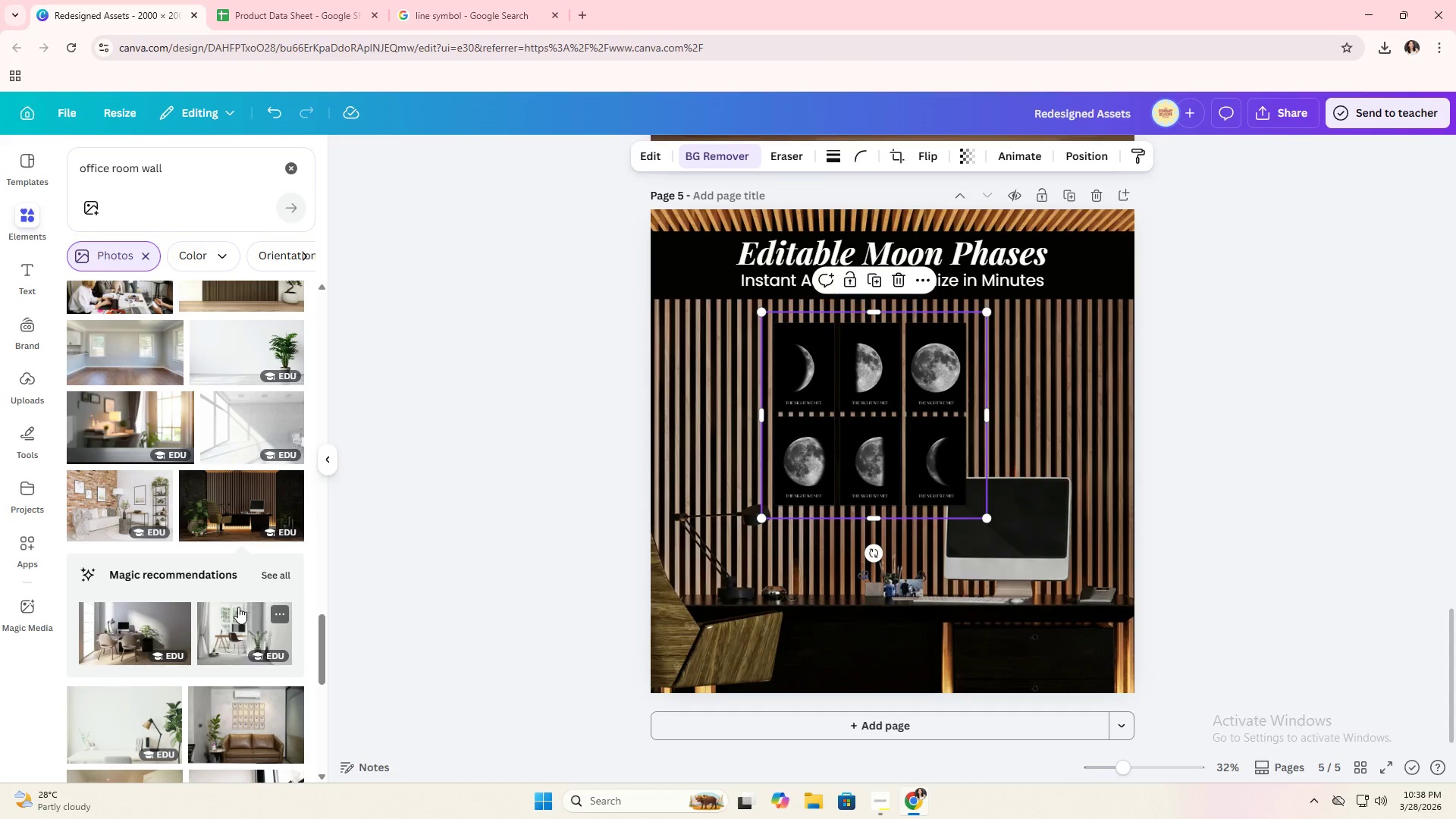 
left_click_drag(start_coordinate=[141, 556], to_coordinate=[660, 591])
 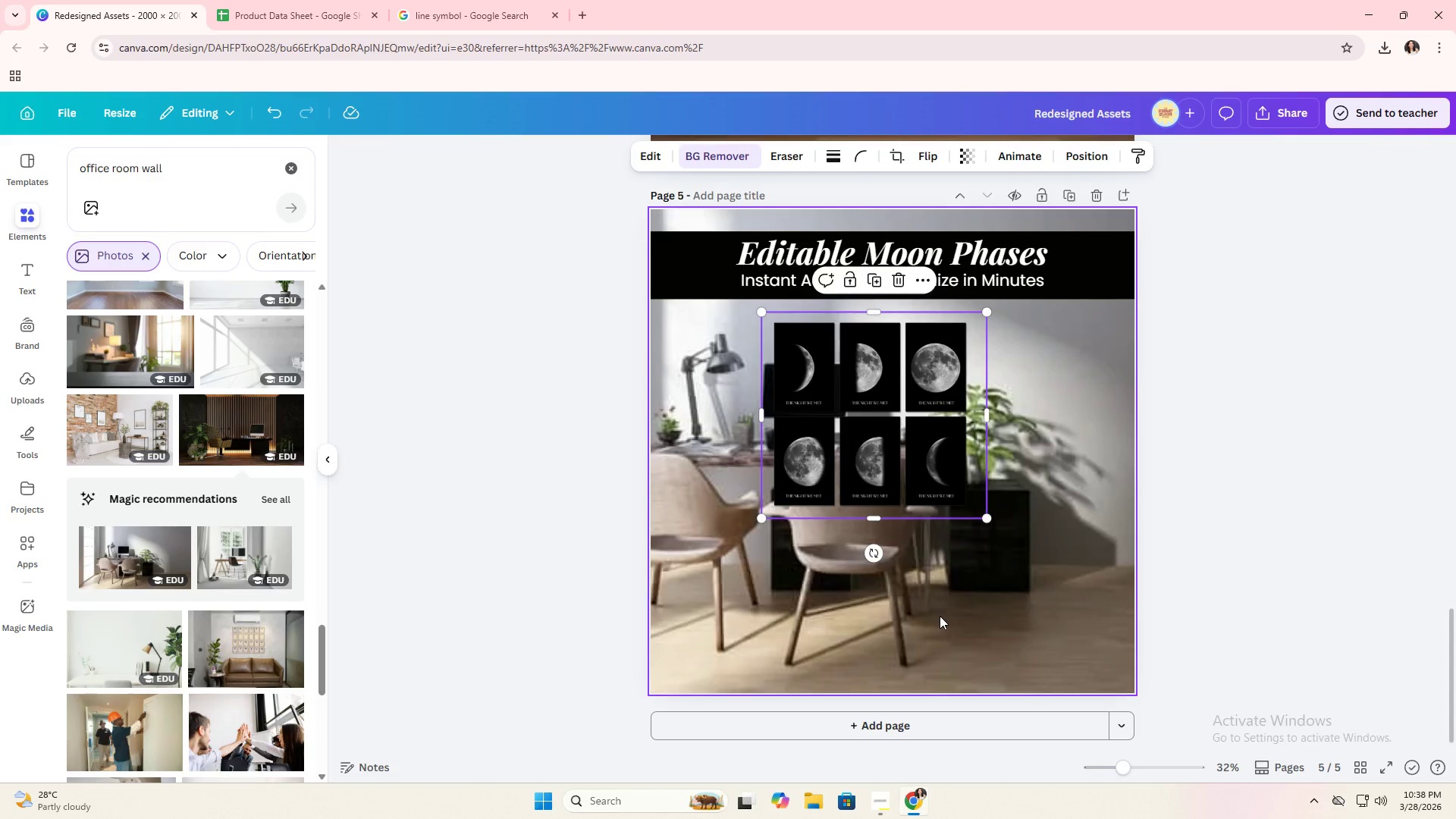 
scroll: coordinate [233, 607], scroll_direction: down, amount: 1.0
 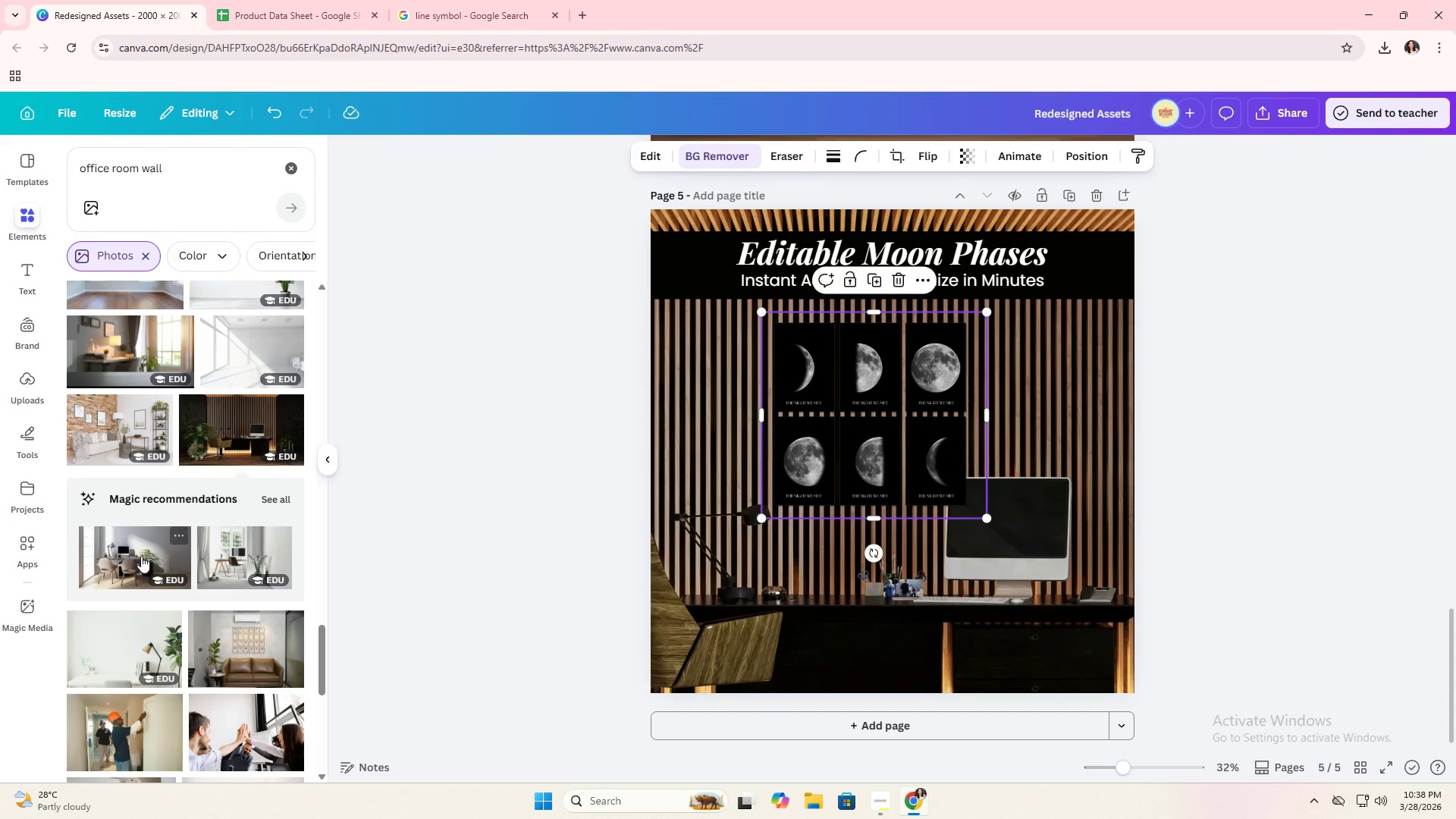 
double_click([940, 616])
 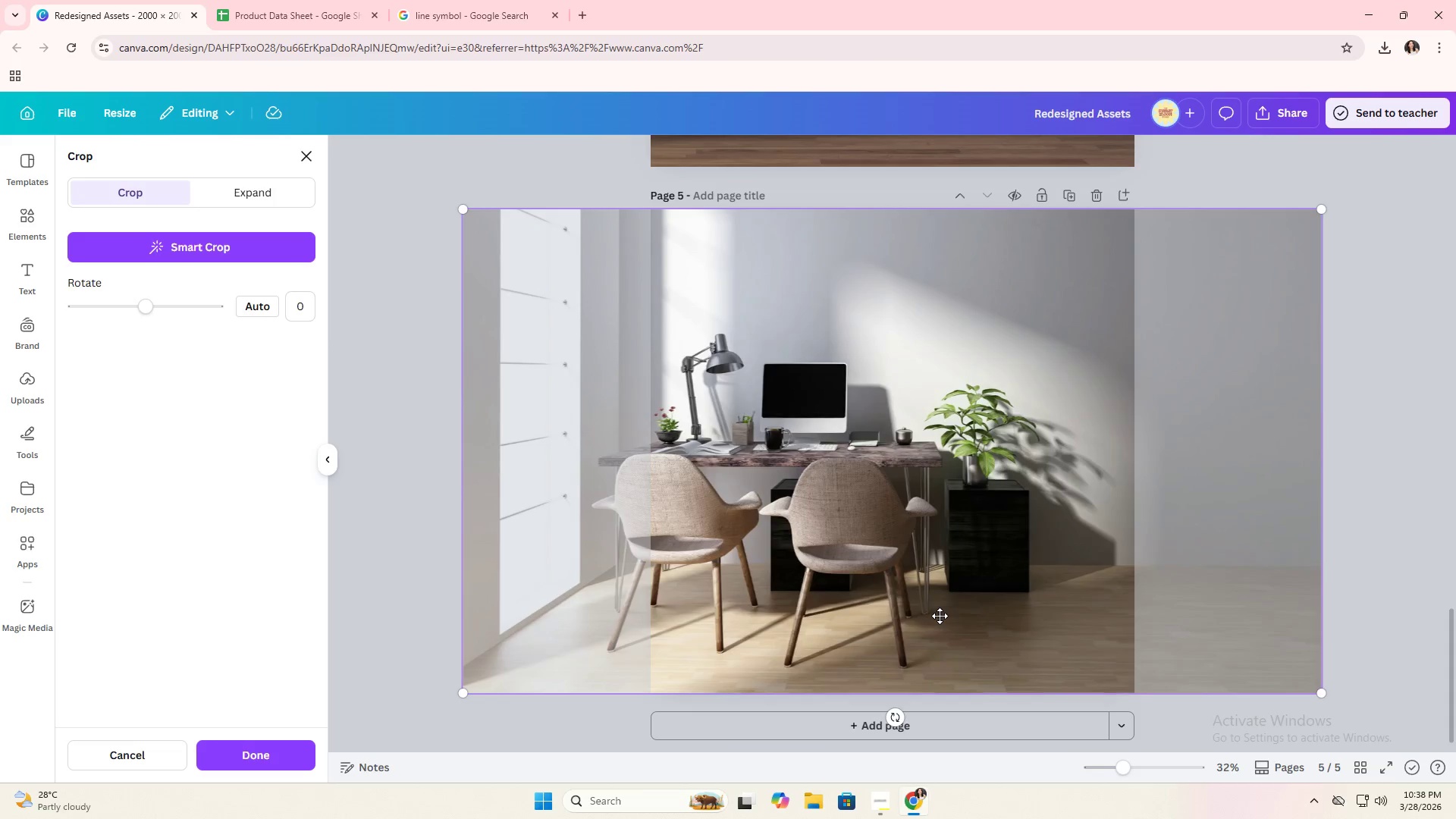 
left_click_drag(start_coordinate=[940, 616], to_coordinate=[903, 638])
 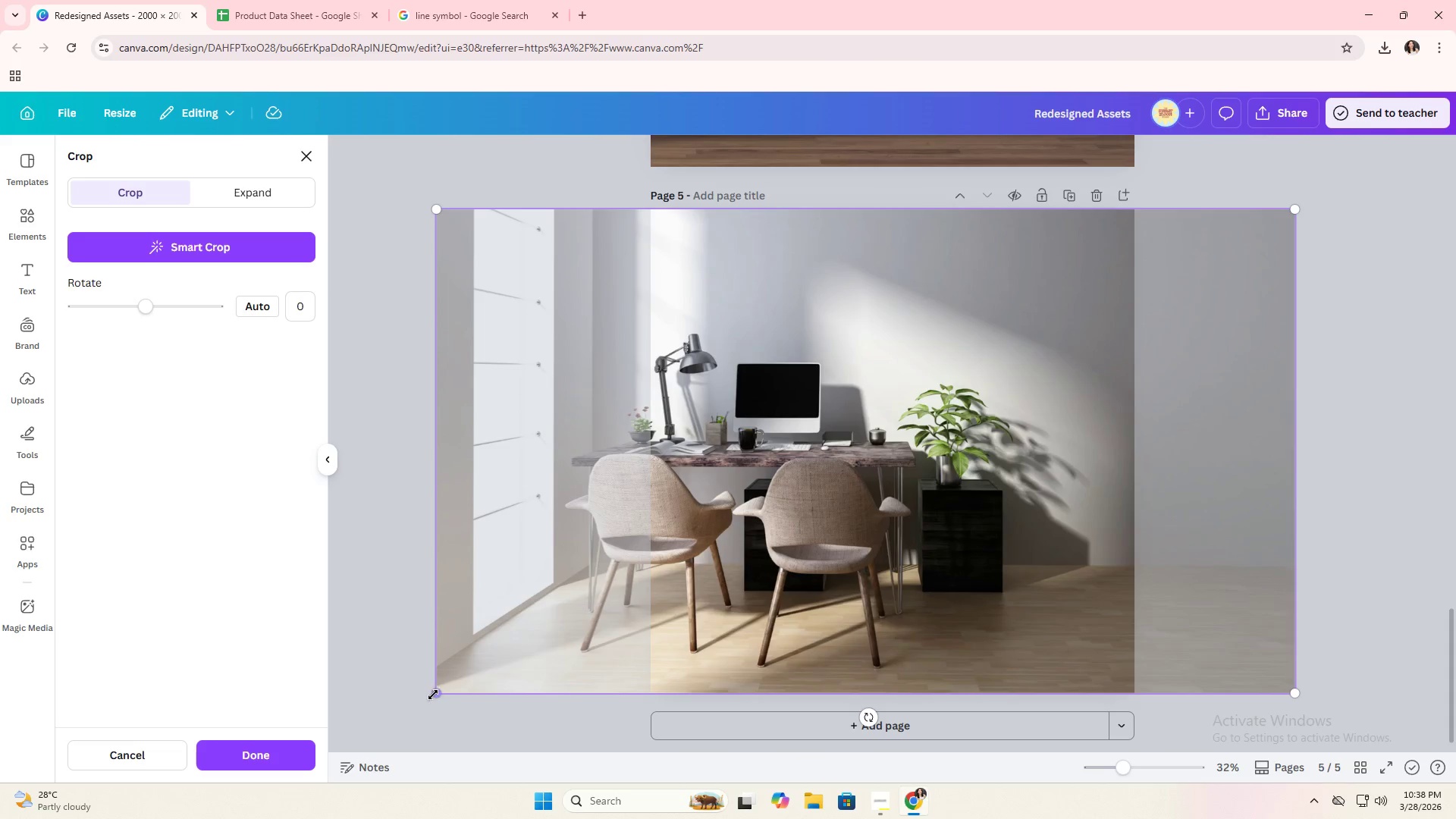 
left_click_drag(start_coordinate=[433, 695], to_coordinate=[109, 811])
 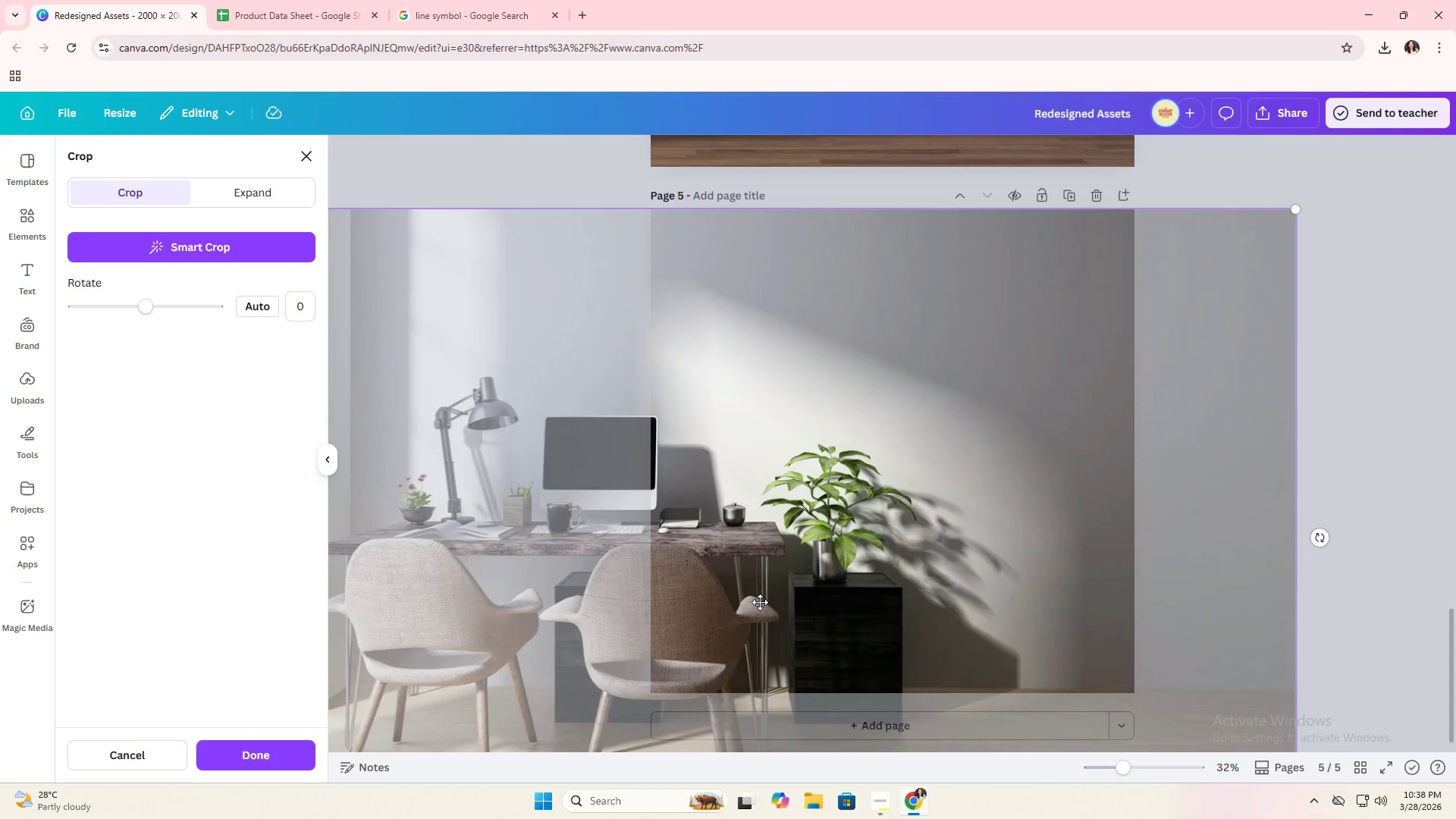 
left_click_drag(start_coordinate=[763, 601], to_coordinate=[880, 707])
 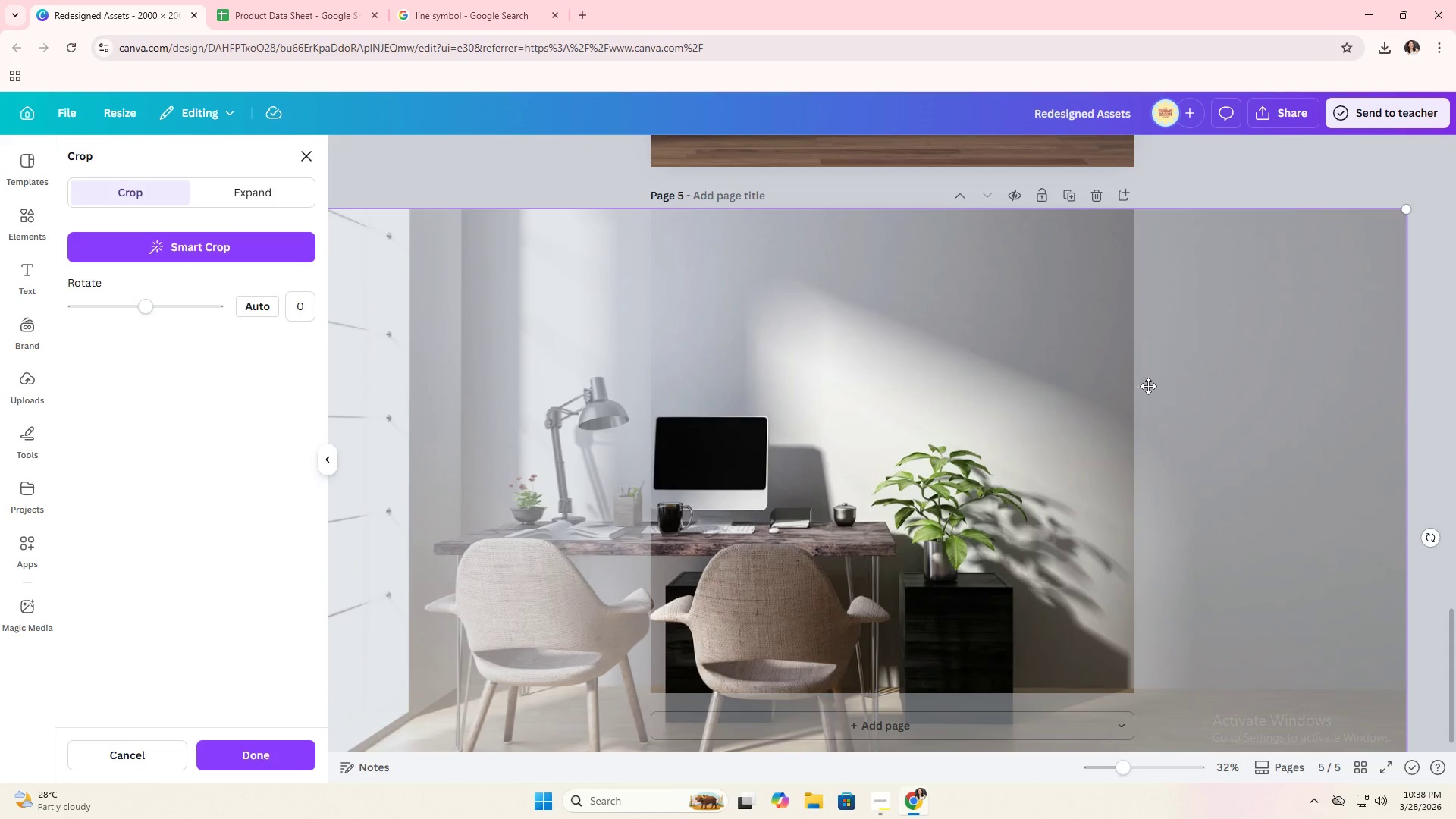 
left_click_drag(start_coordinate=[1119, 384], to_coordinate=[1100, 411])
 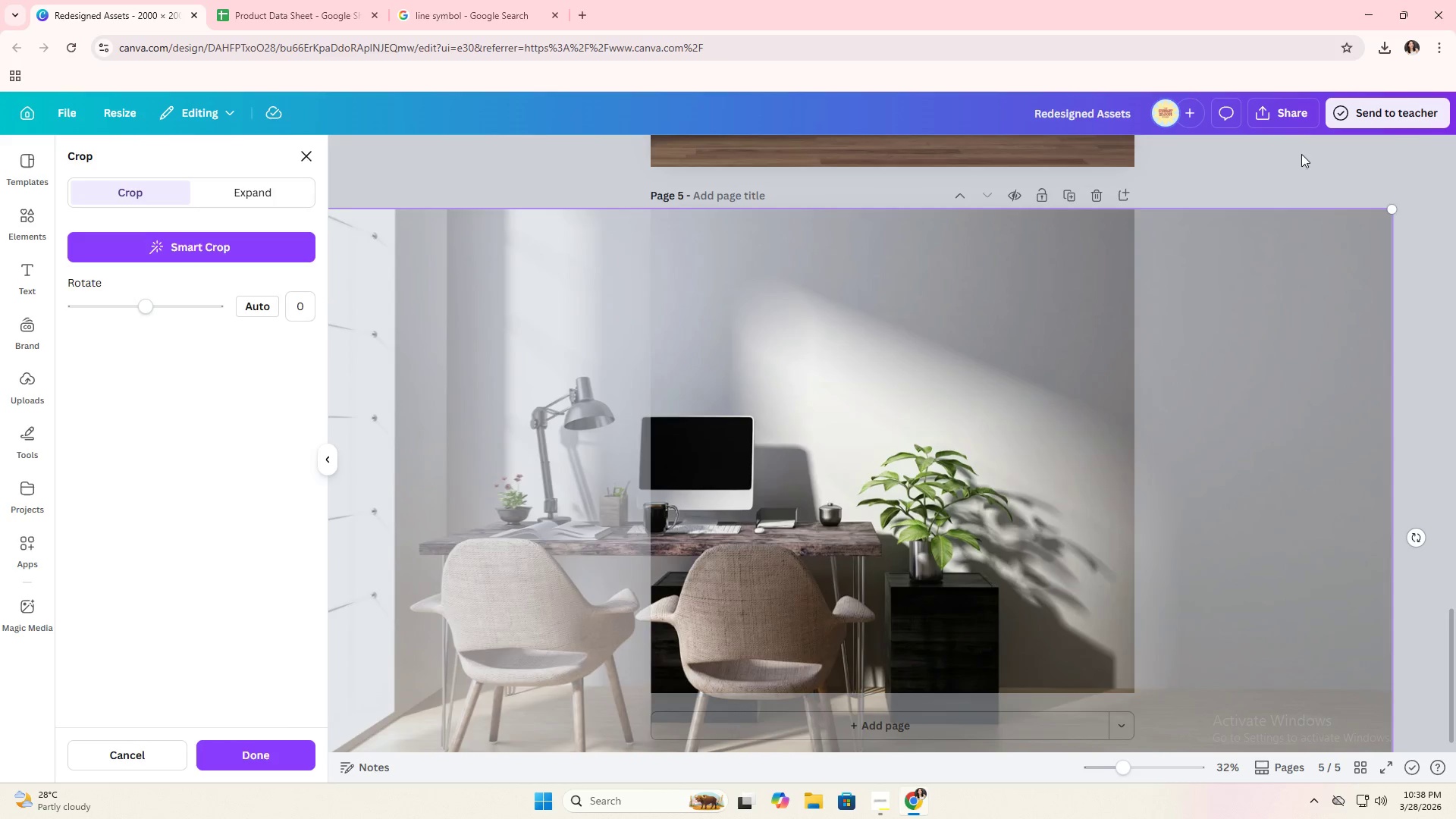 
double_click([1295, 162])
 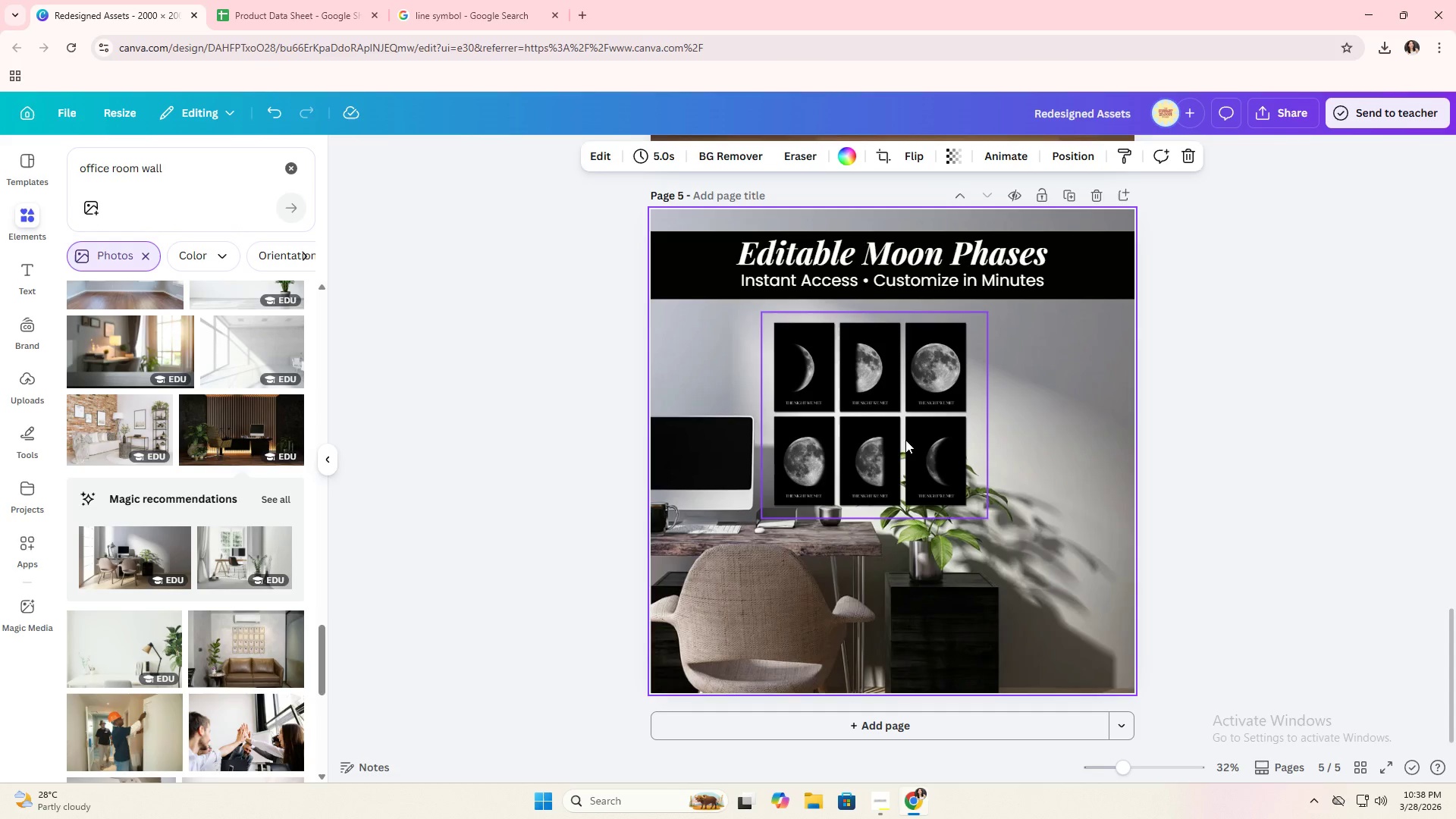 
left_click([898, 440])
 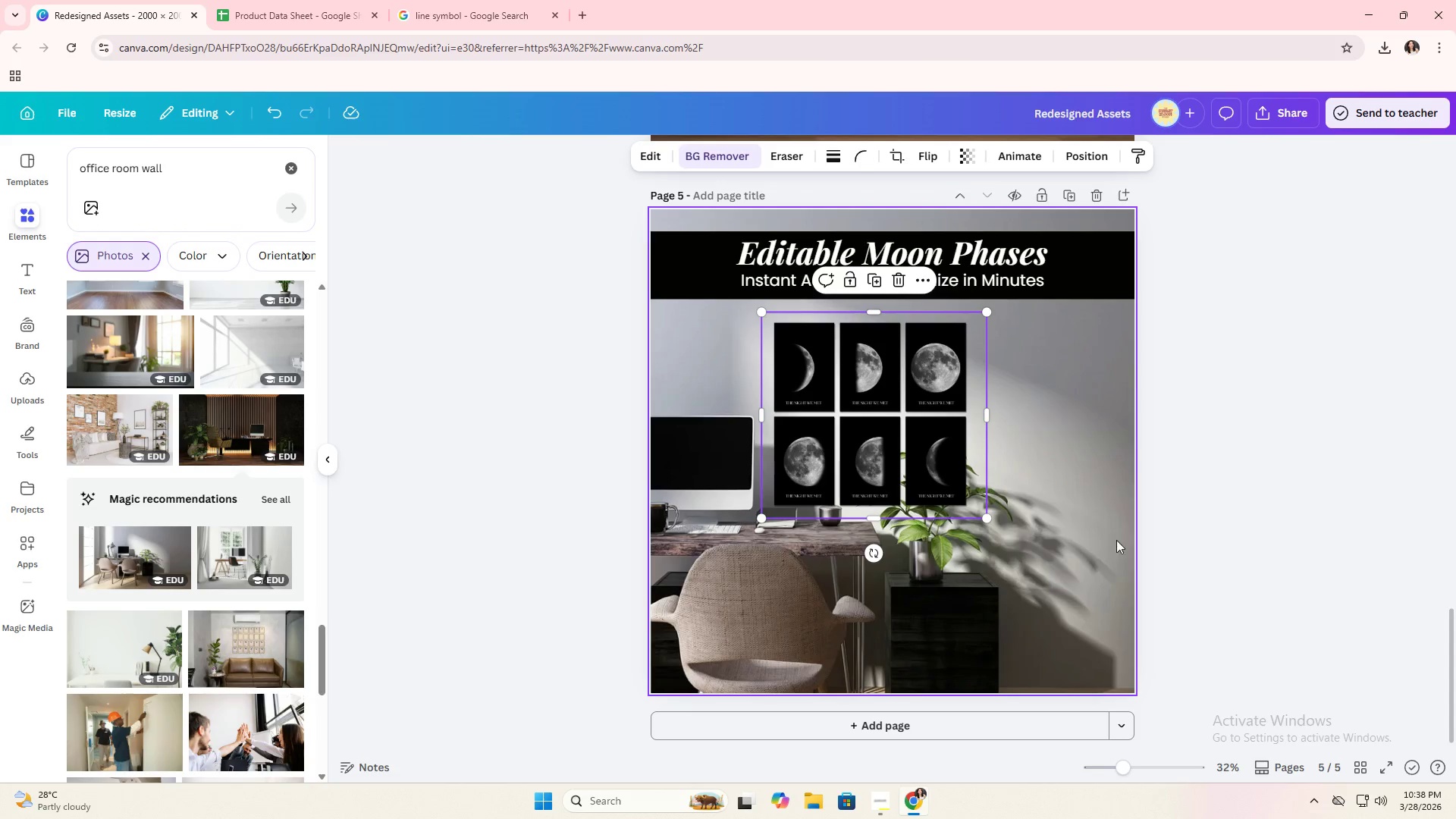 
double_click([1116, 541])
 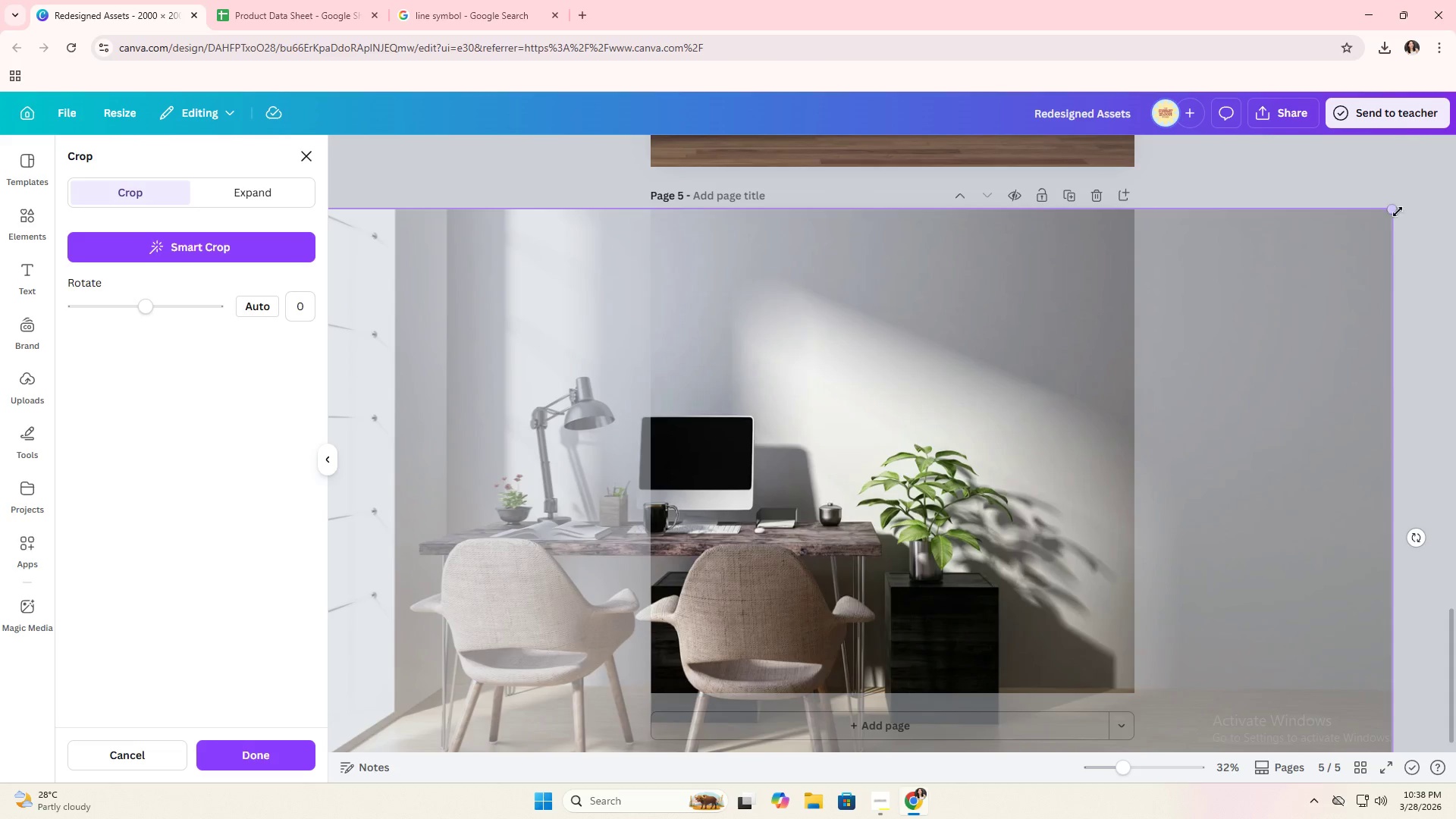 
left_click_drag(start_coordinate=[1391, 213], to_coordinate=[1455, 150])
 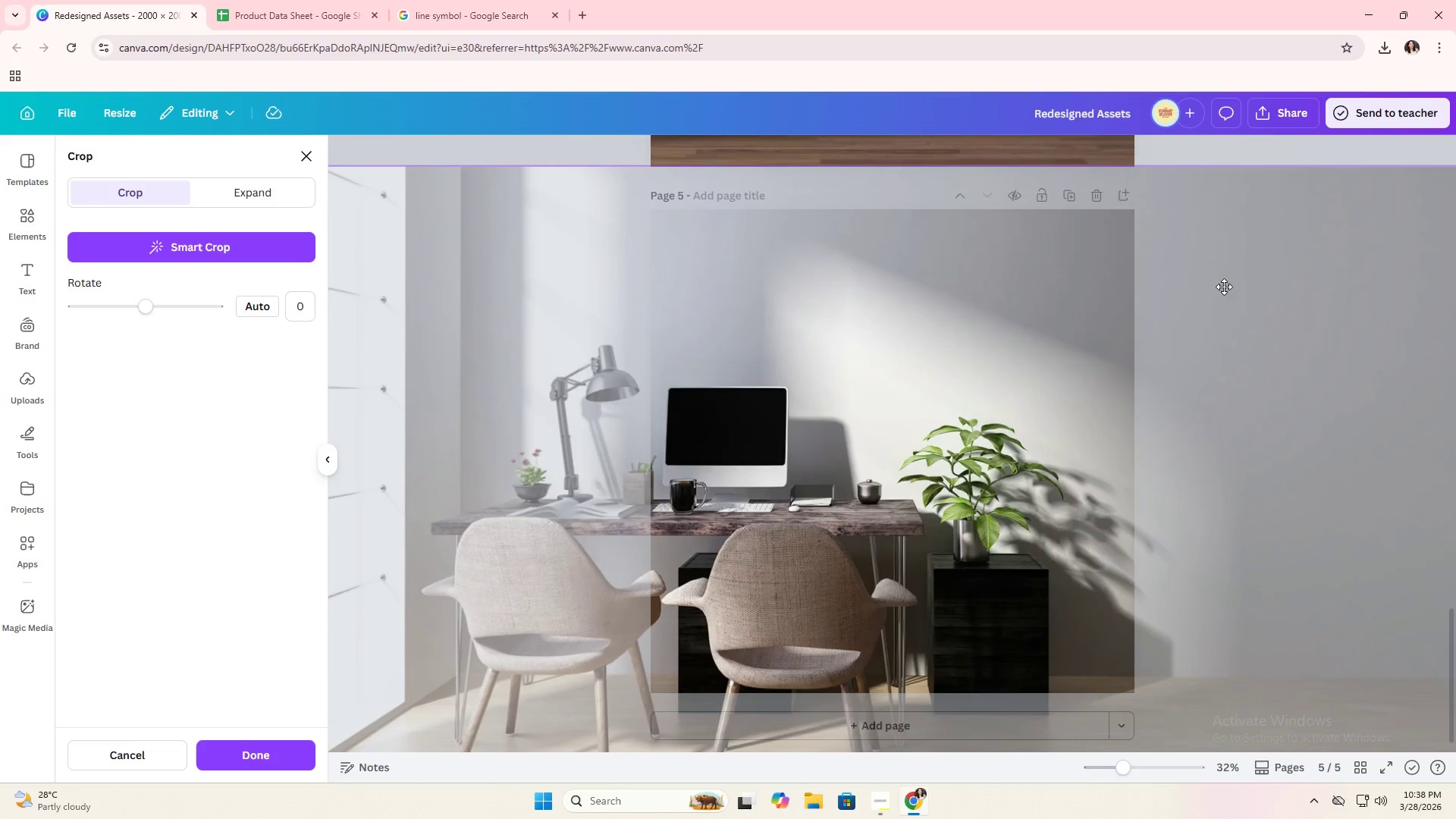 
left_click_drag(start_coordinate=[1224, 287], to_coordinate=[1200, 571])
 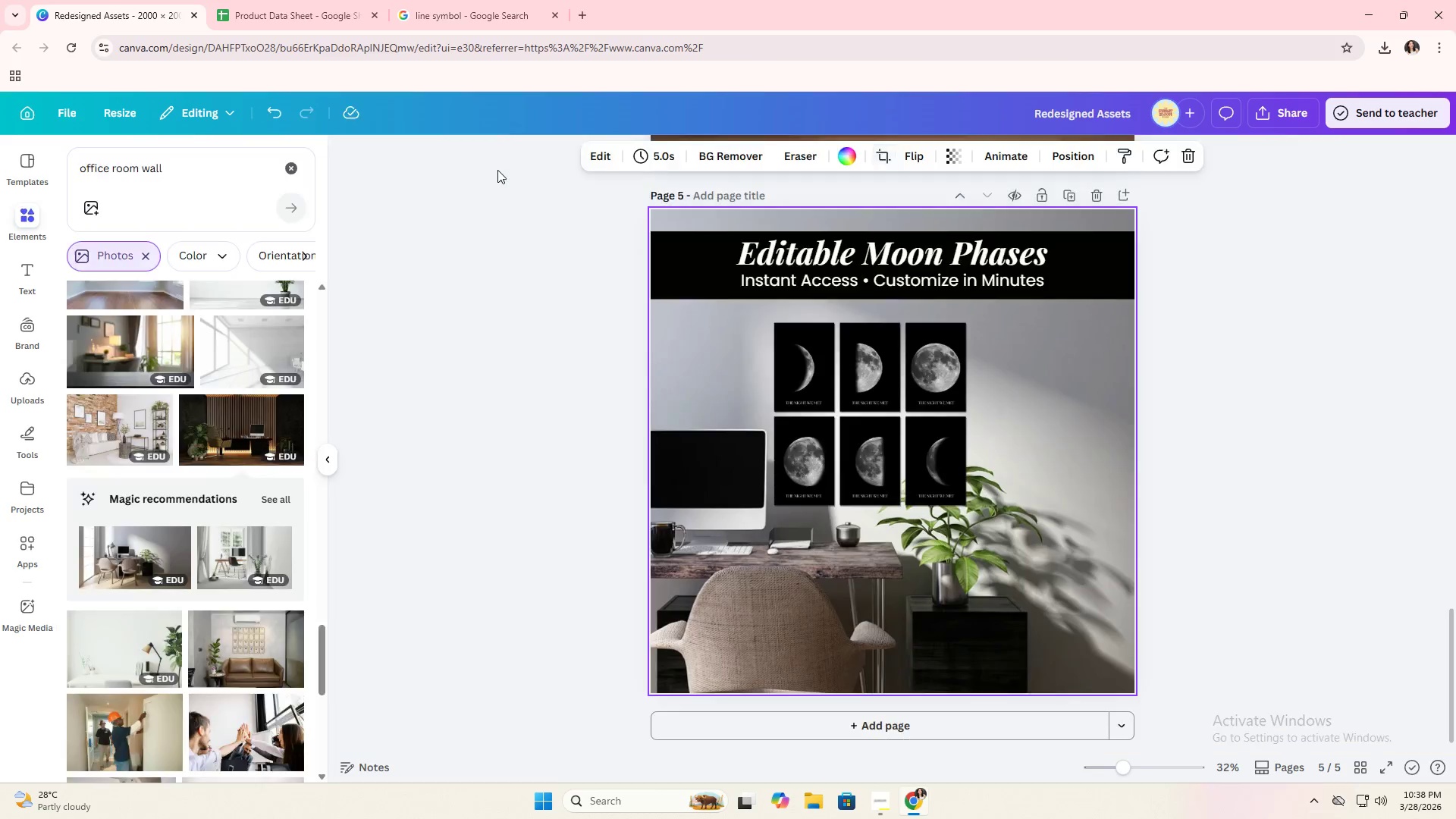 
double_click([497, 170])
 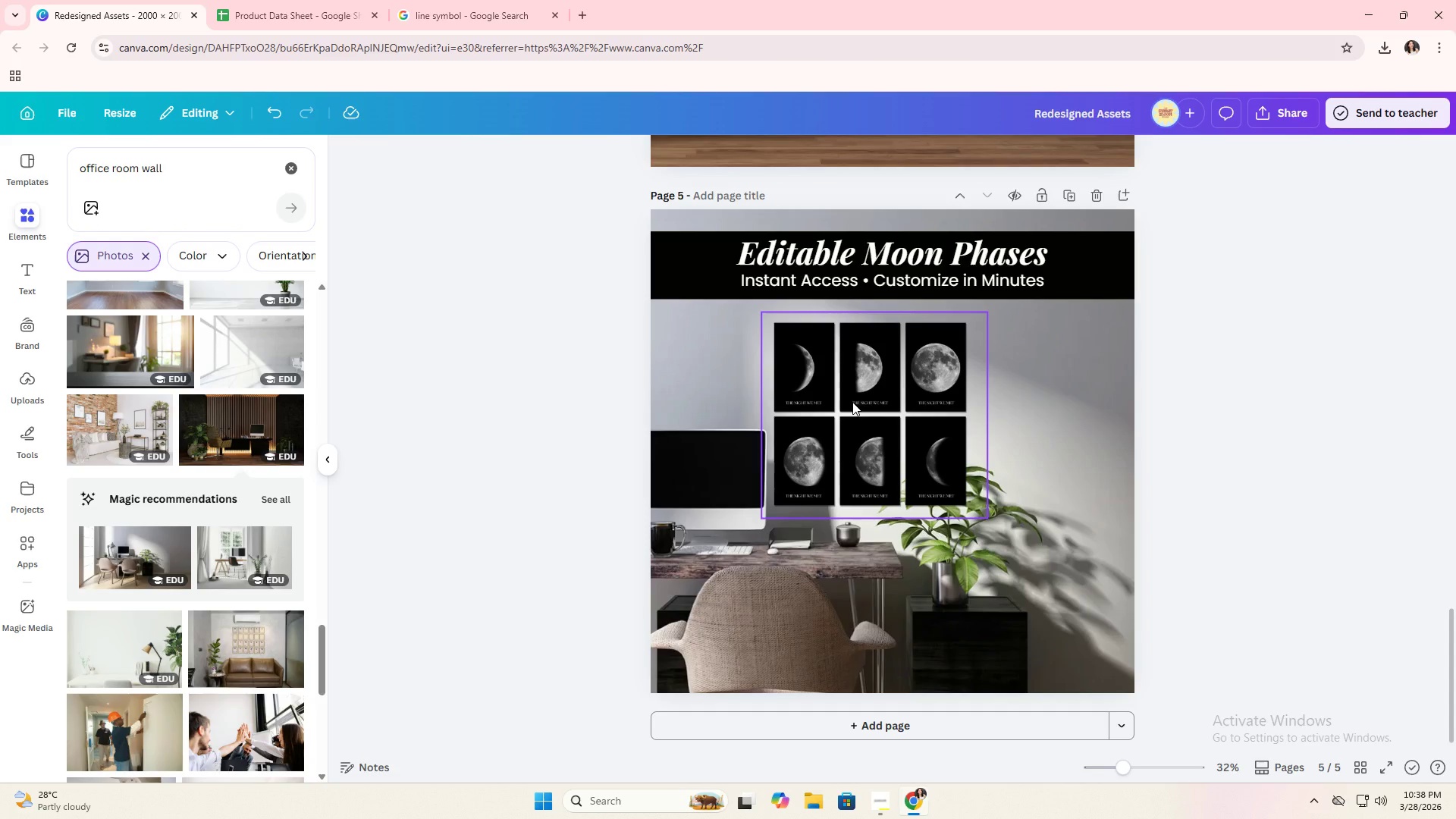 
left_click([852, 402])
 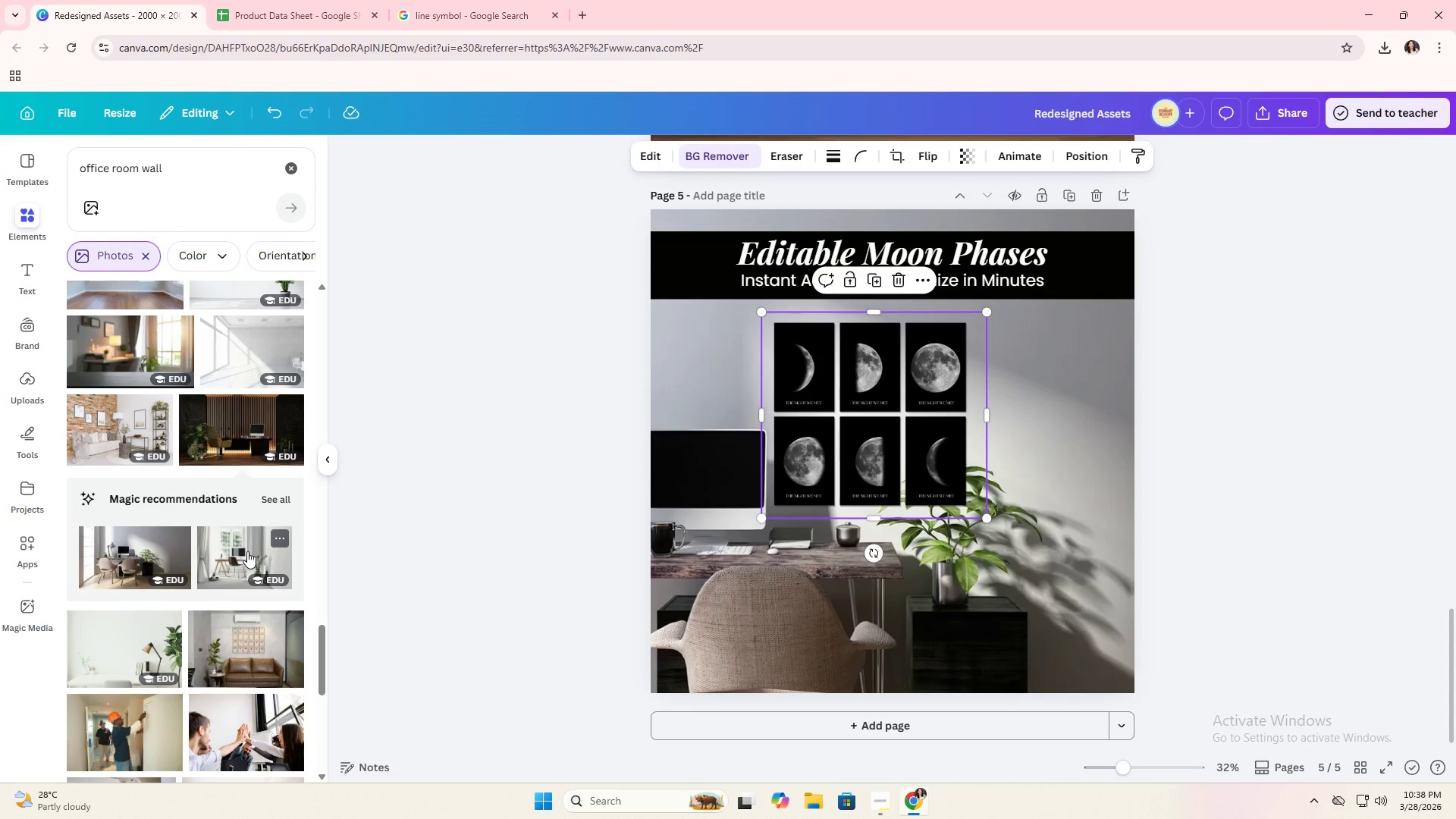 
left_click_drag(start_coordinate=[120, 651], to_coordinate=[657, 613])
 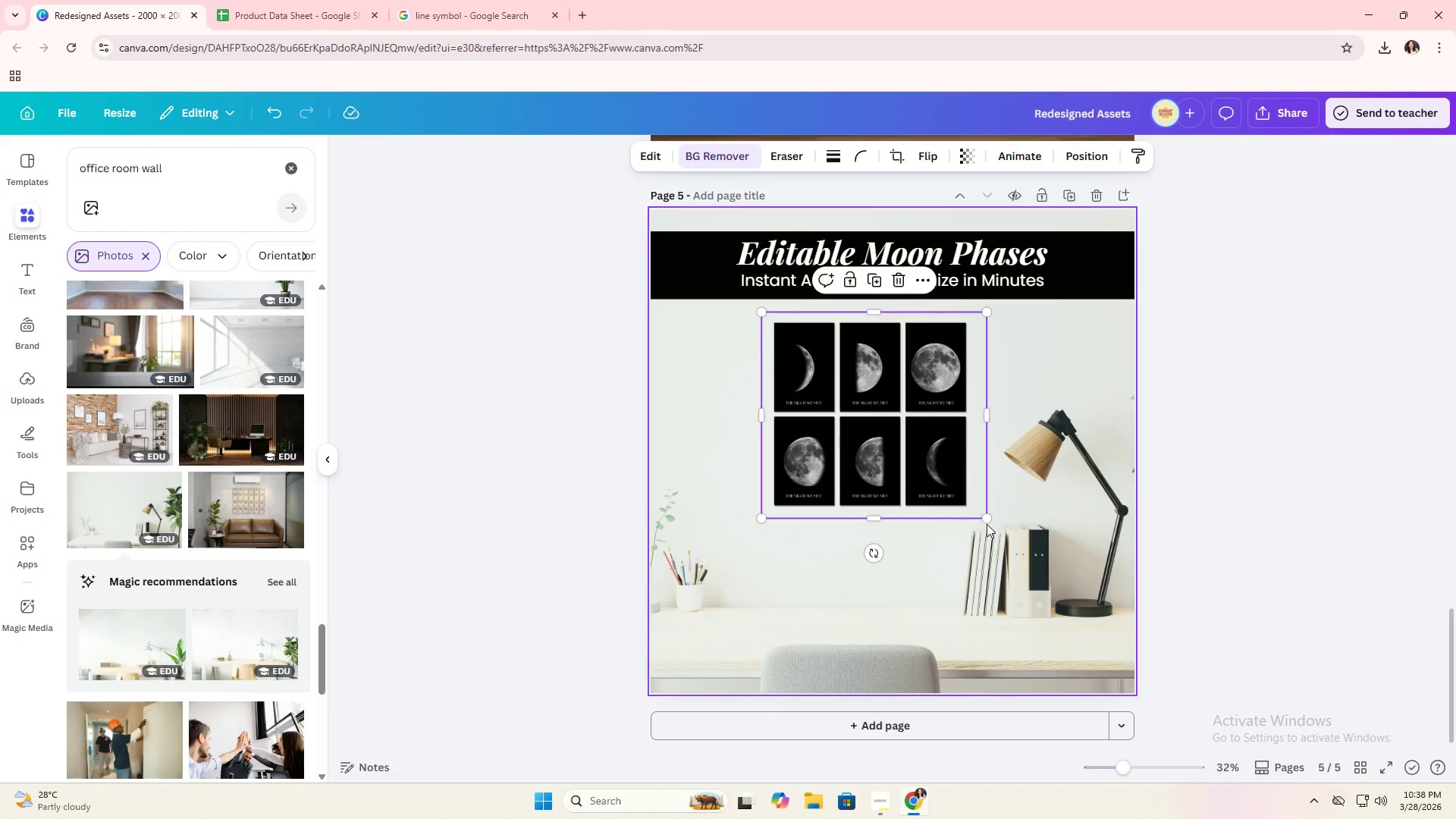 
left_click_drag(start_coordinate=[987, 520], to_coordinate=[1048, 568])
 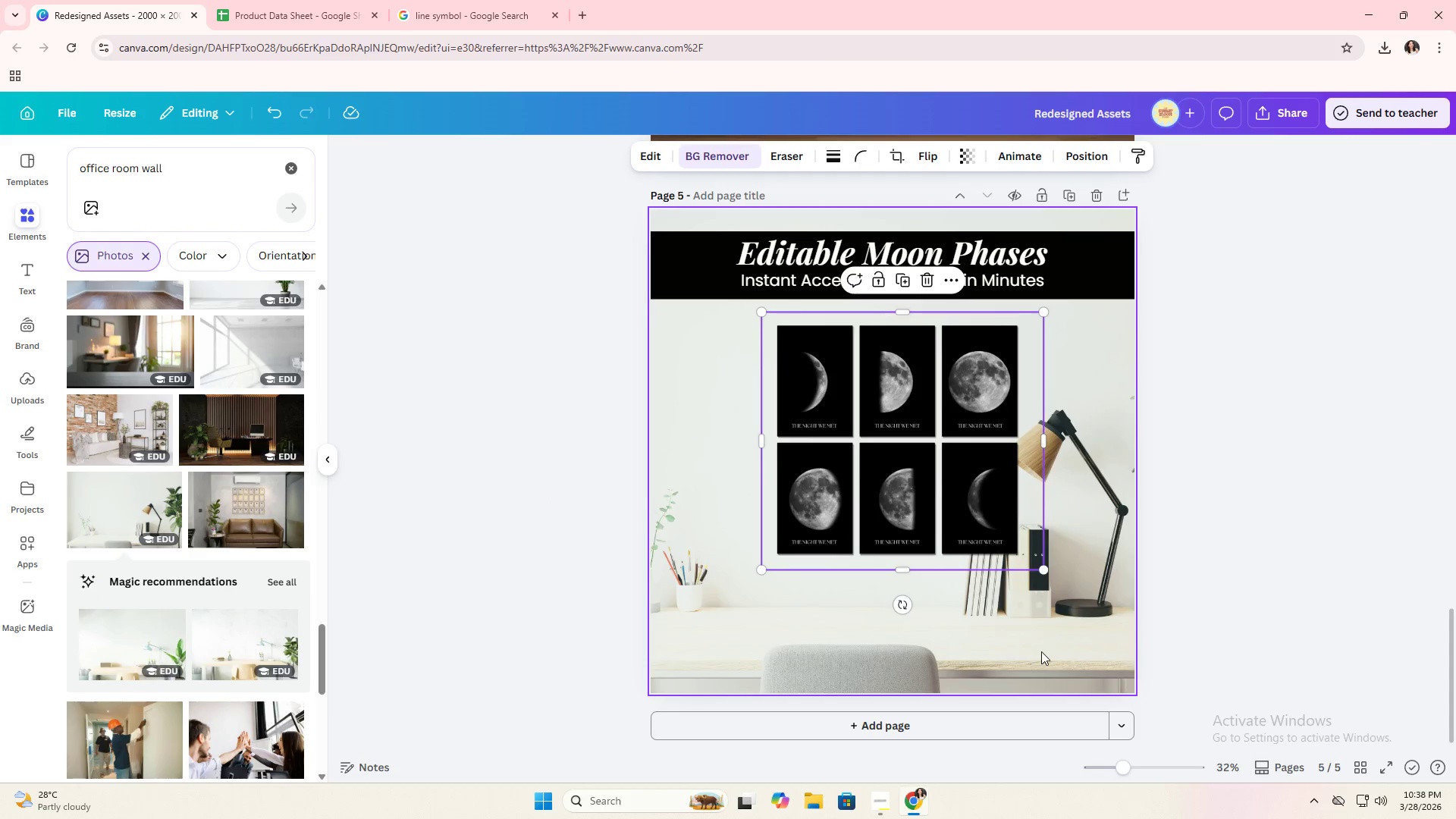 
double_click([1041, 651])
 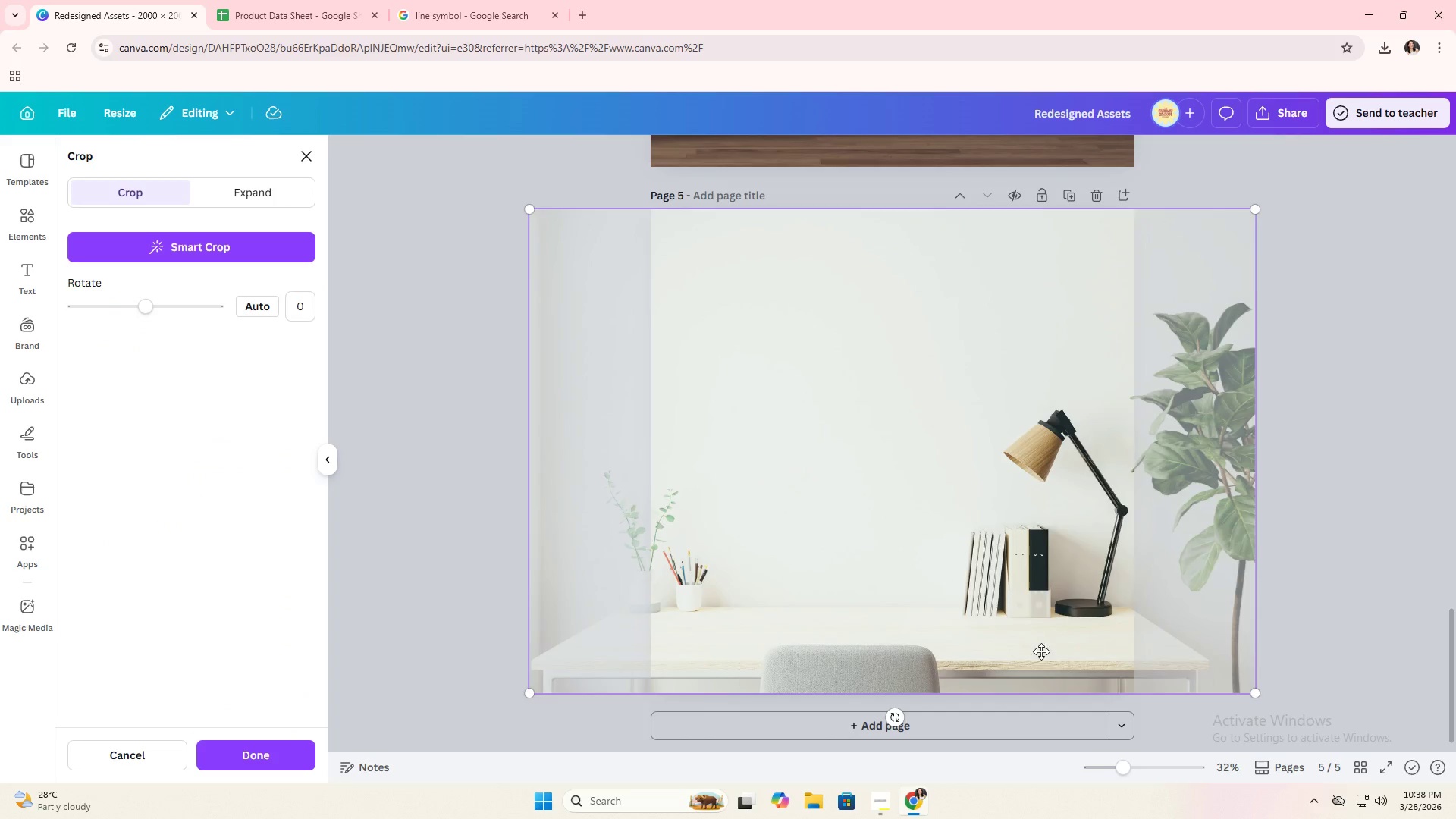 
left_click_drag(start_coordinate=[1041, 651], to_coordinate=[1132, 664])
 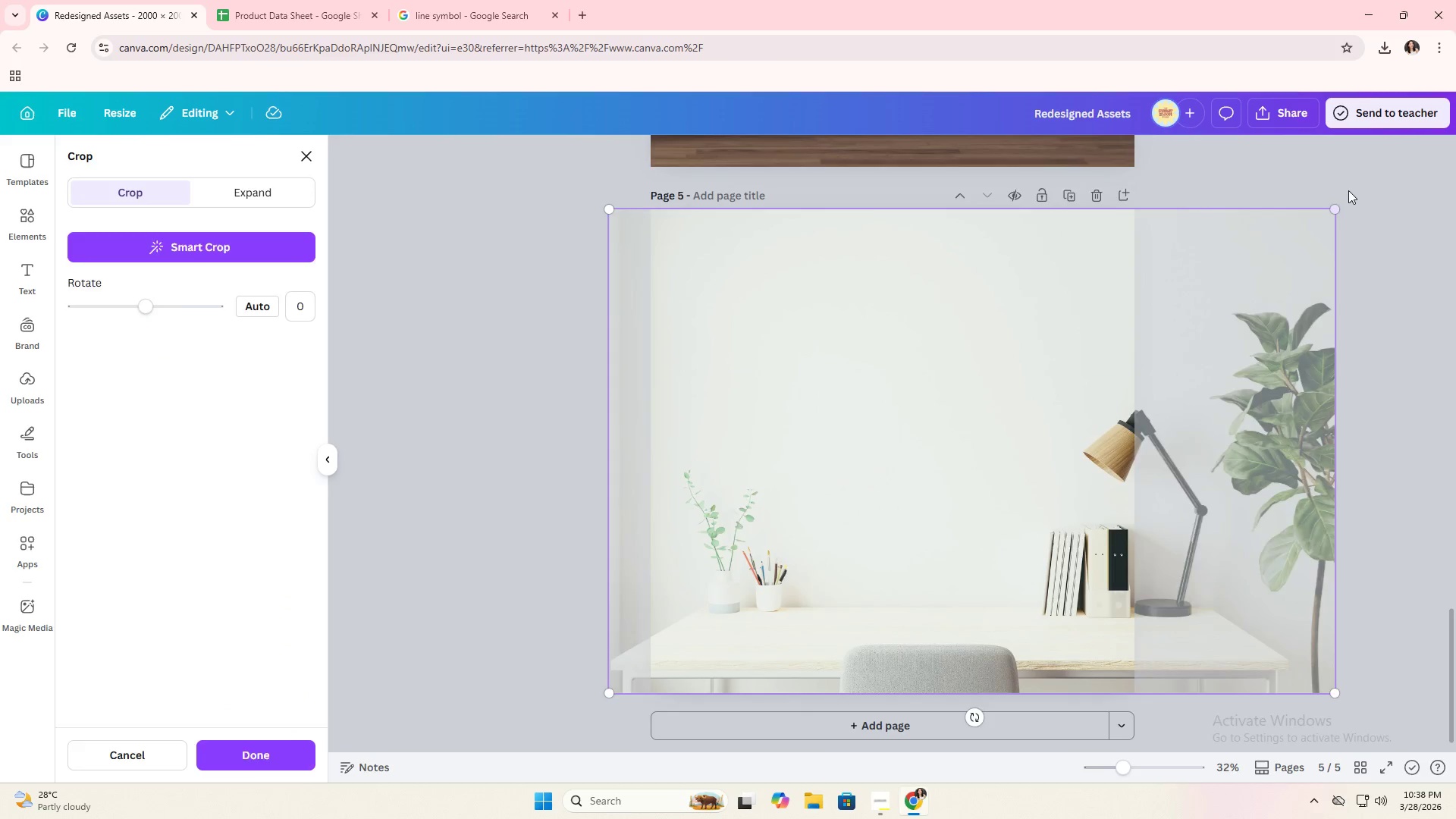 
double_click([1348, 190])
 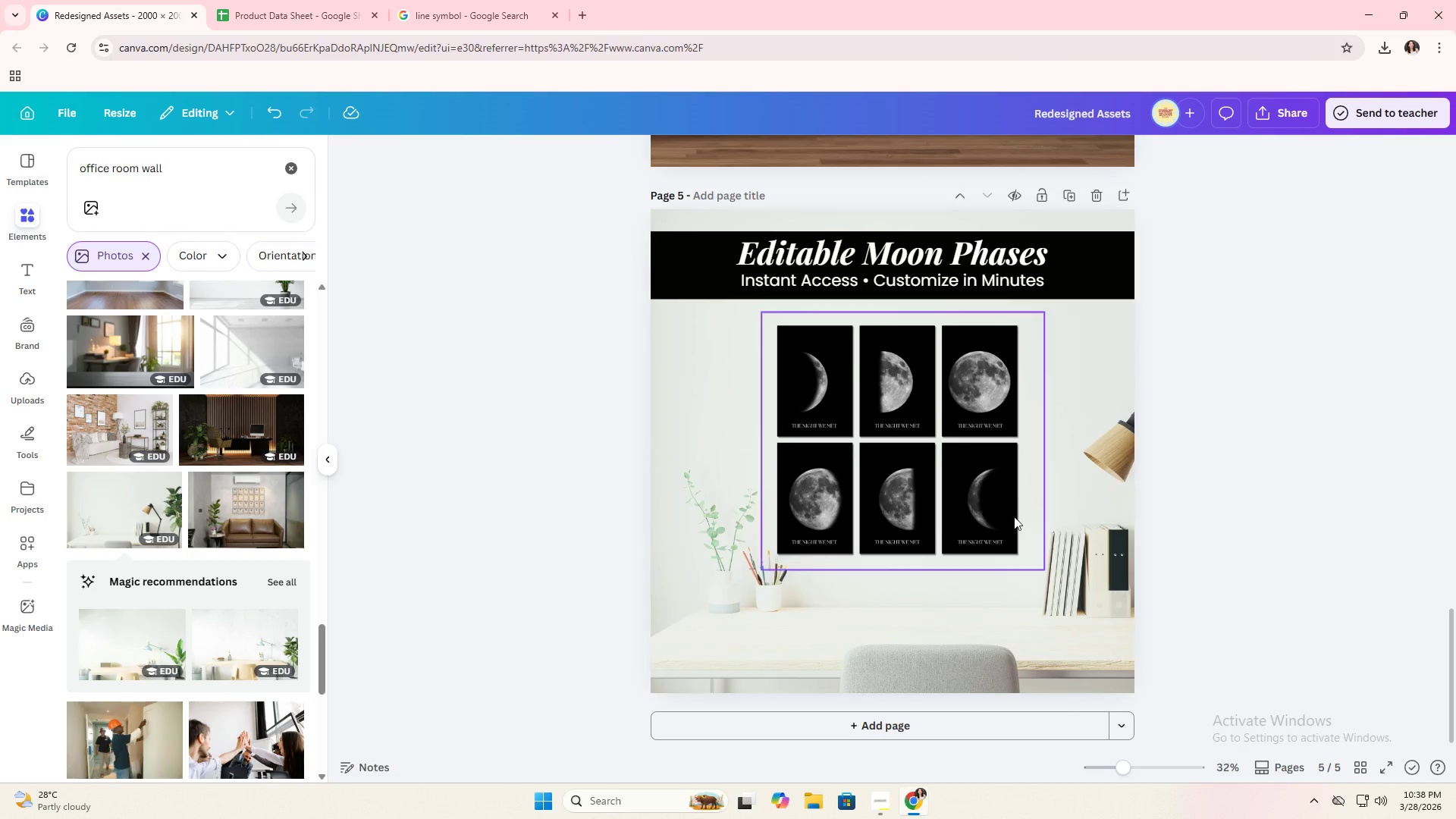 
left_click([974, 511])
 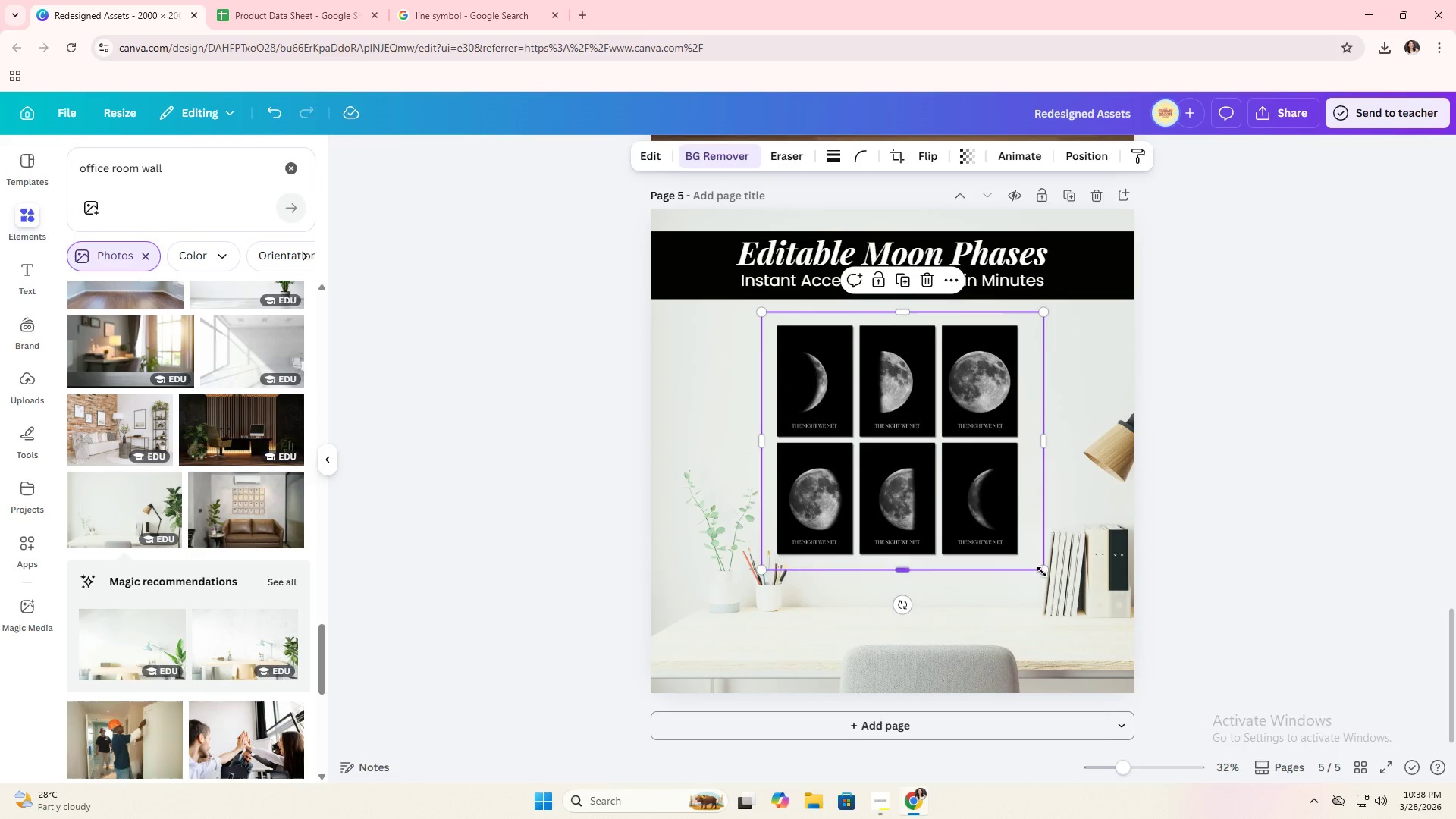 
left_click_drag(start_coordinate=[1042, 572], to_coordinate=[1019, 560])
 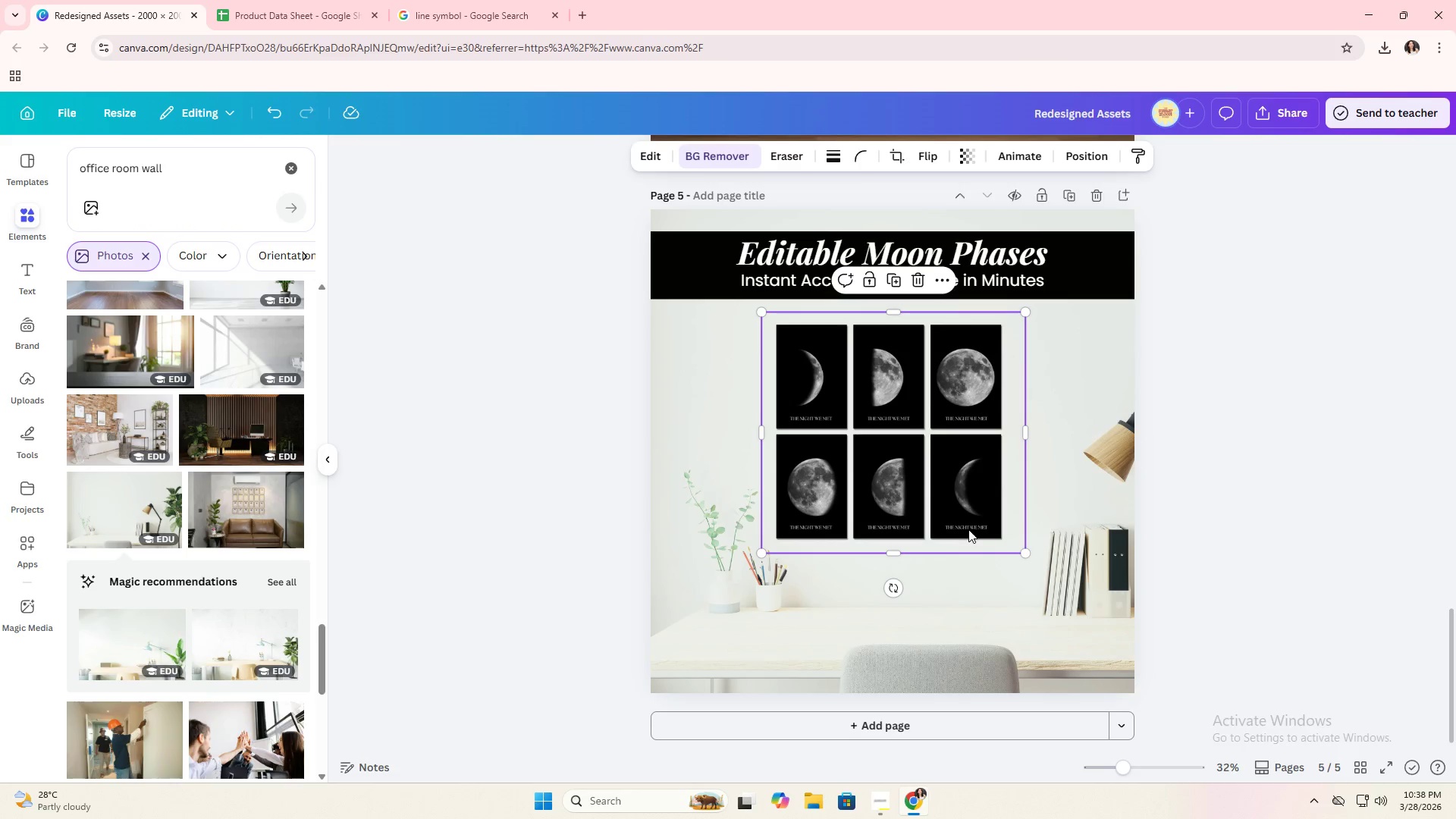 
left_click_drag(start_coordinate=[968, 529], to_coordinate=[970, 538])
 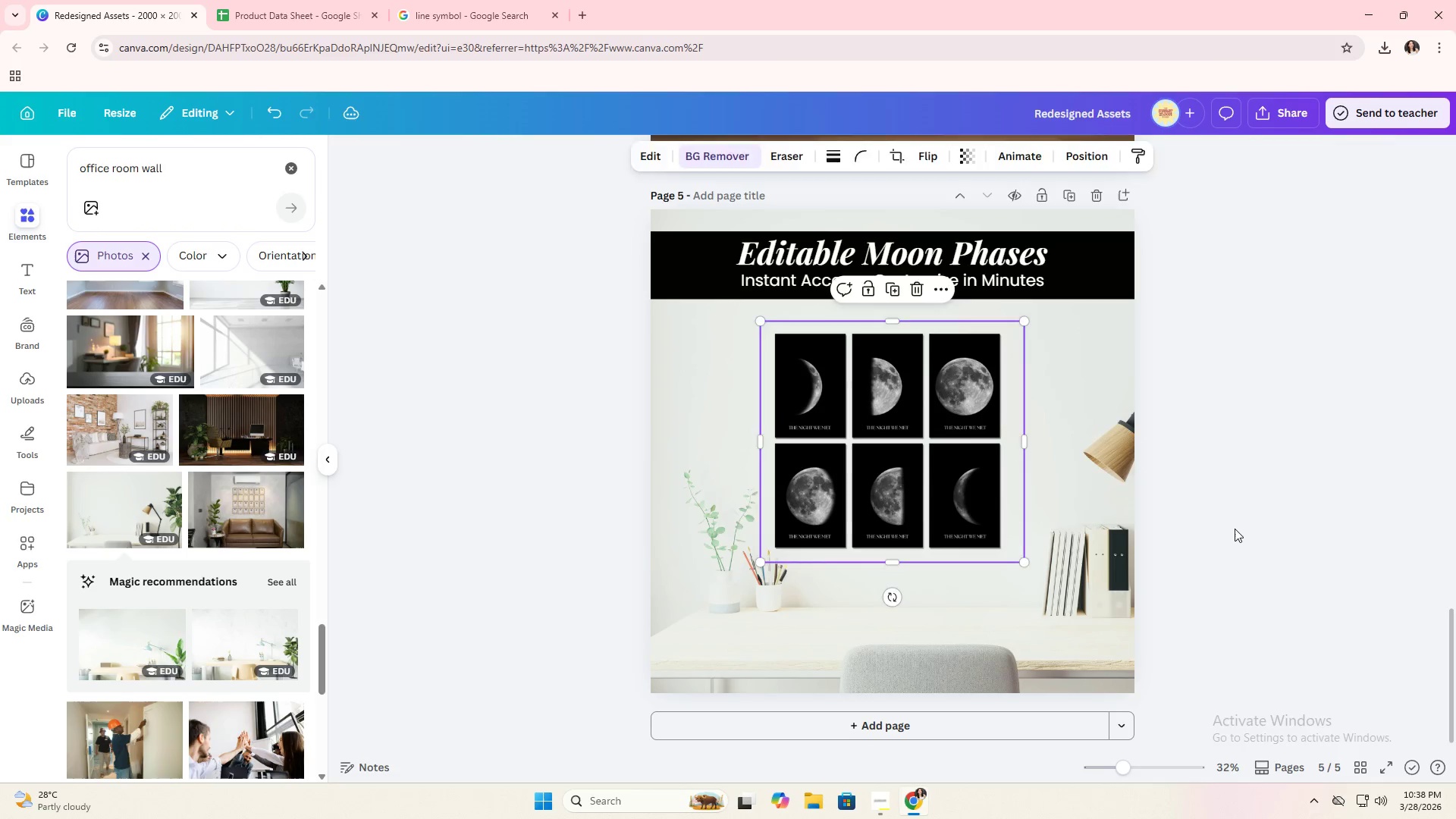 
double_click([1235, 529])
 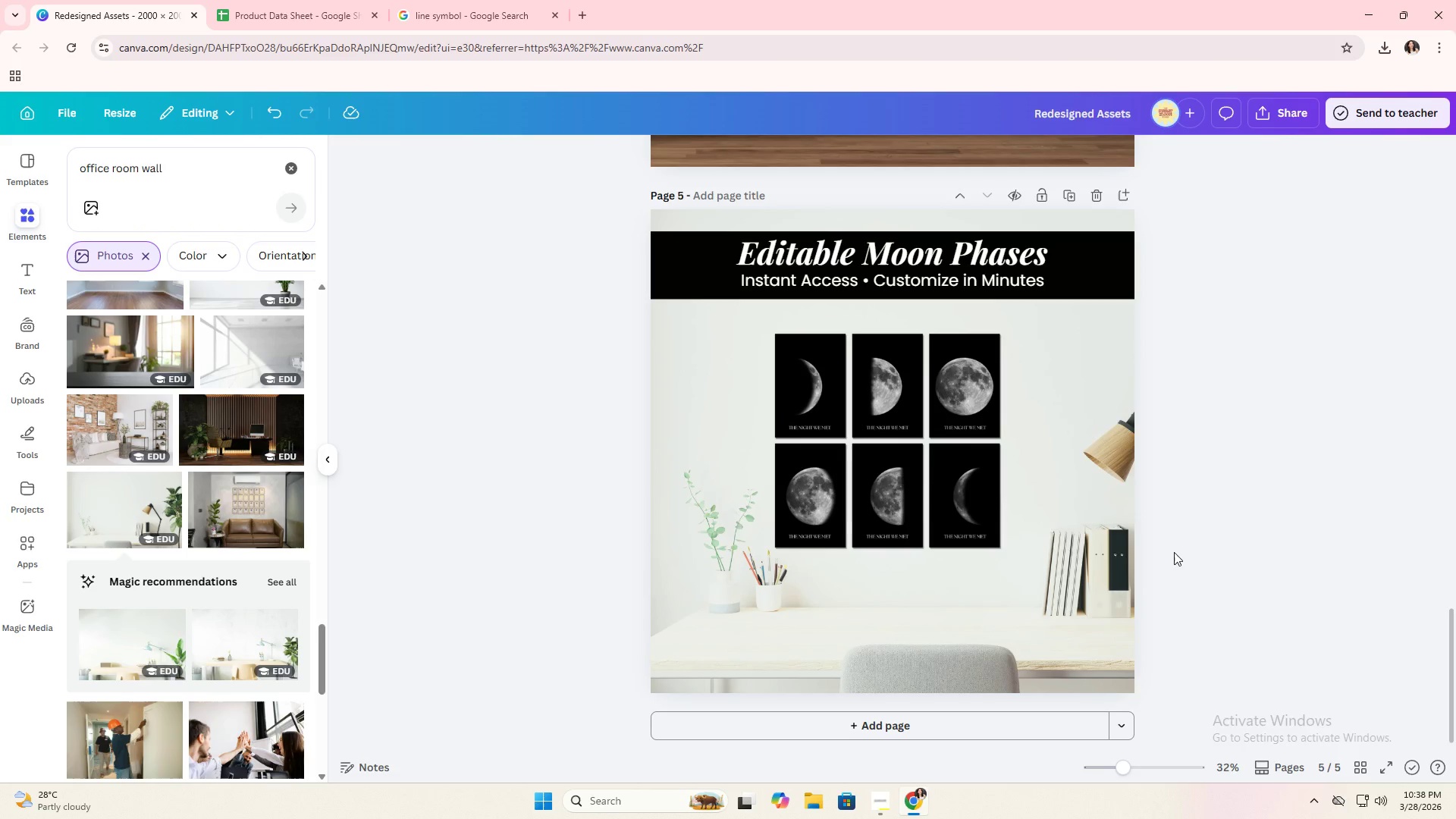 
left_click([965, 541])
 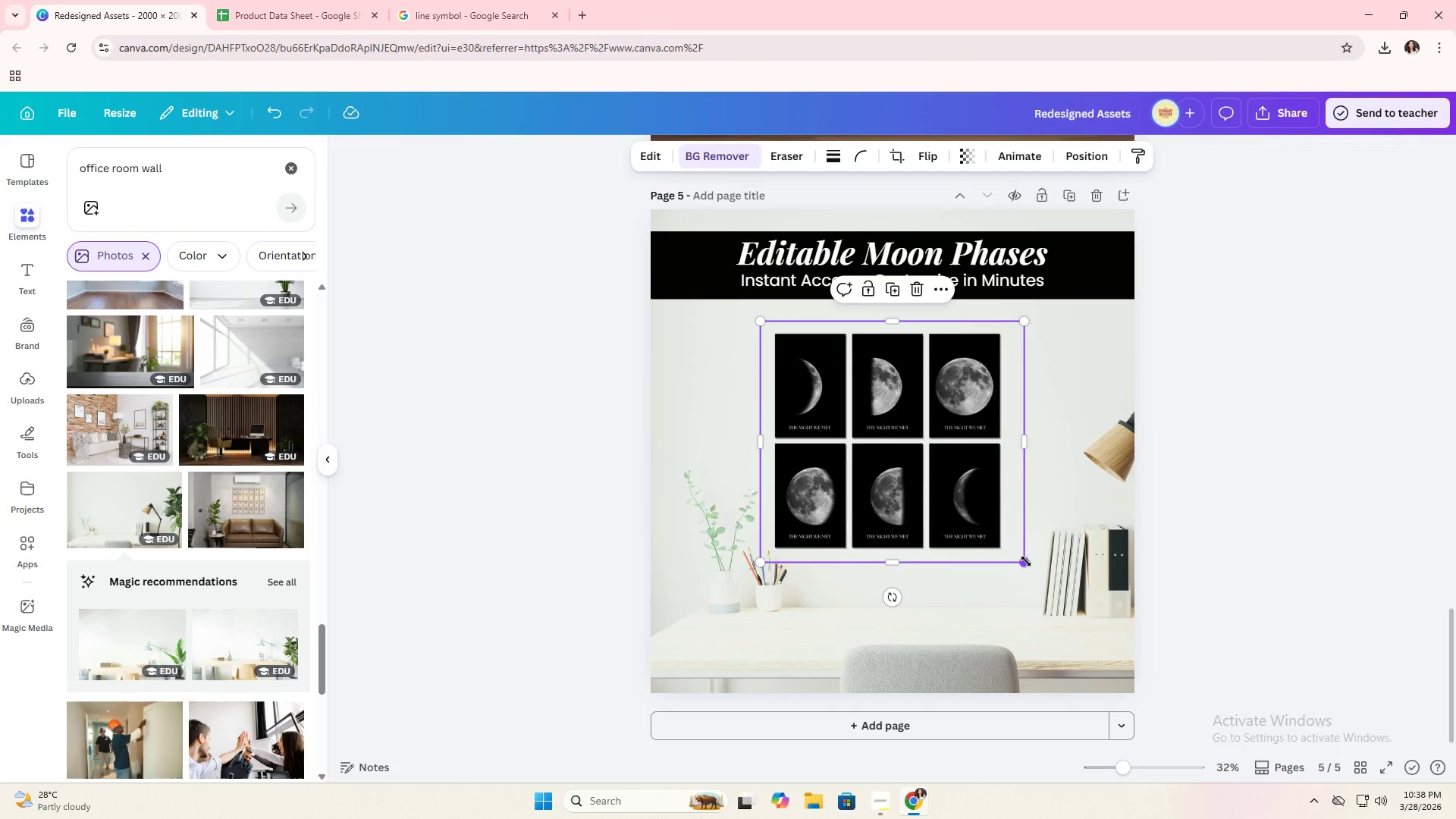 
left_click_drag(start_coordinate=[1026, 562], to_coordinate=[1076, 588])
 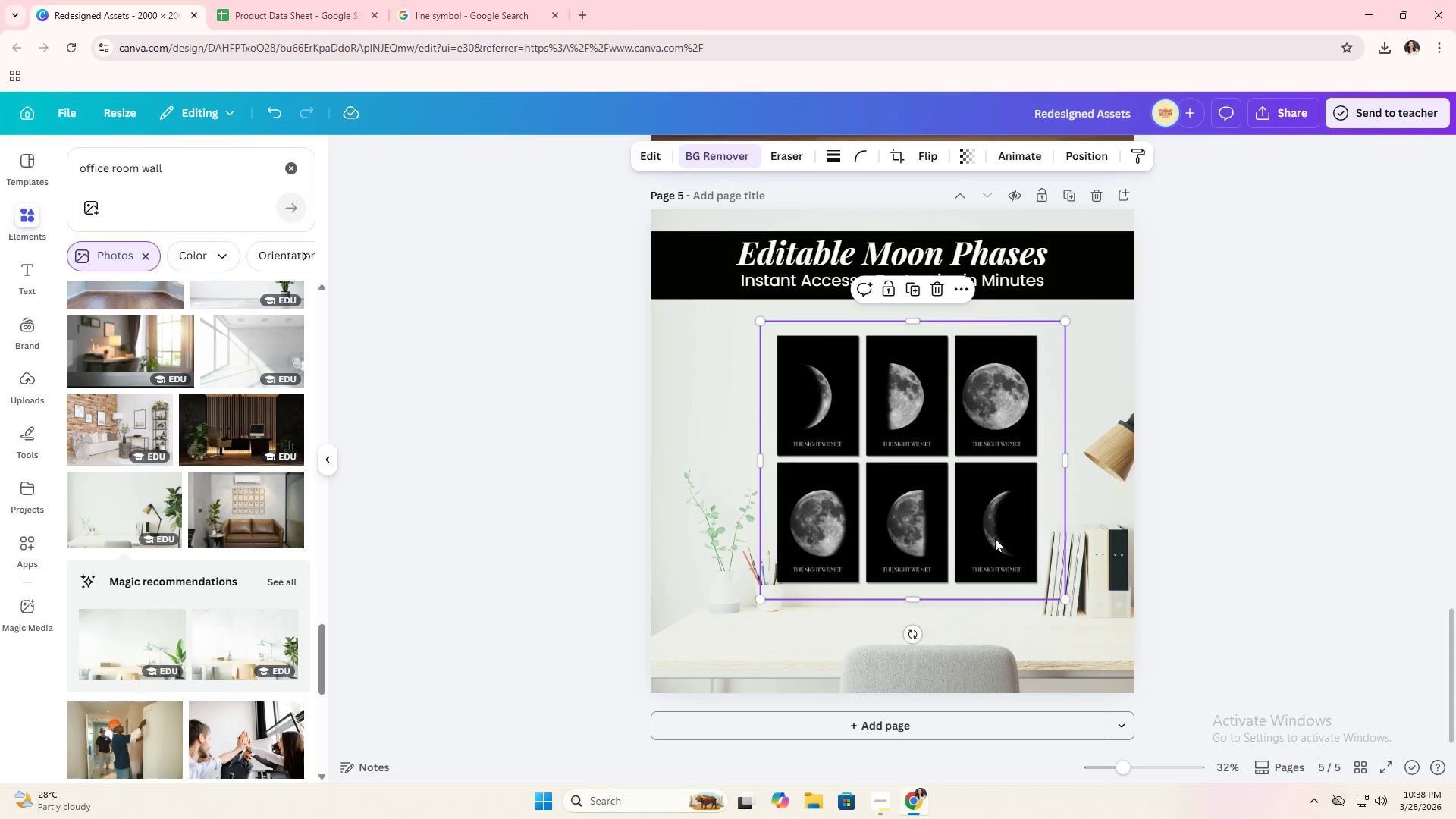 
left_click_drag(start_coordinate=[995, 538], to_coordinate=[976, 518])
 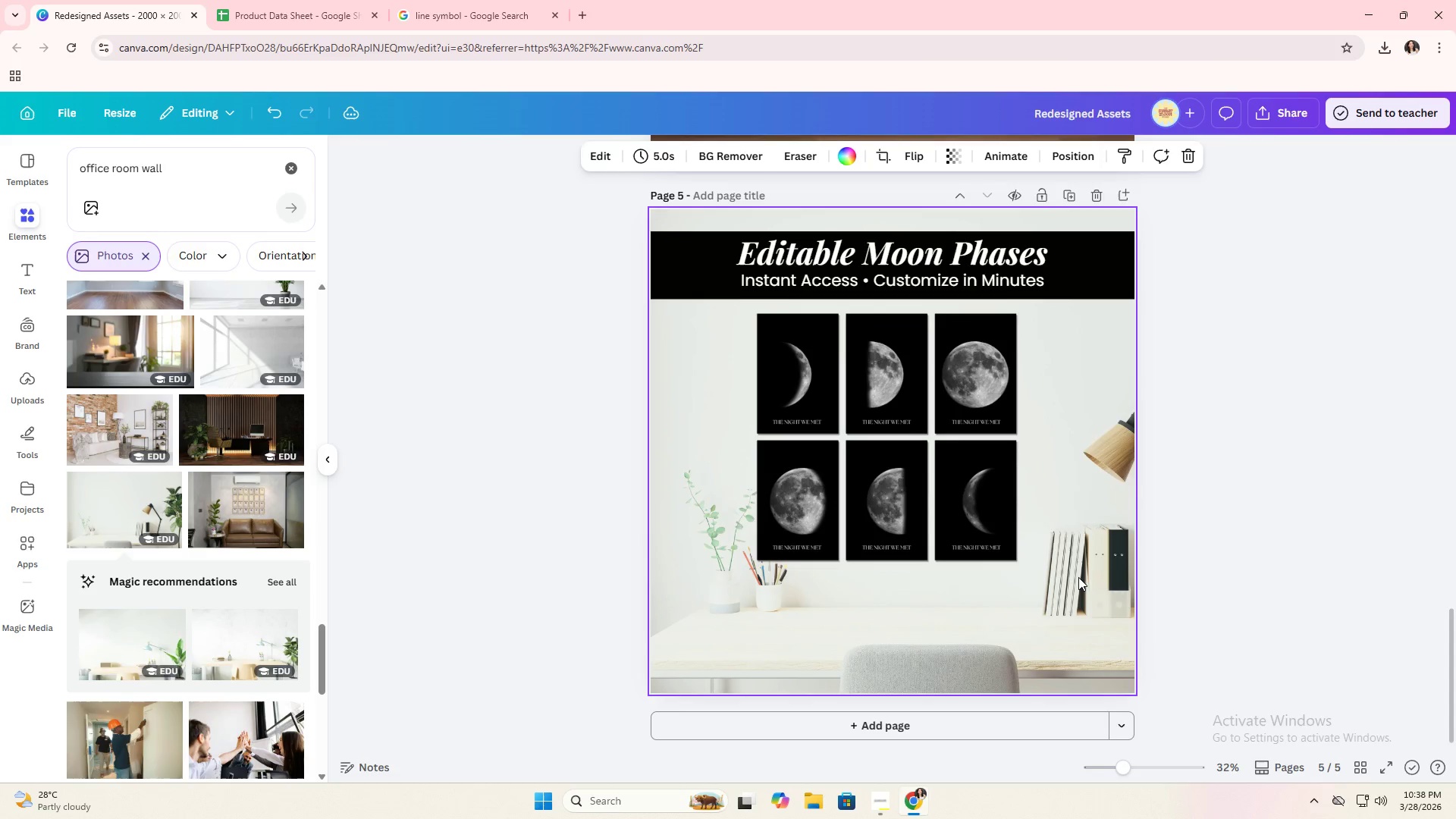 
double_click([1078, 577])
 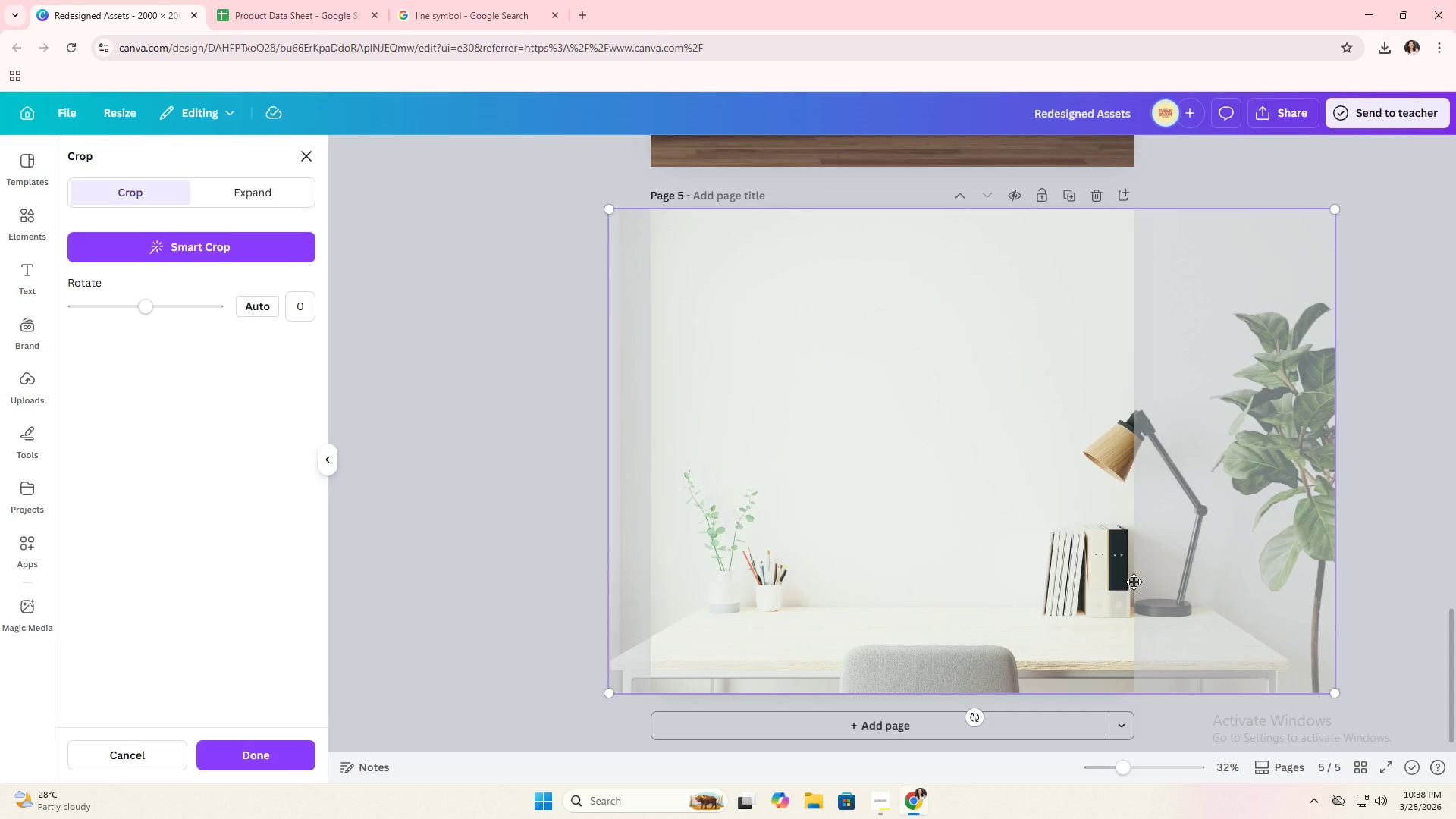 
left_click_drag(start_coordinate=[1134, 582], to_coordinate=[1091, 595])
 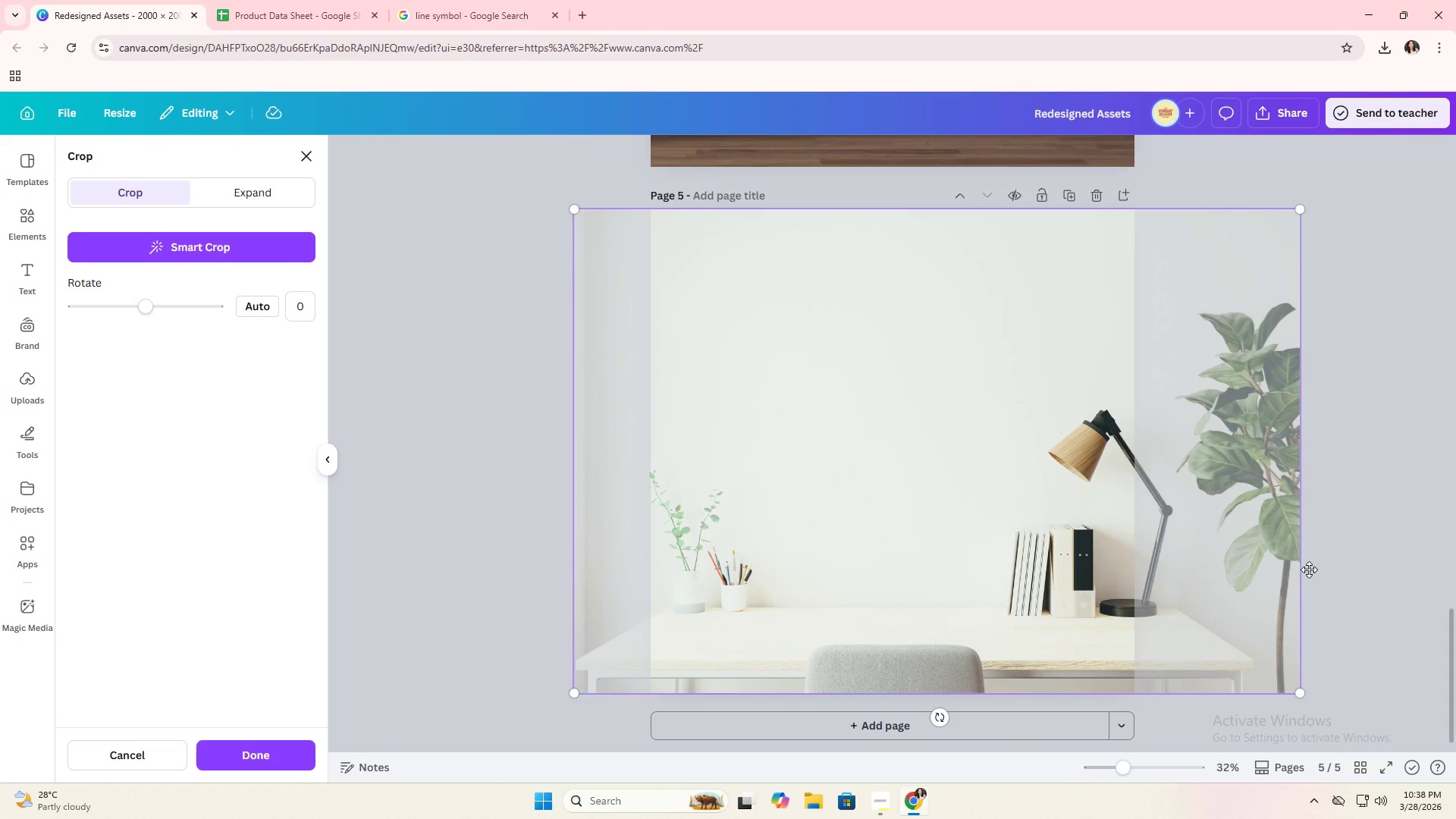 
double_click([1309, 570])
 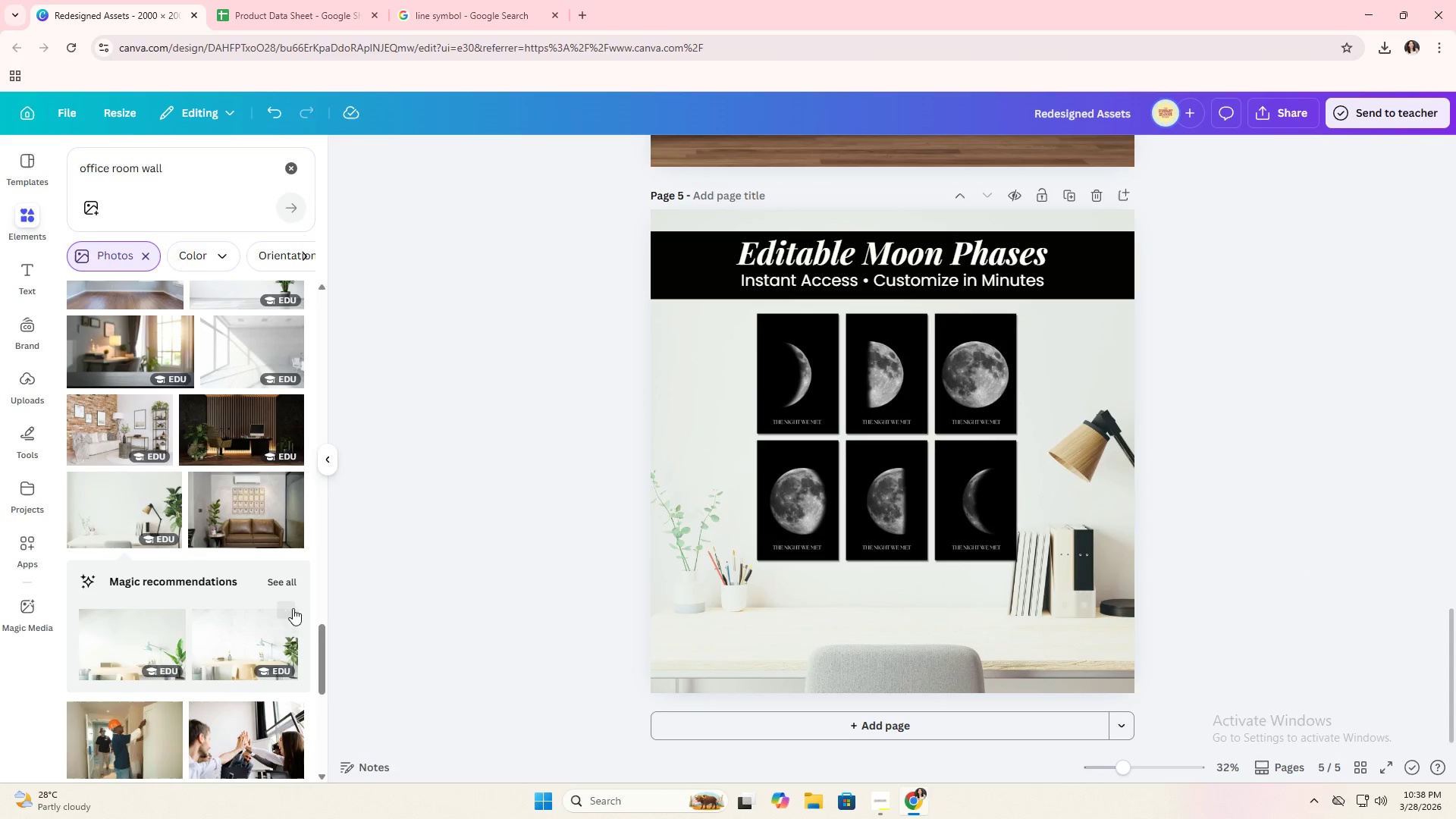 
left_click([287, 582])
 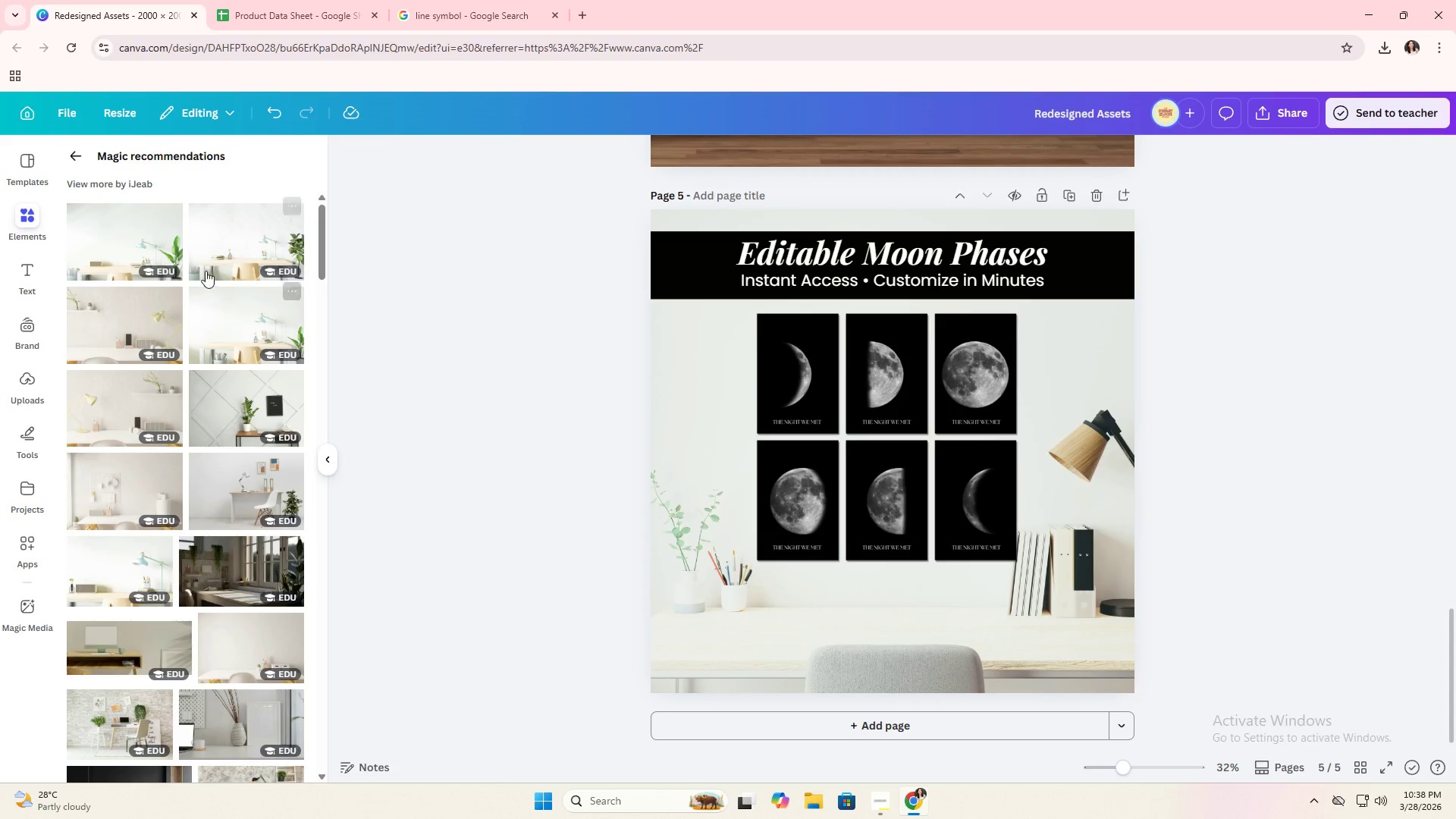 
left_click_drag(start_coordinate=[220, 265], to_coordinate=[657, 588])
 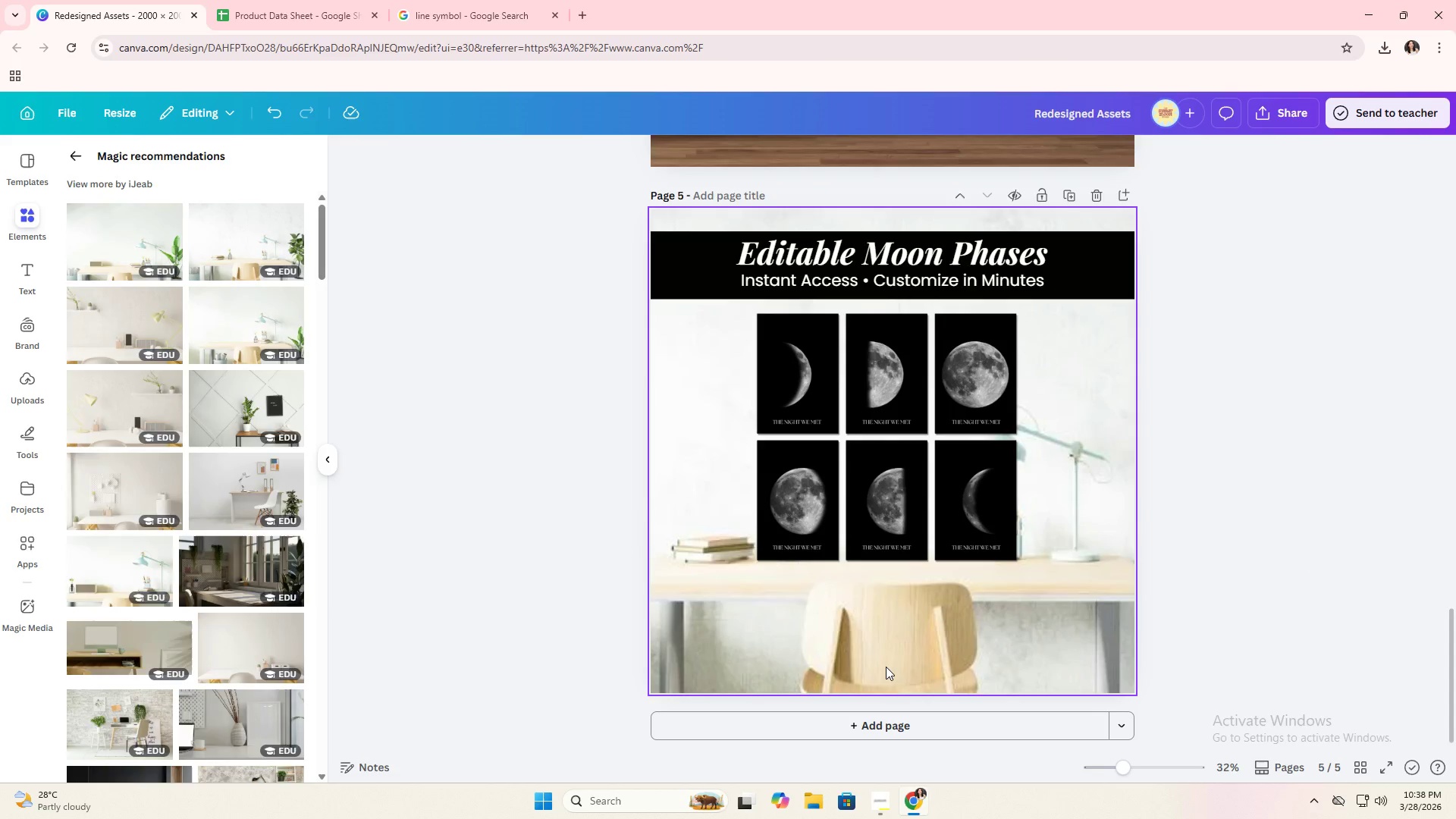 
double_click([886, 667])
 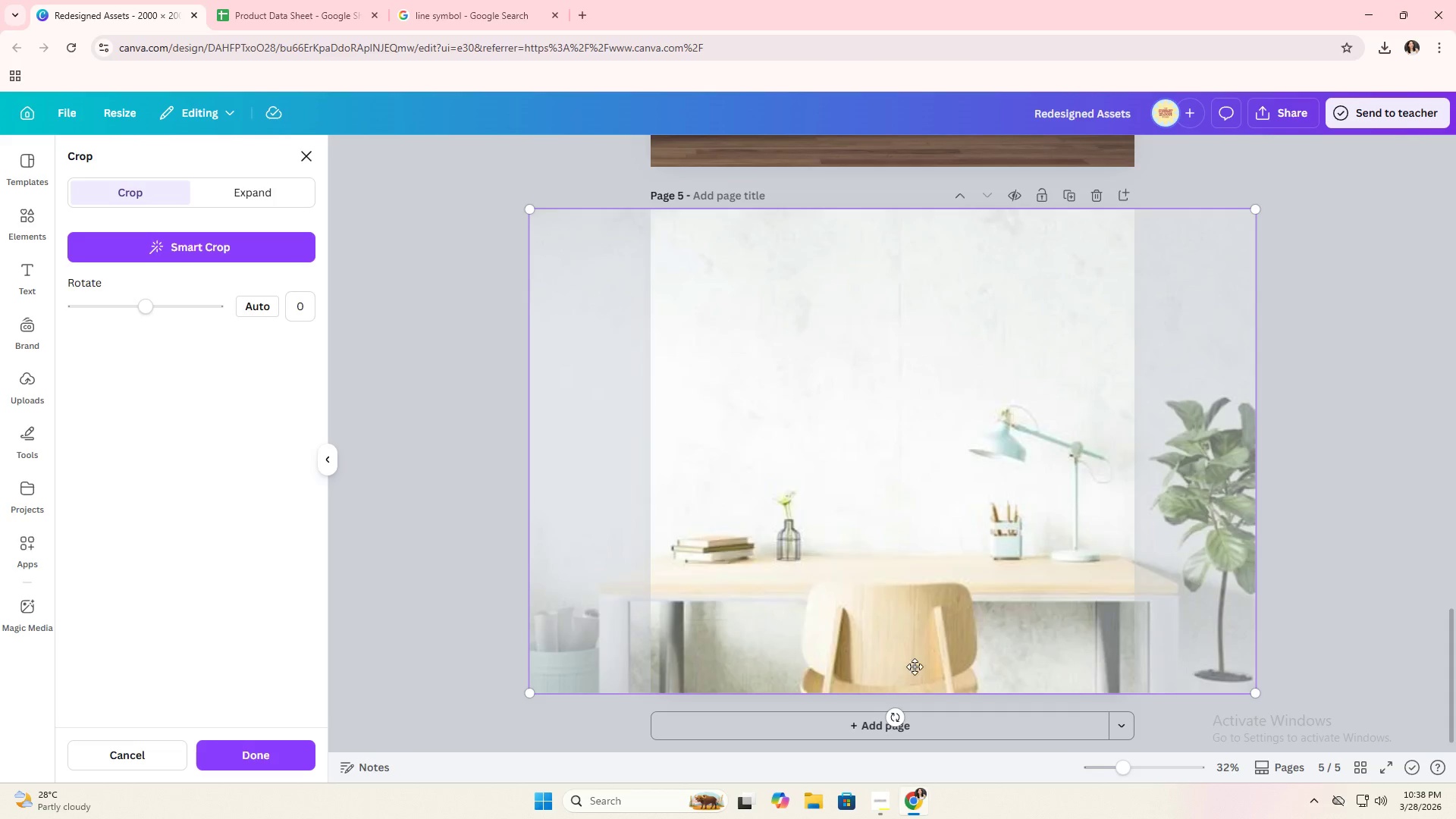 
left_click_drag(start_coordinate=[915, 667], to_coordinate=[952, 698])
 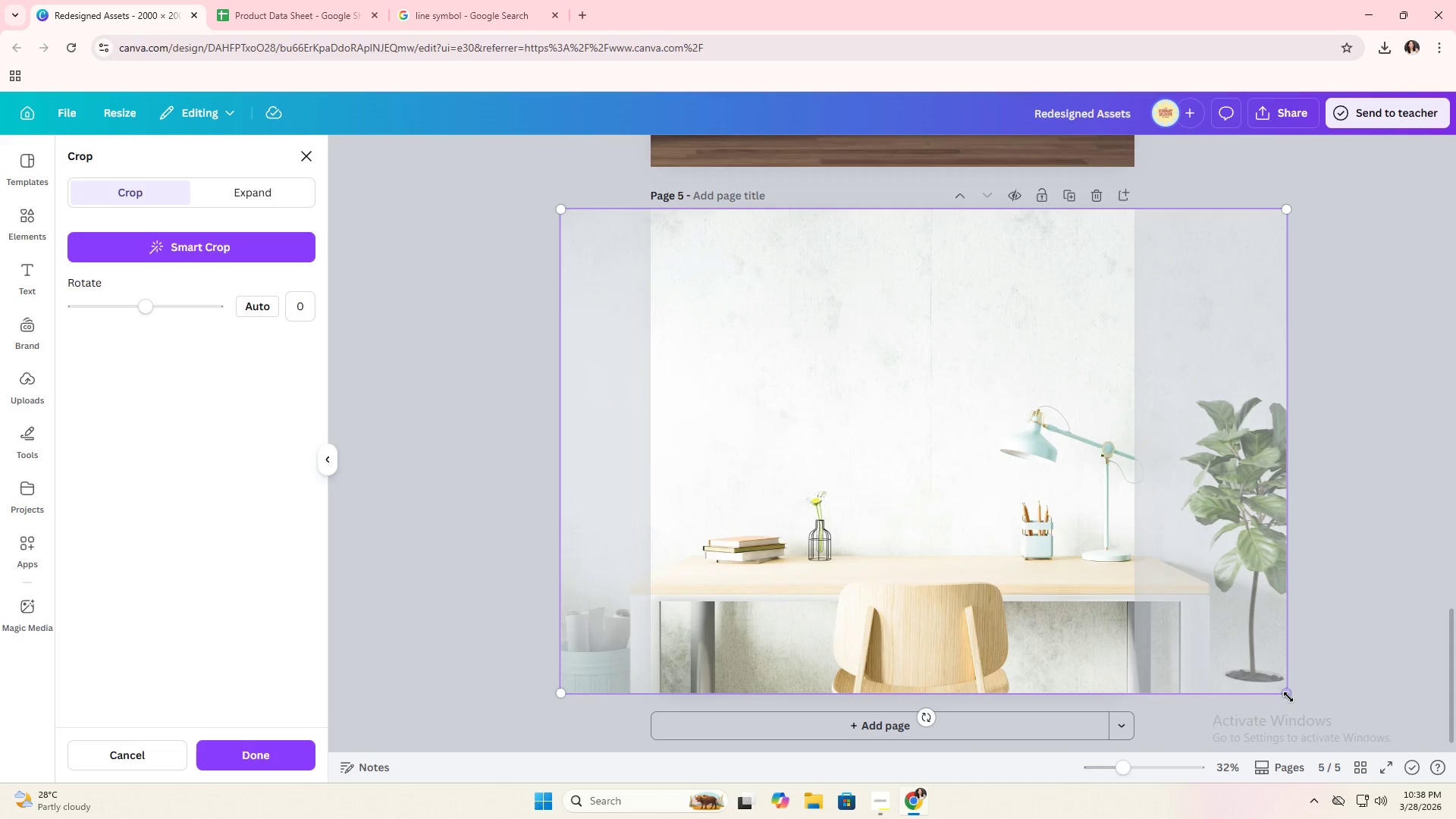 
left_click_drag(start_coordinate=[1290, 695], to_coordinate=[1405, 818])
 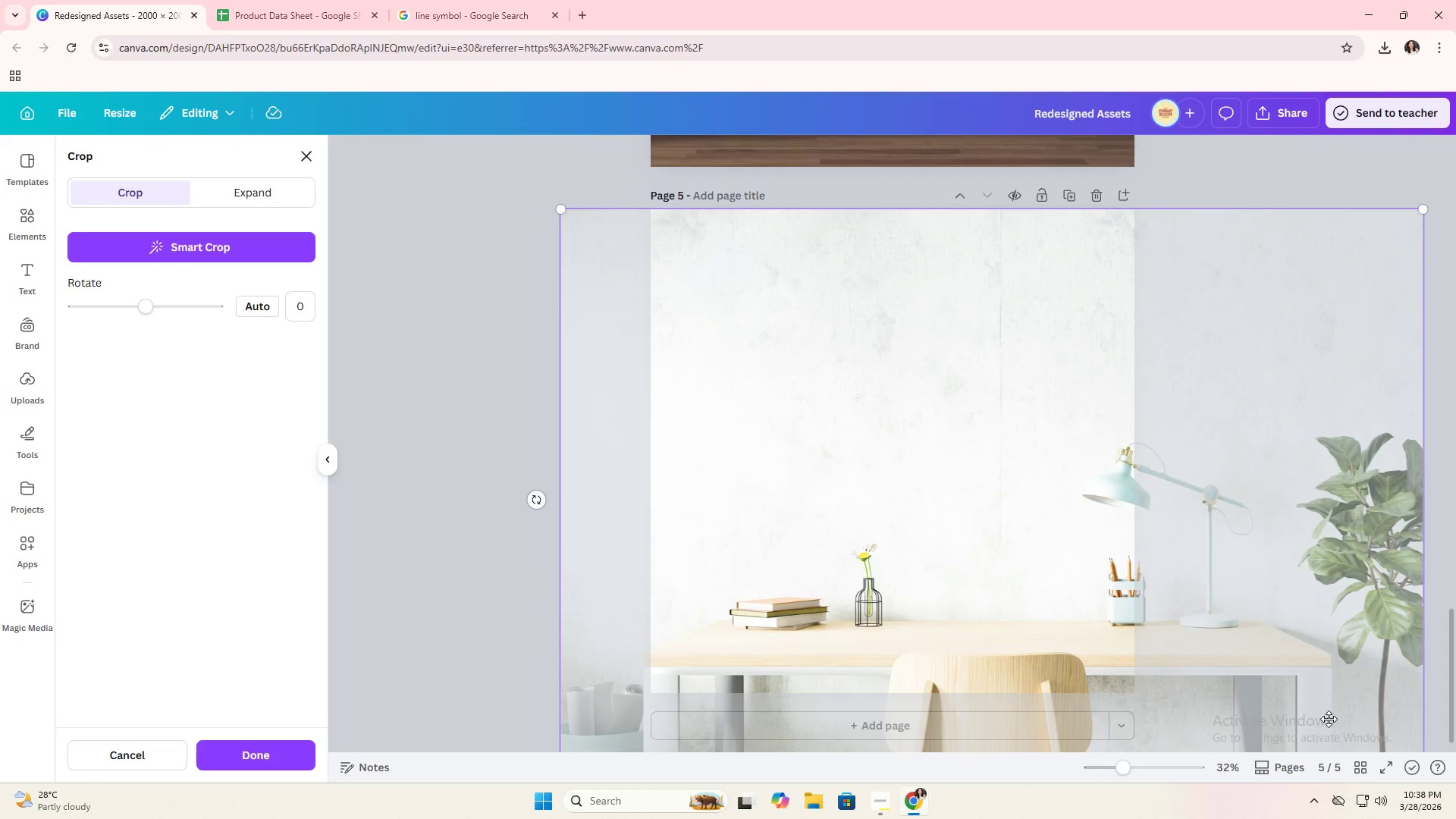 
left_click_drag(start_coordinate=[1329, 719], to_coordinate=[1274, 753])
 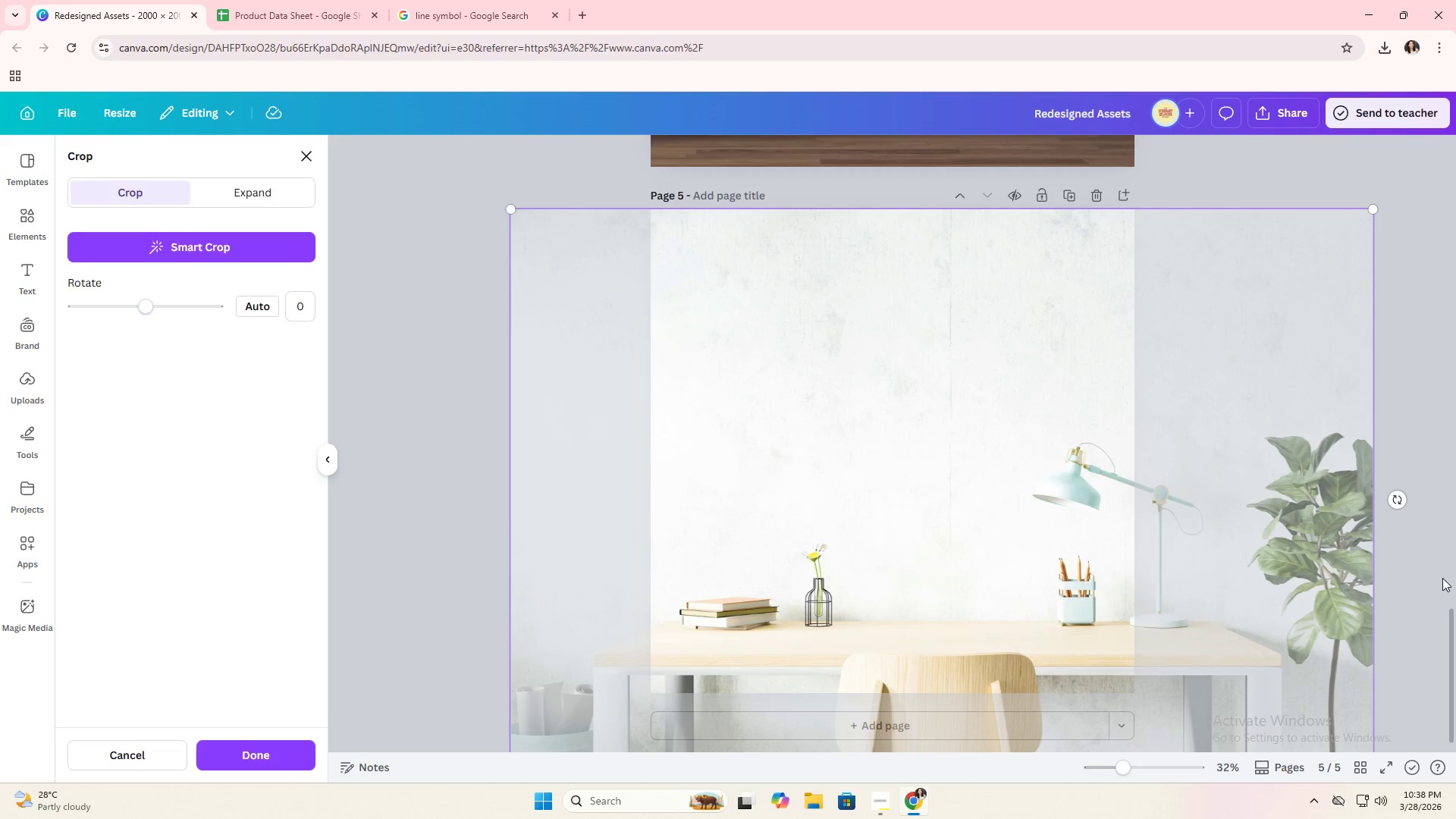 
double_click([1435, 582])
 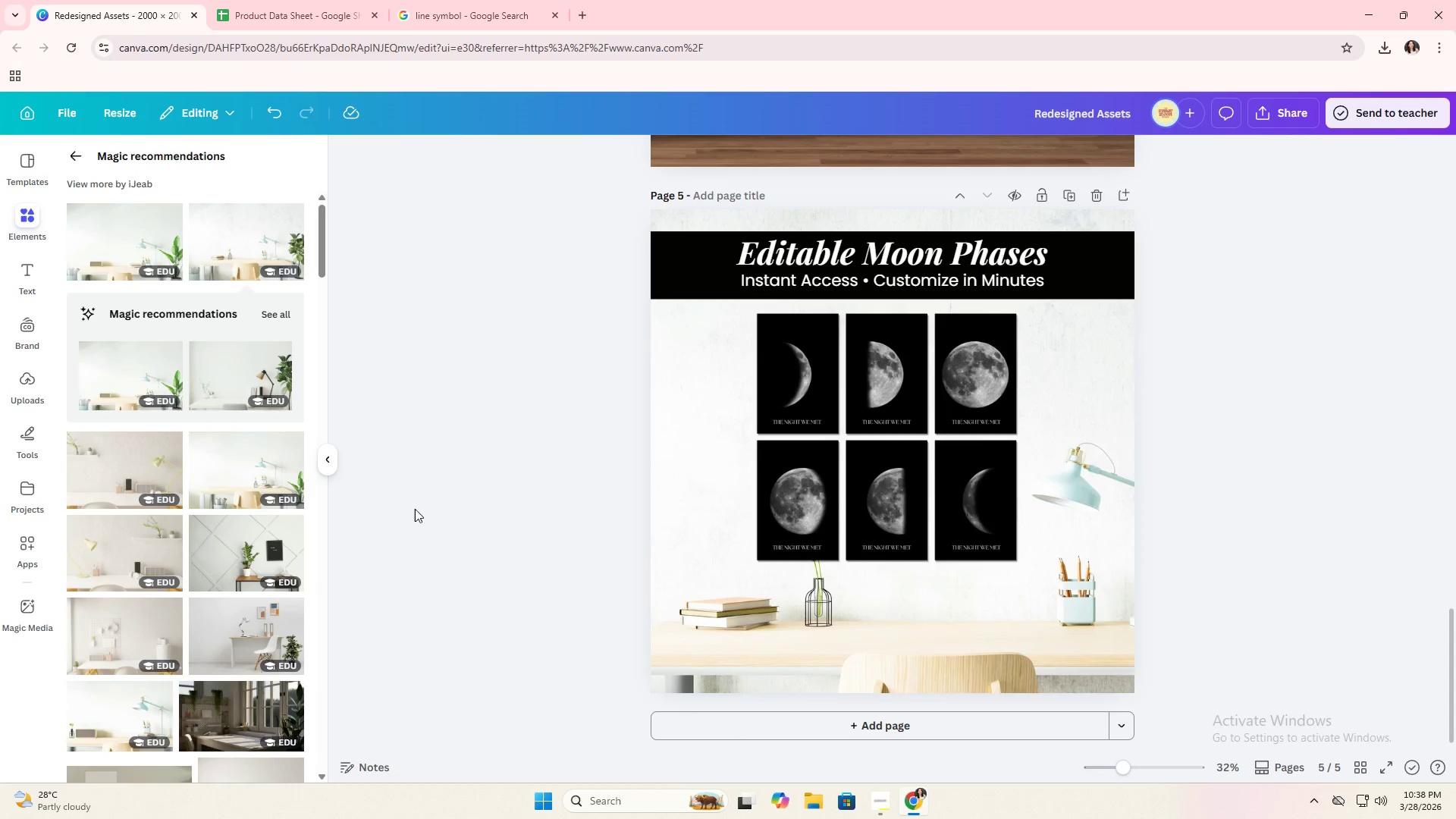 
left_click_drag(start_coordinate=[245, 484], to_coordinate=[679, 594])
 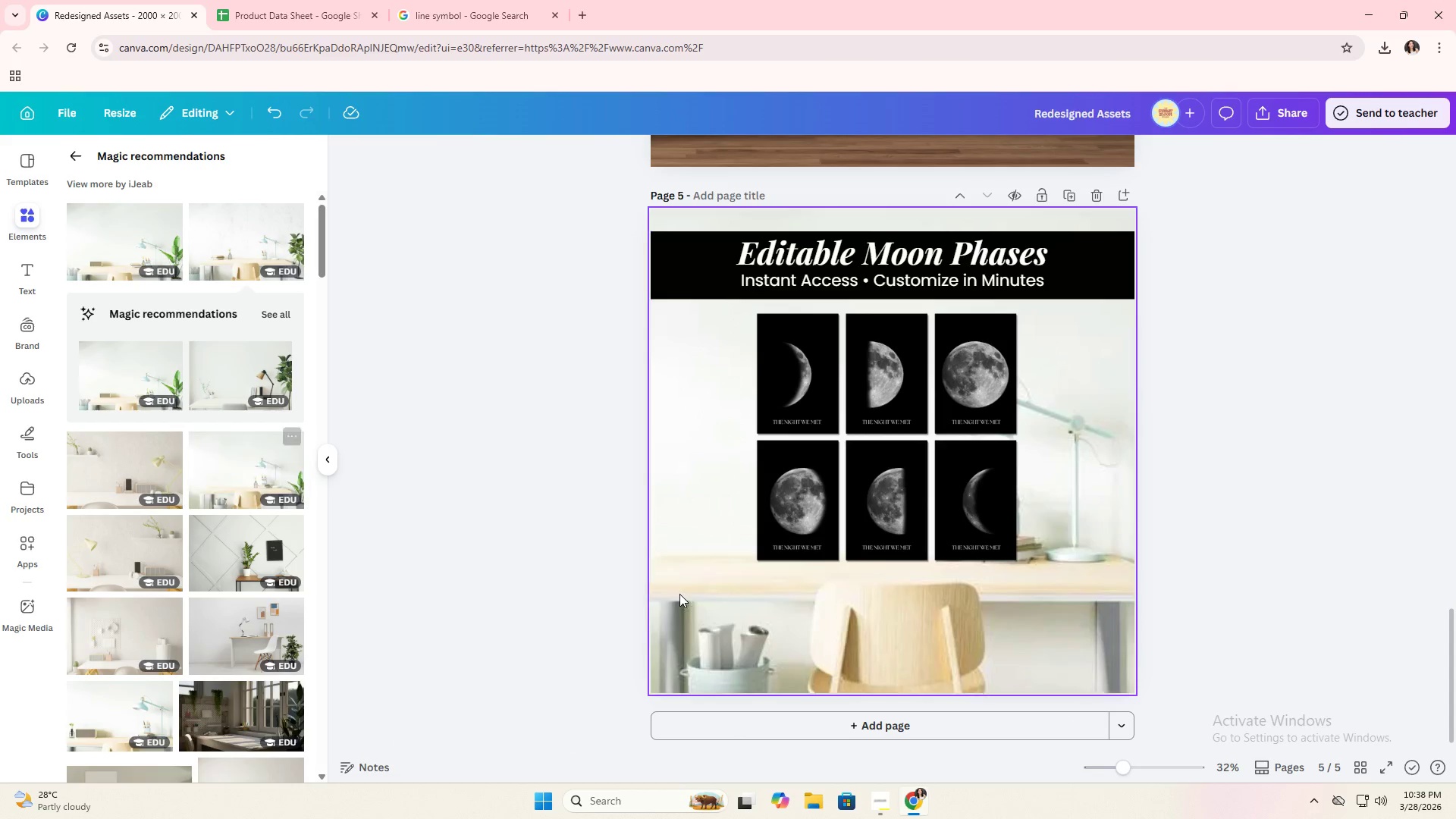 
left_click([679, 594])
 